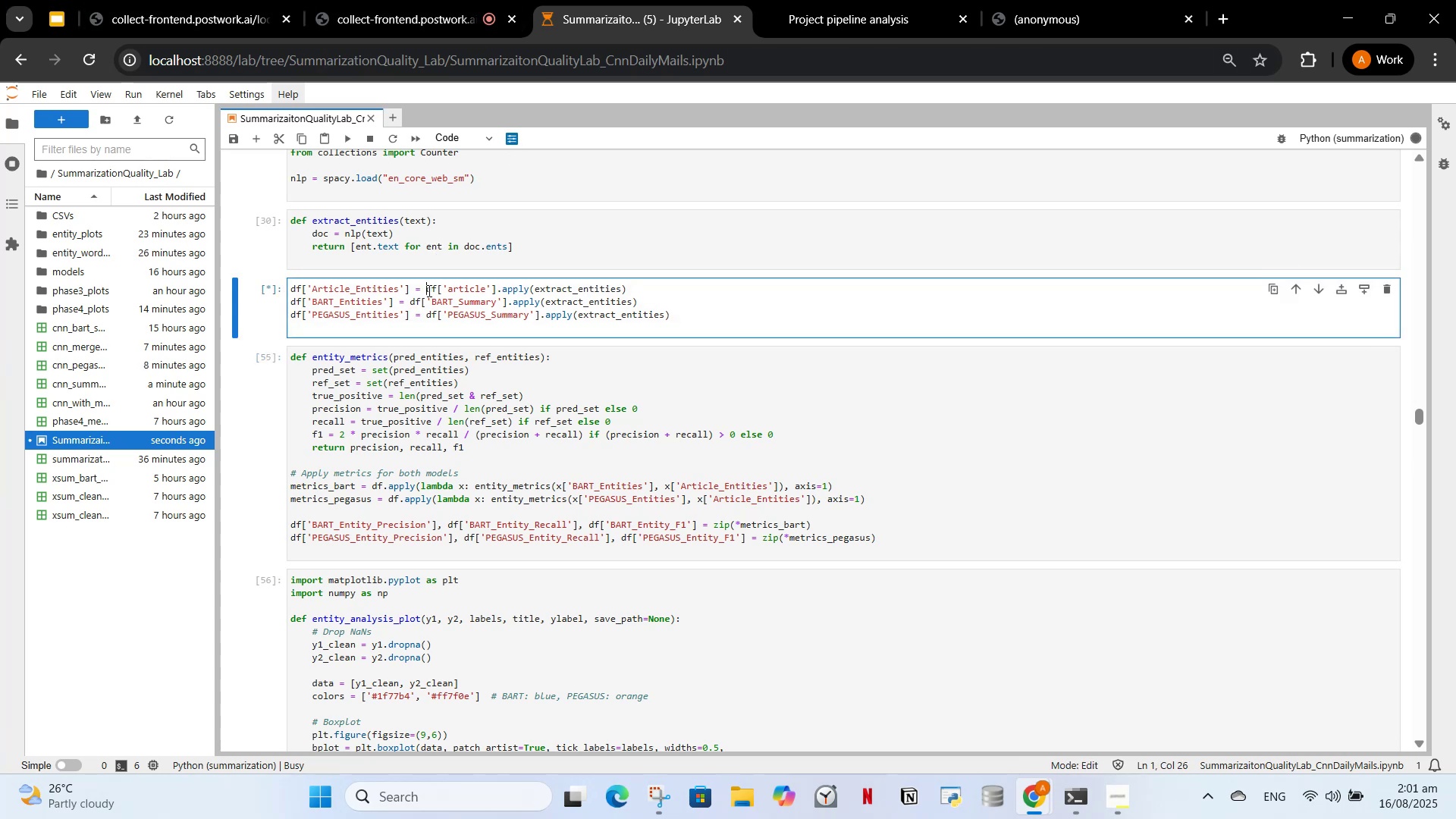 
scroll: coordinate [360, 375], scroll_direction: up, amount: 1.0
 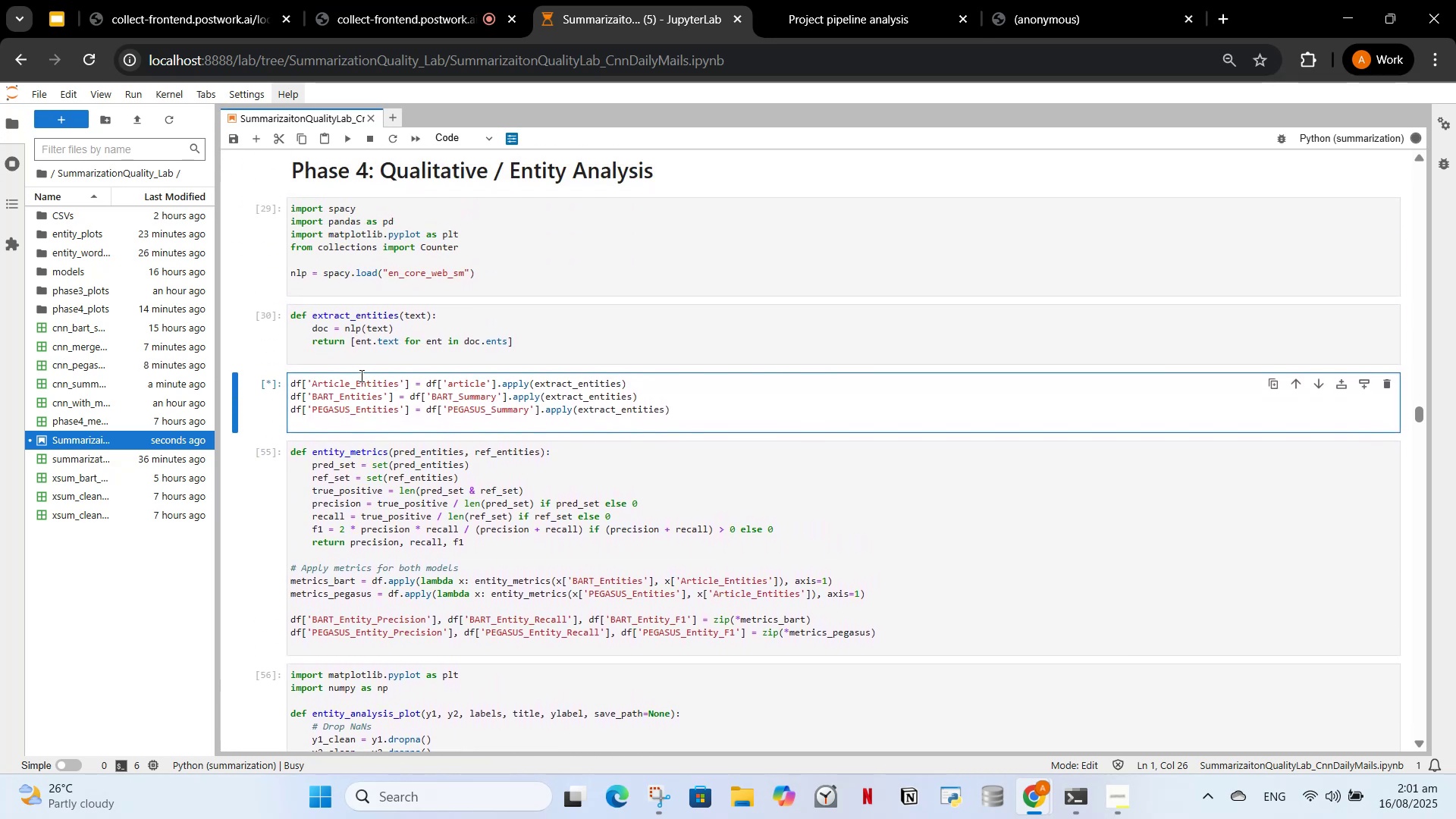 
scroll: coordinate [348, 382], scroll_direction: down, amount: 3.0
 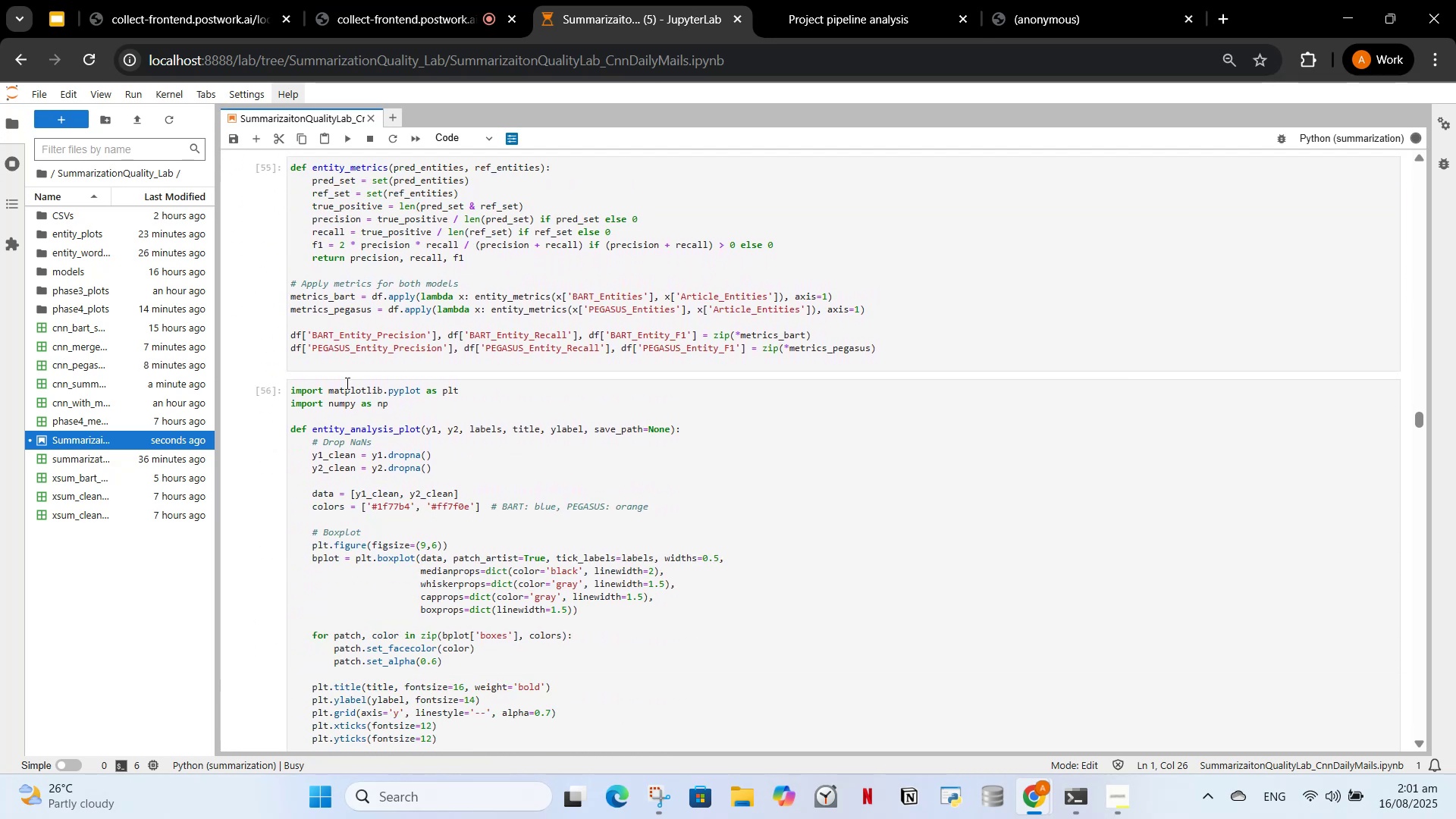 
scroll: coordinate [322, 423], scroll_direction: up, amount: 4.0
 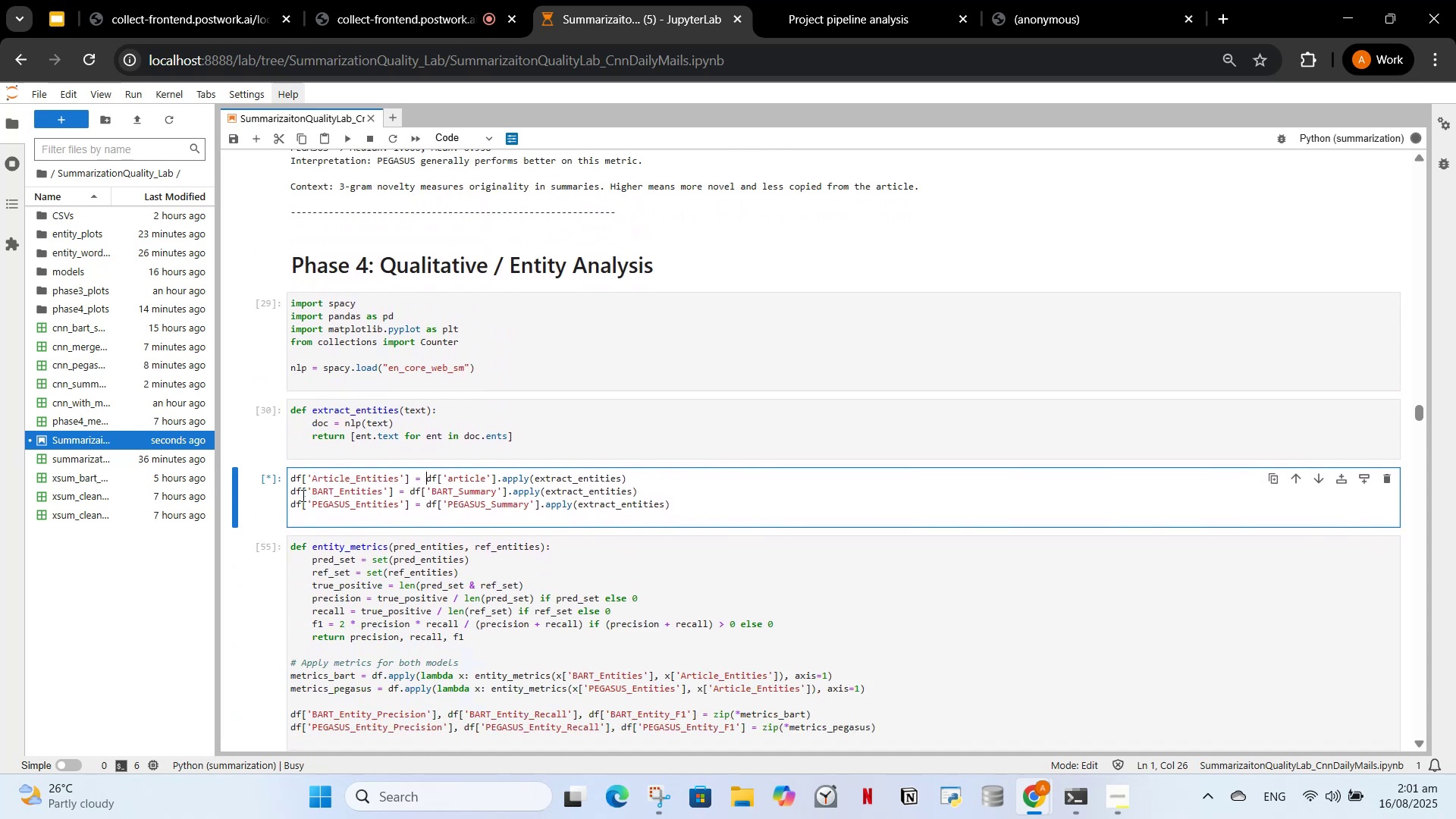 
scroll: coordinate [328, 504], scroll_direction: down, amount: 2.0
 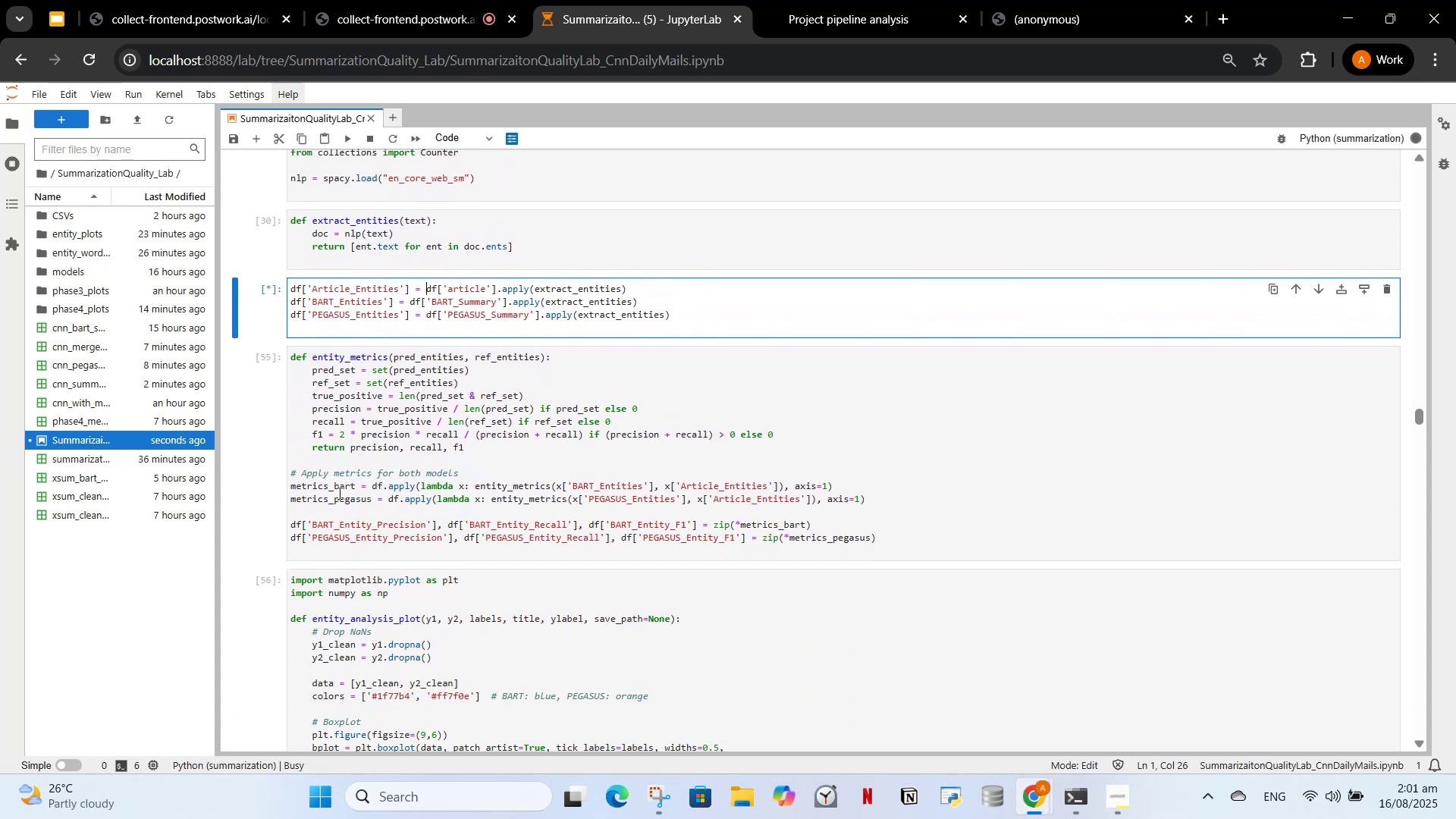 
wait(6.57)
 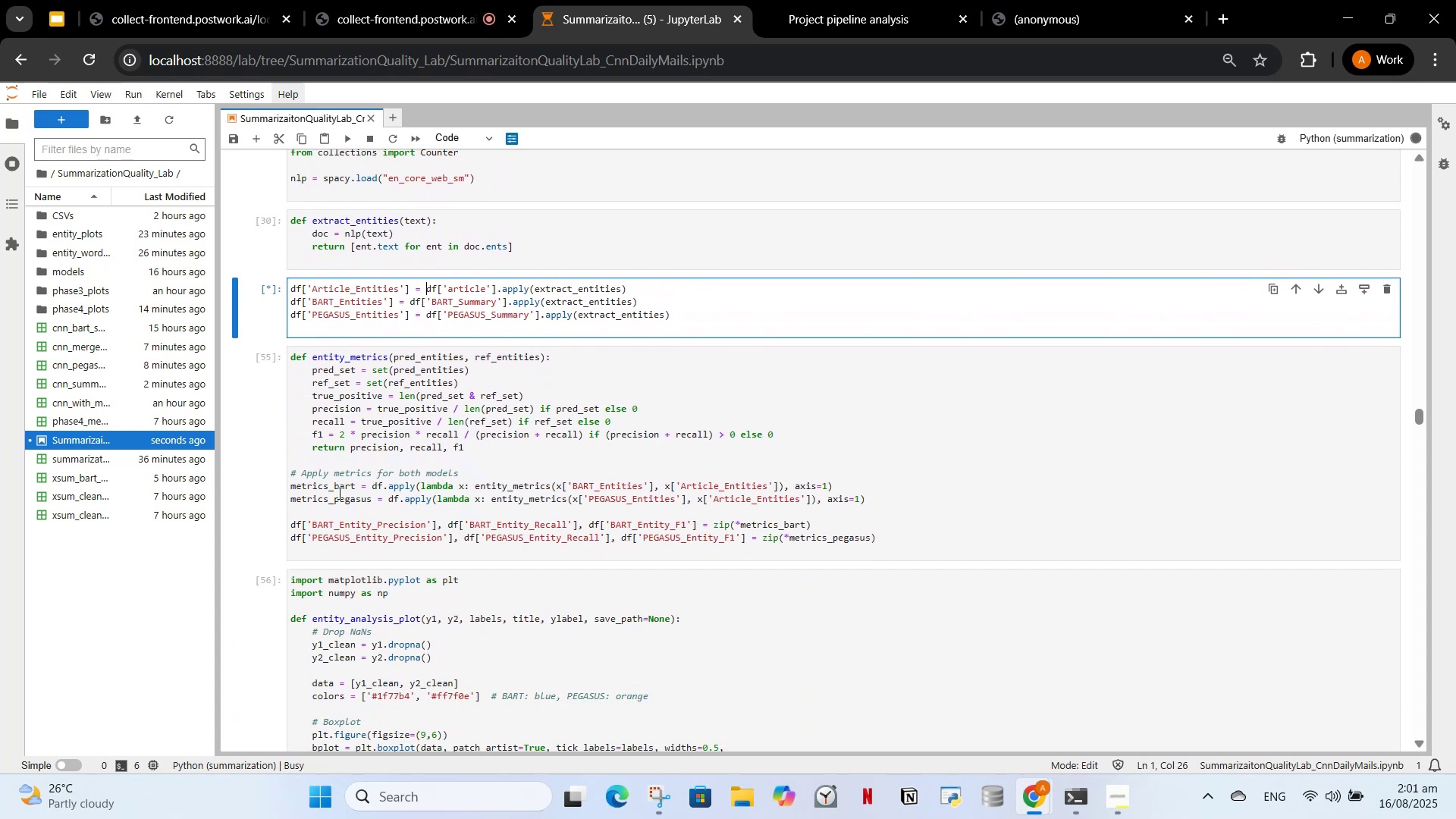 
scroll: coordinate [777, 453], scroll_direction: down, amount: 1.0
 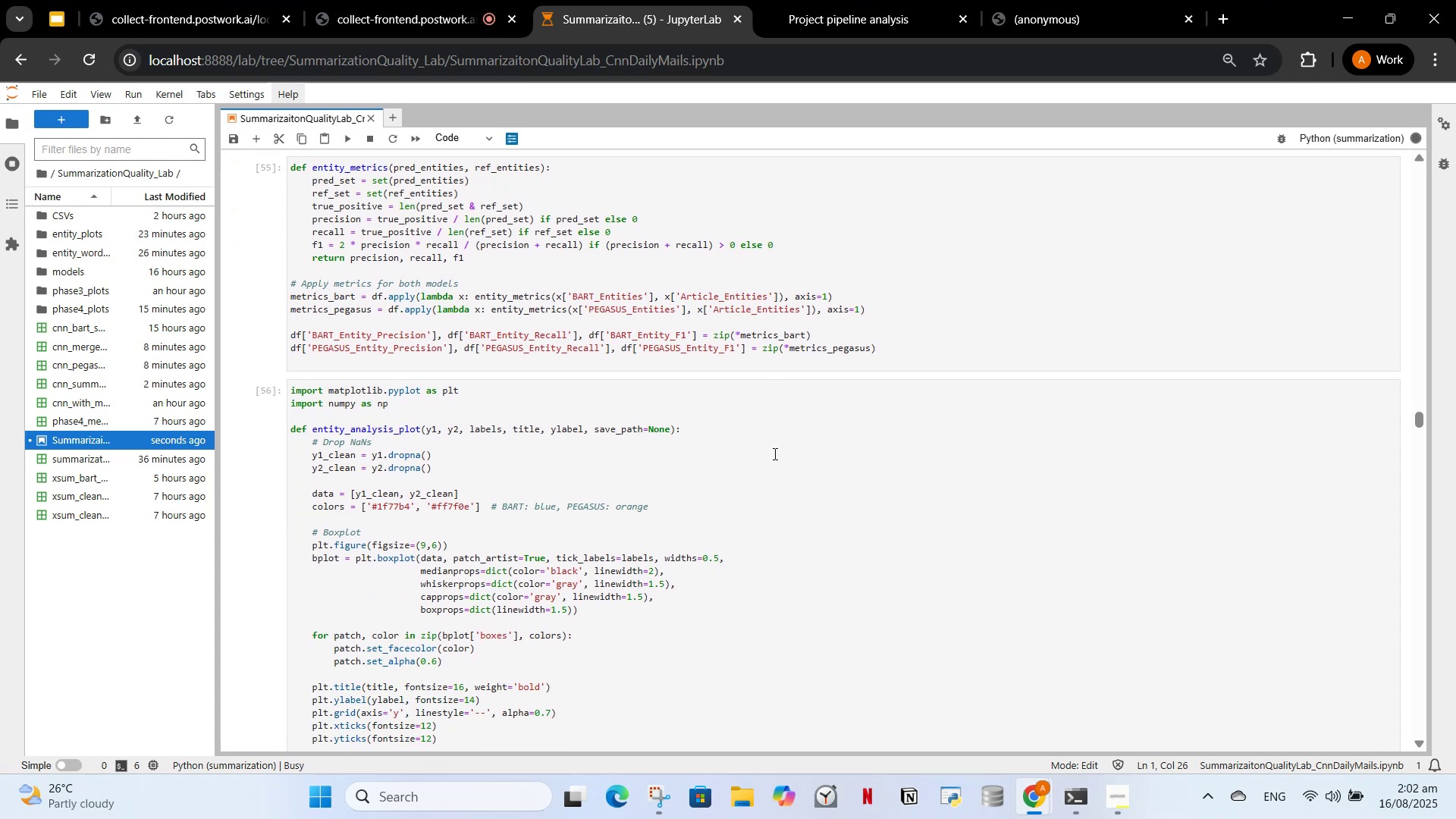 
wait(8.58)
 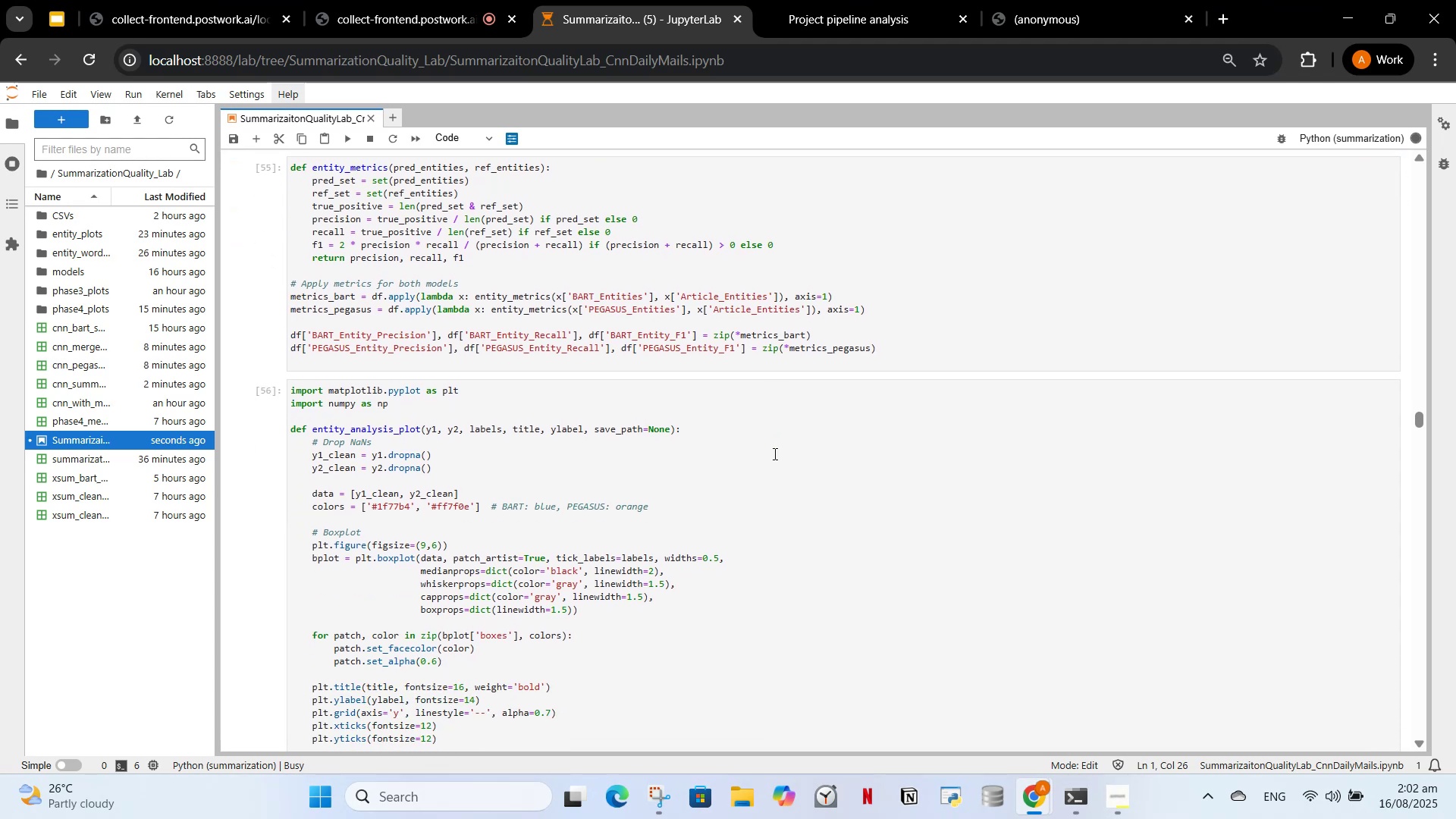 
scroll: coordinate [795, 486], scroll_direction: up, amount: 2.0
 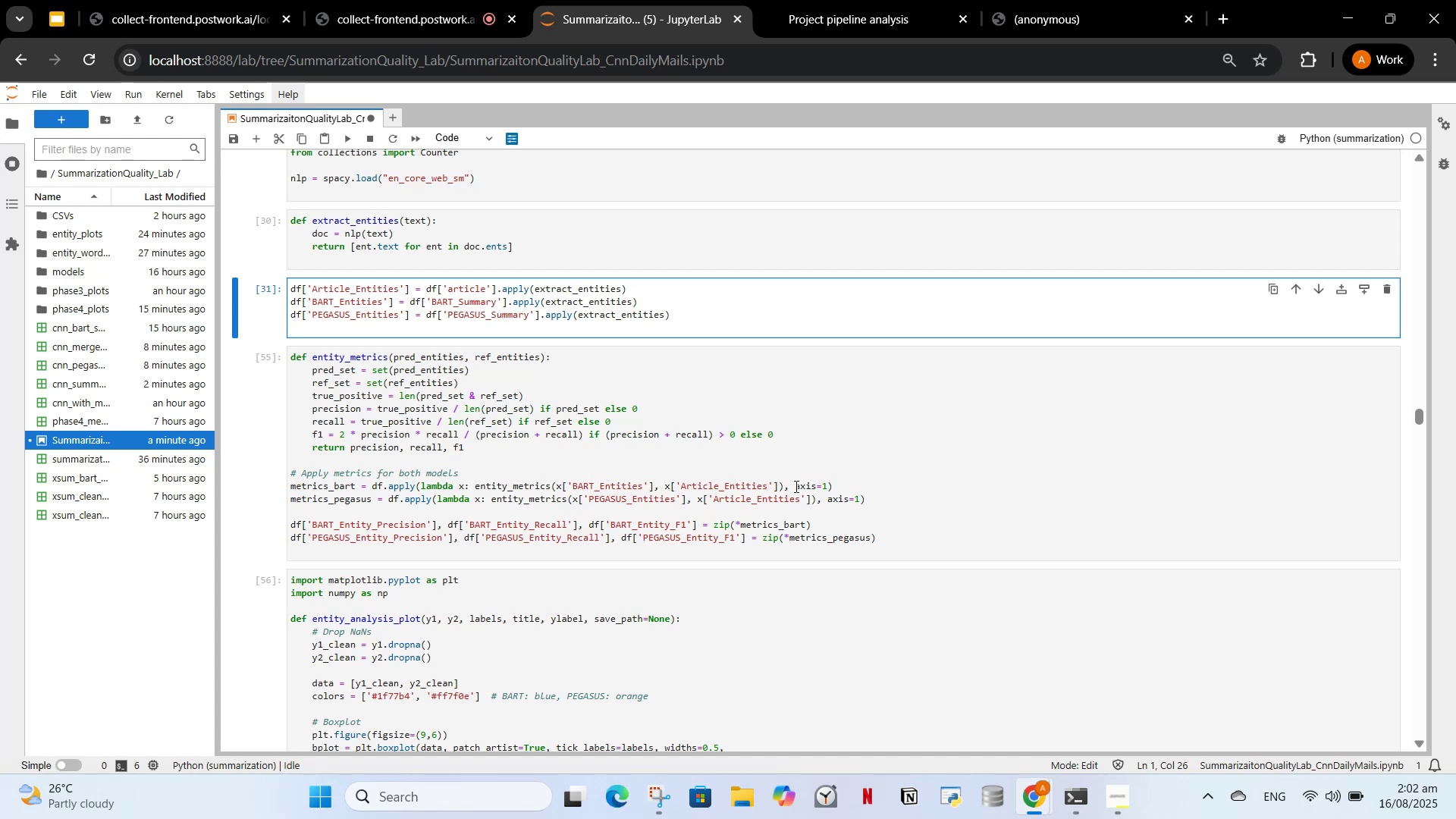 
wait(16.39)
 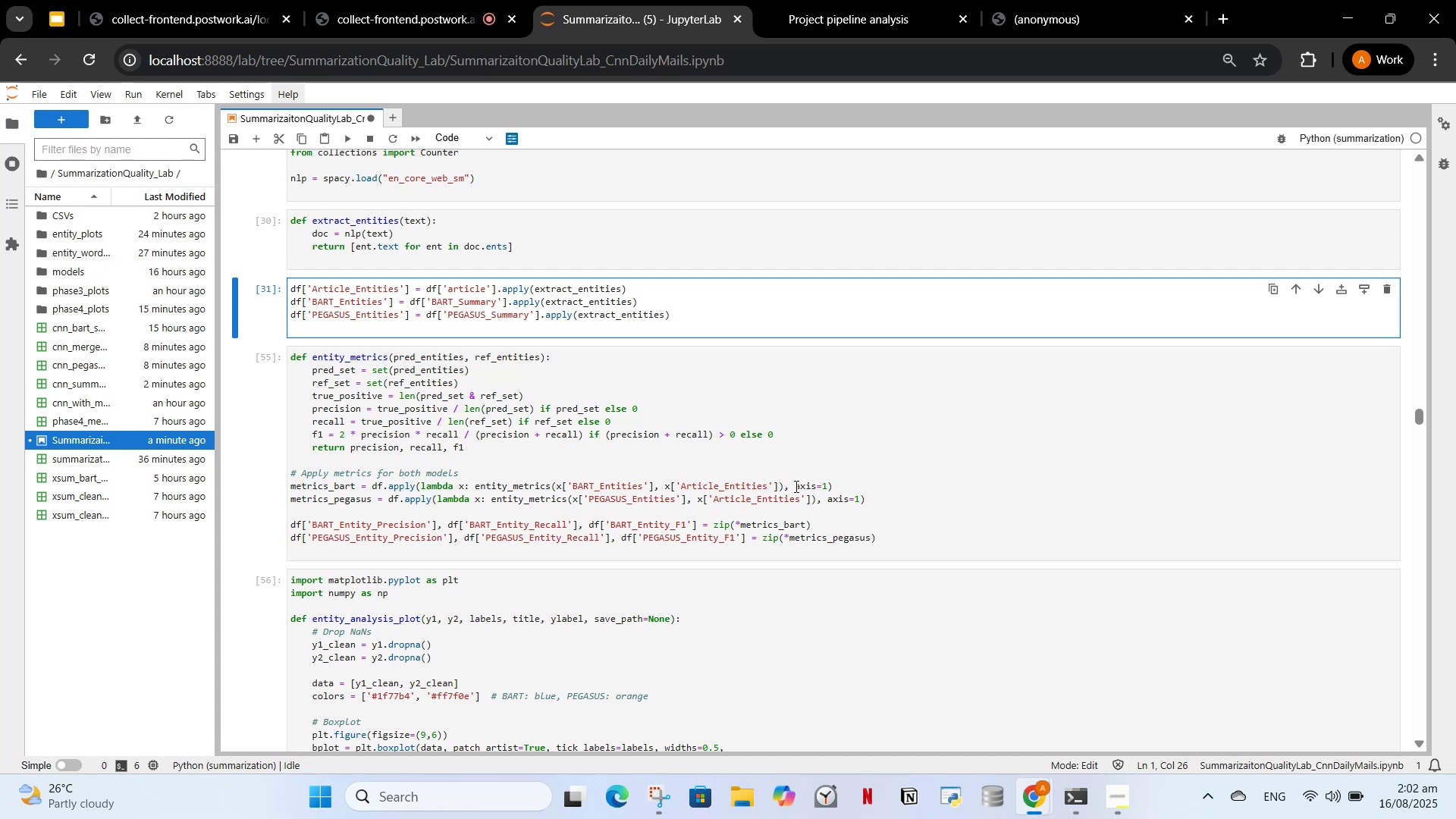 
left_click([348, 400])
 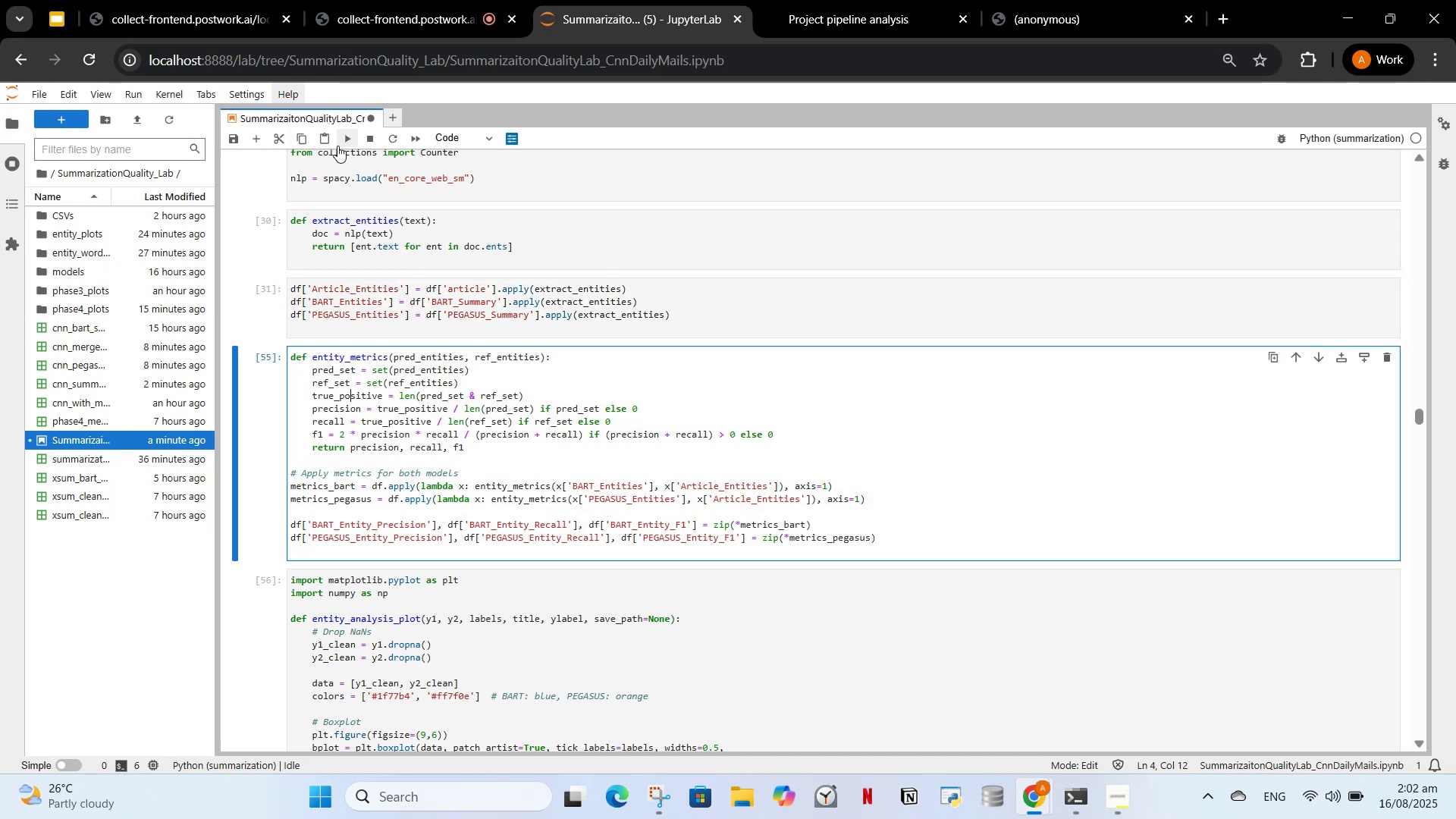 
left_click([347, 146])
 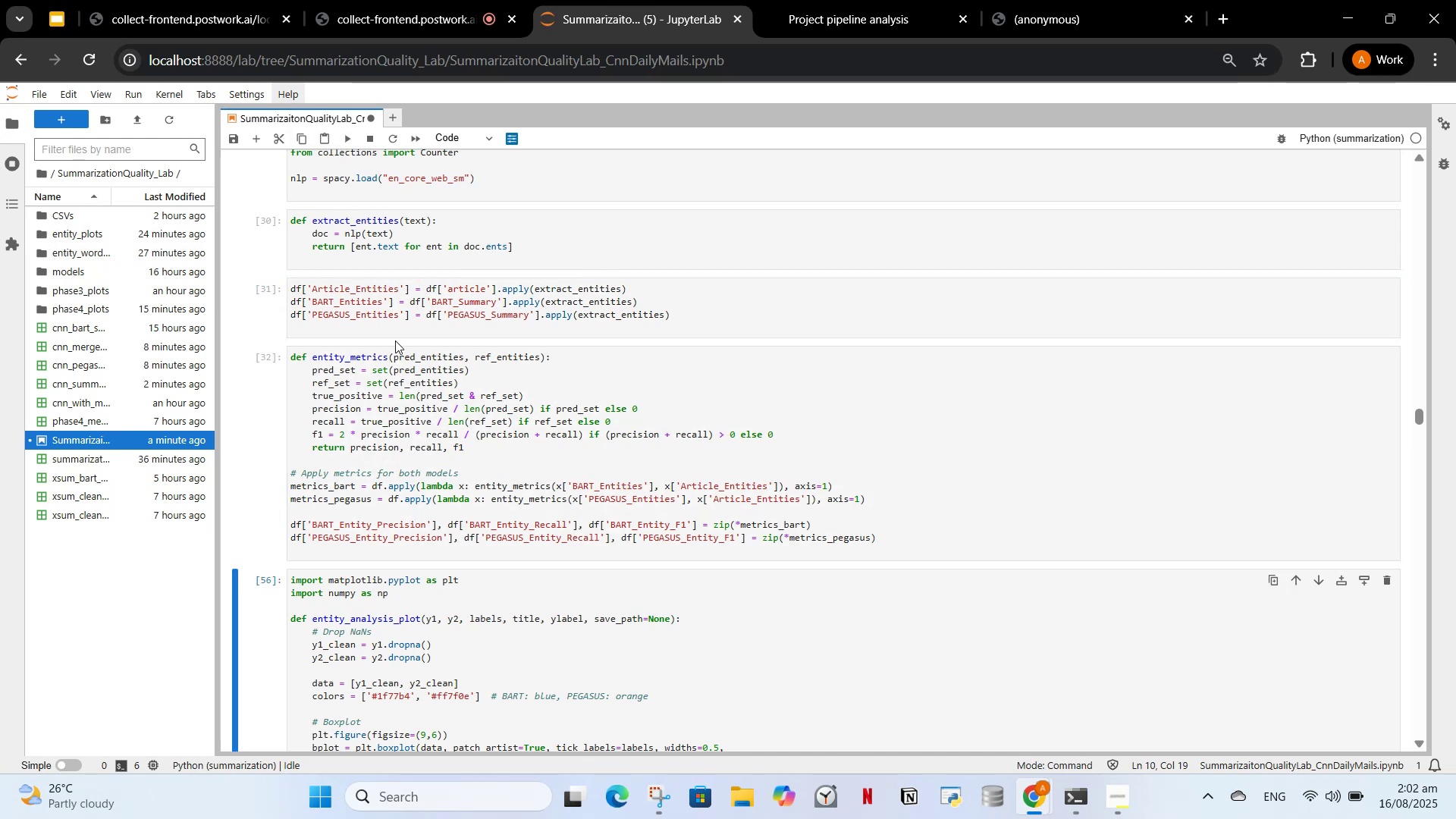 
scroll: coordinate [381, 418], scroll_direction: down, amount: 7.0
 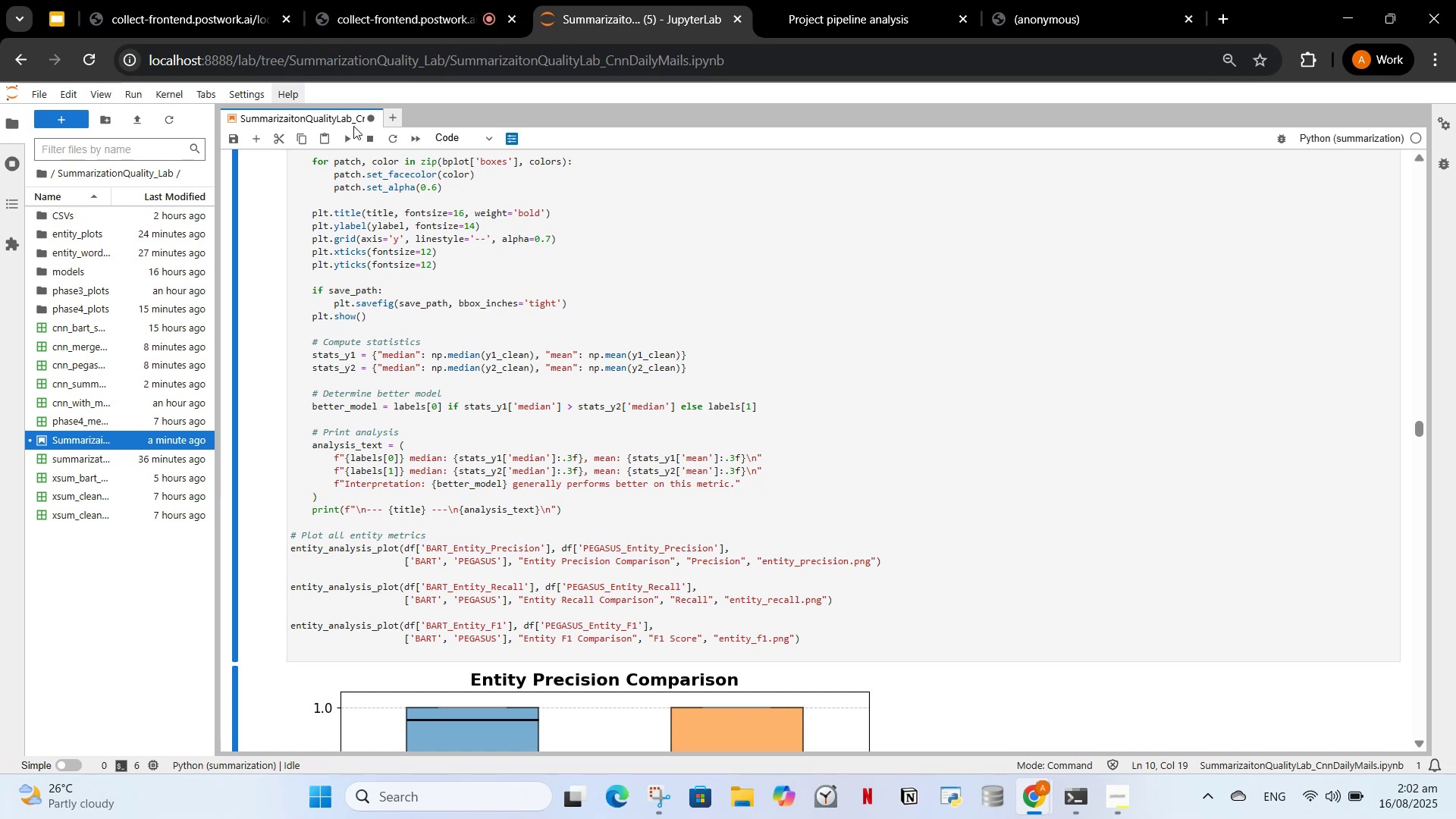 
left_click([351, 130])
 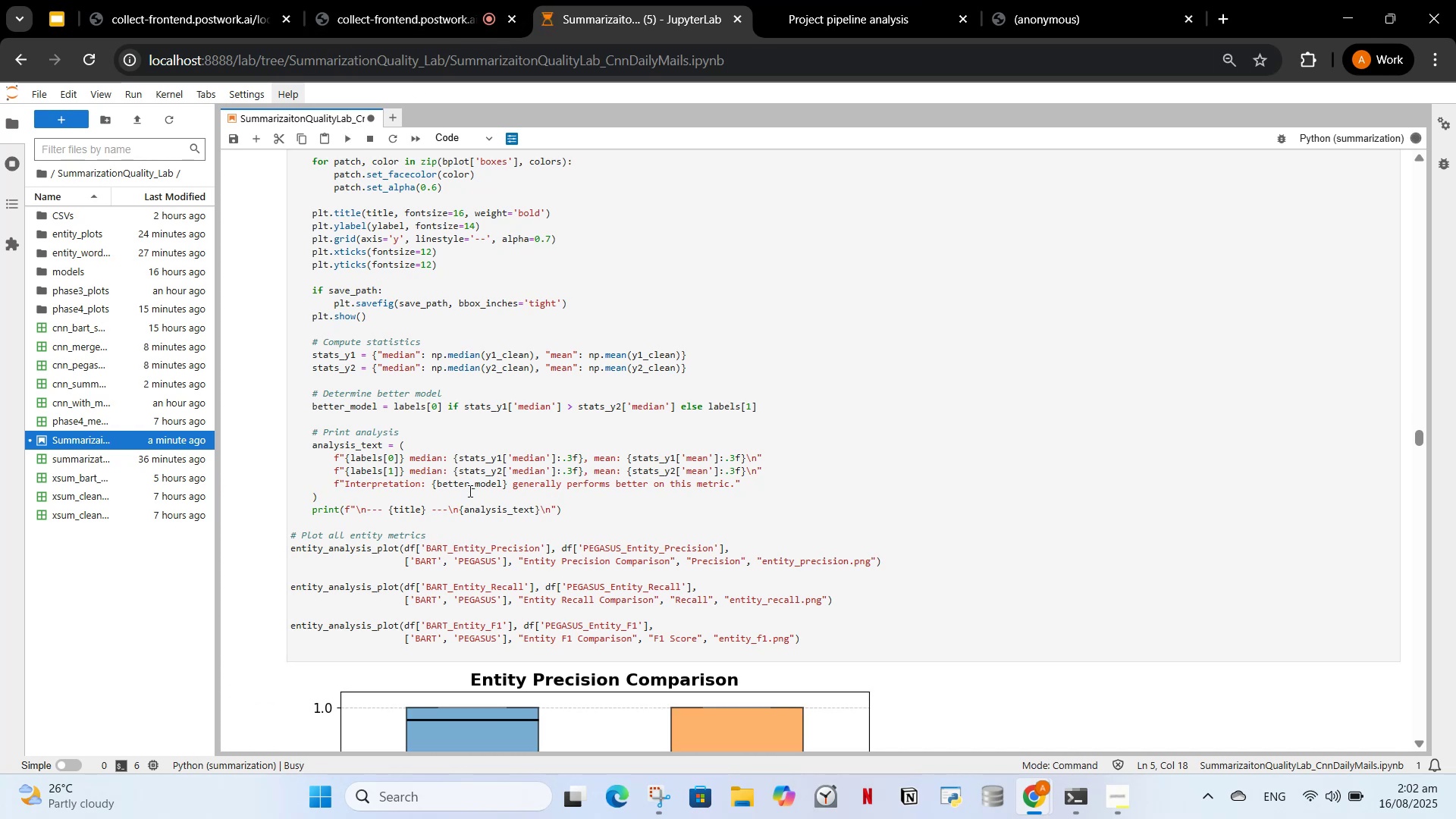 
scroll: coordinate [469, 421], scroll_direction: down, amount: 16.0
 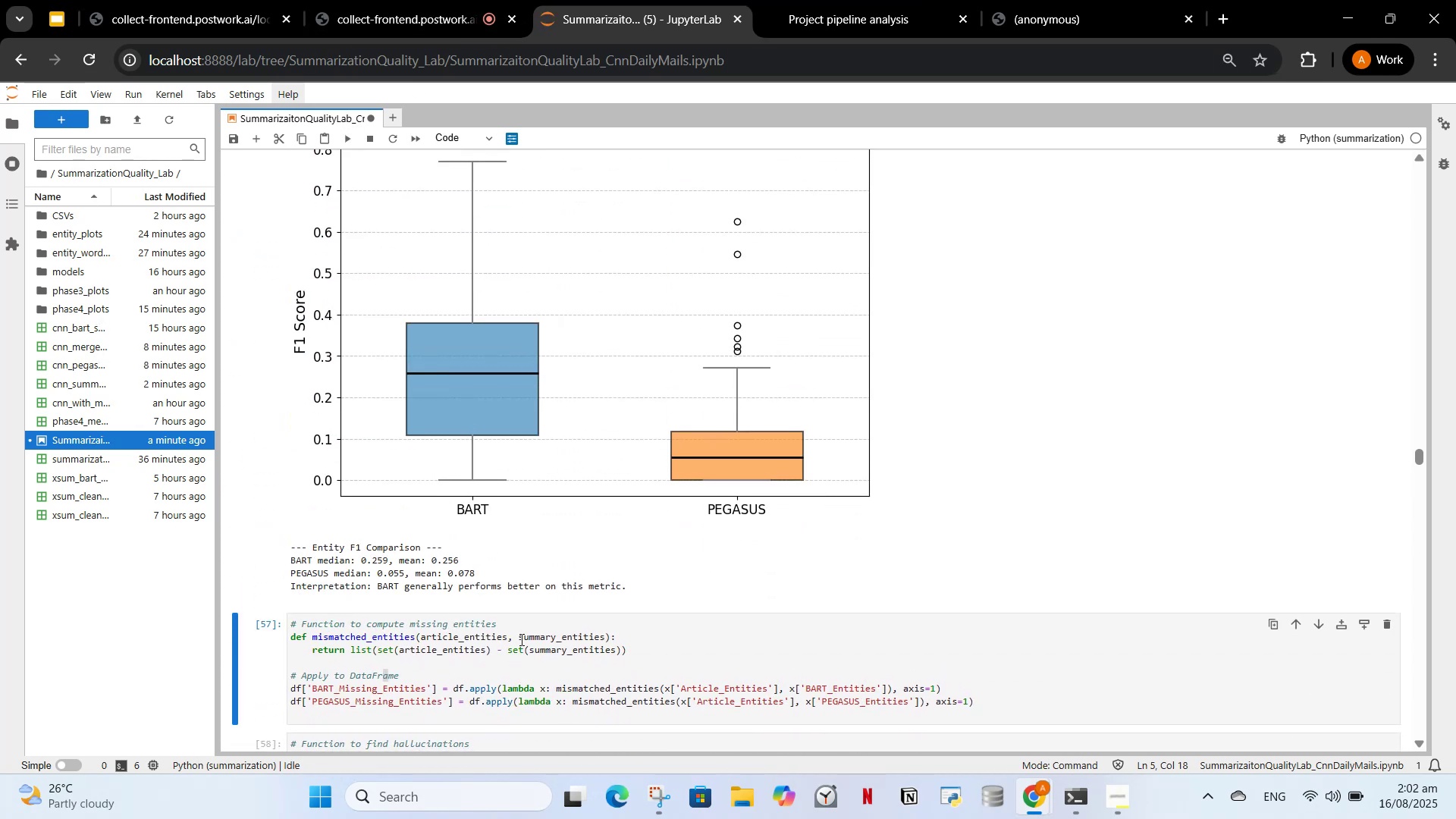 
scroll: coordinate [550, 505], scroll_direction: up, amount: 8.0
 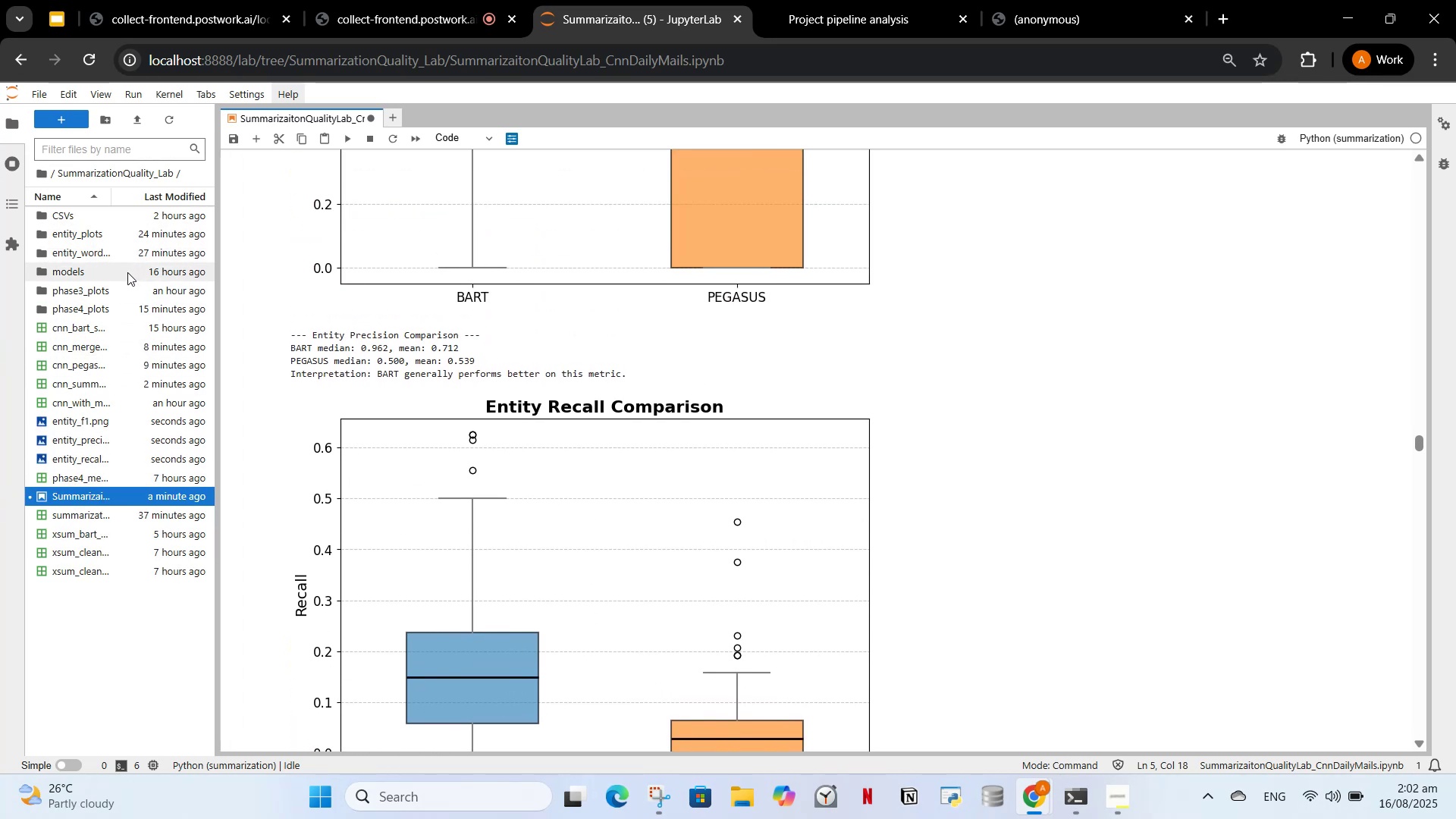 
wait(7.02)
 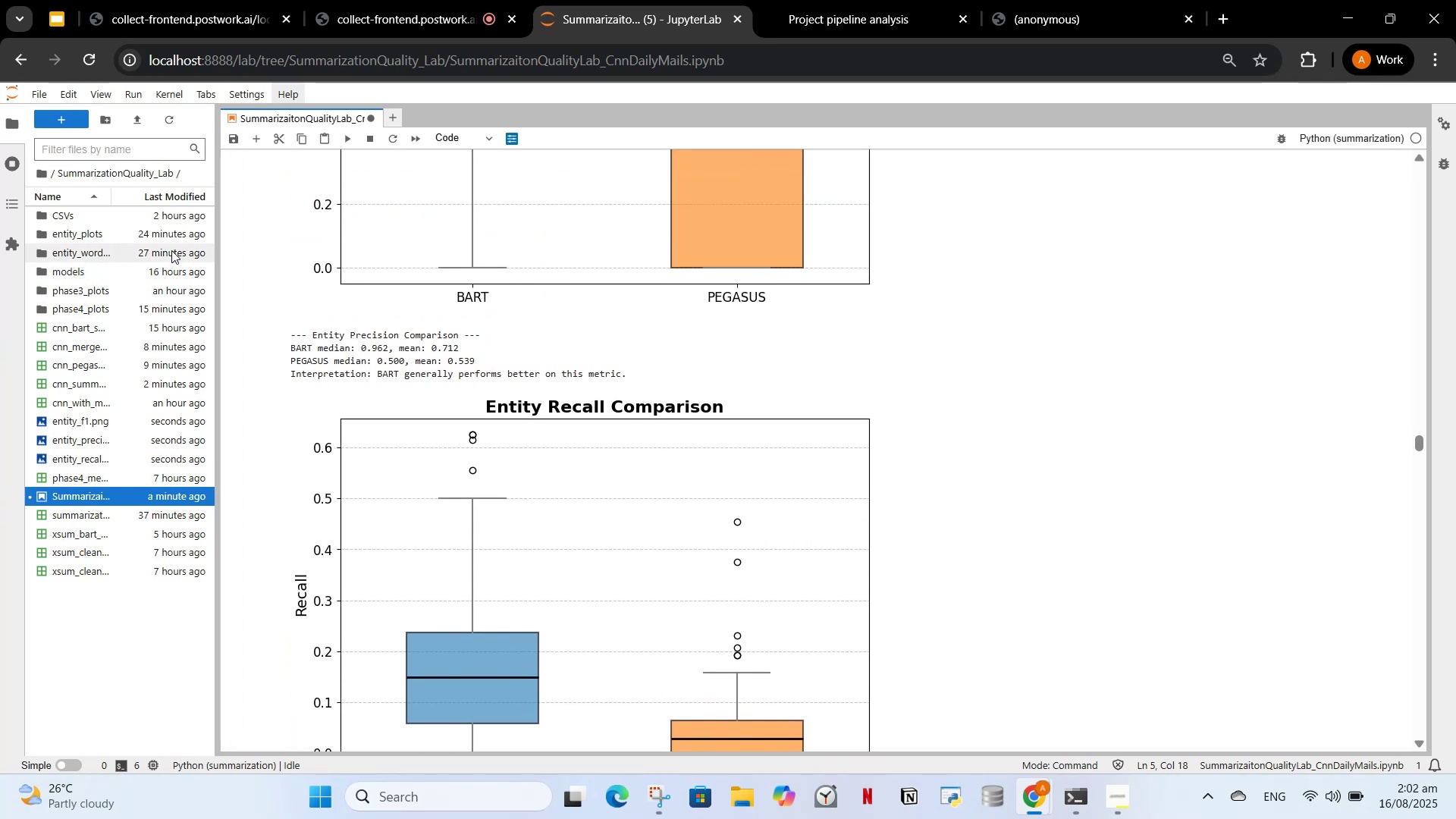 
double_click([110, 292])
 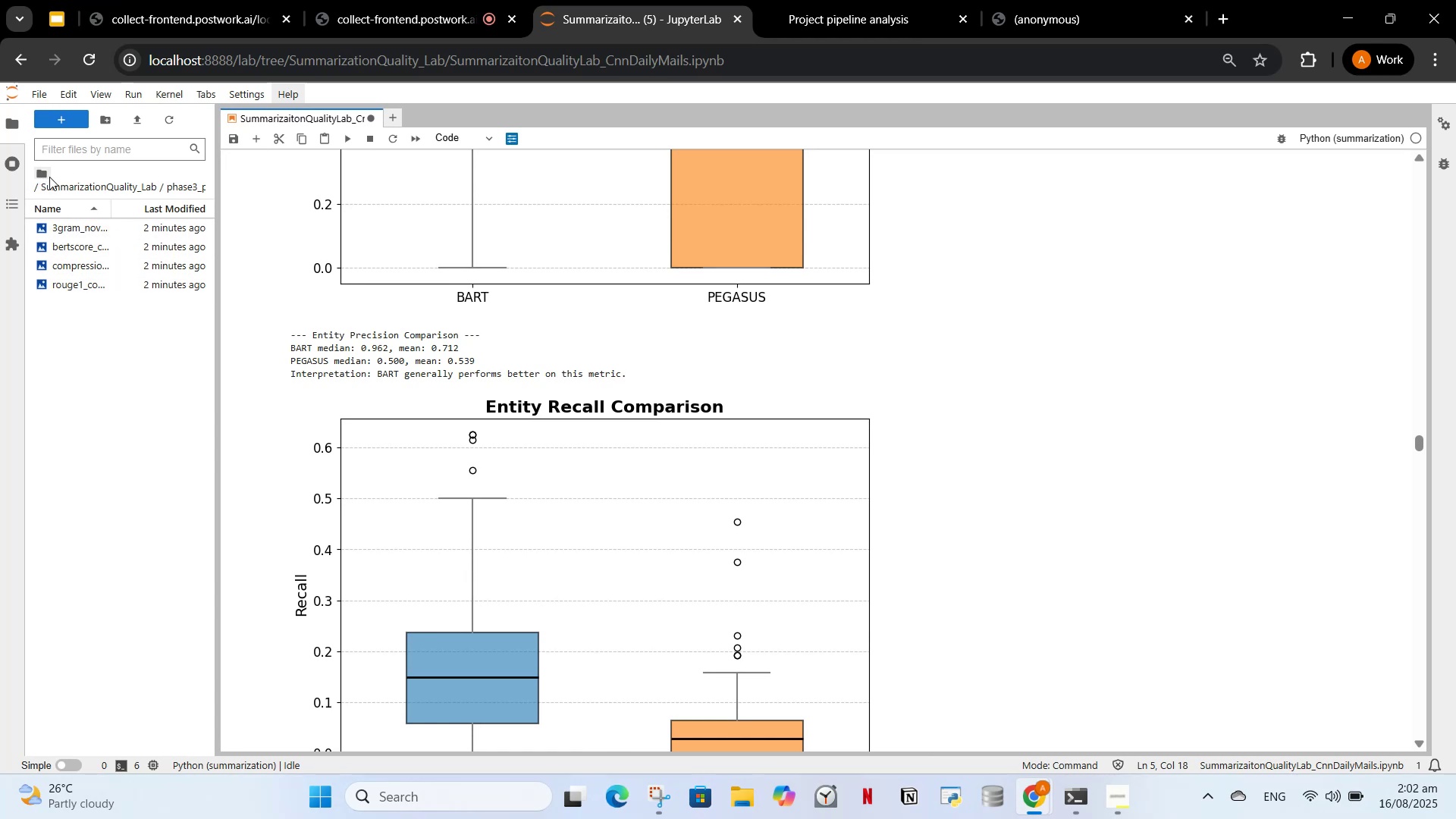 
left_click([89, 189])
 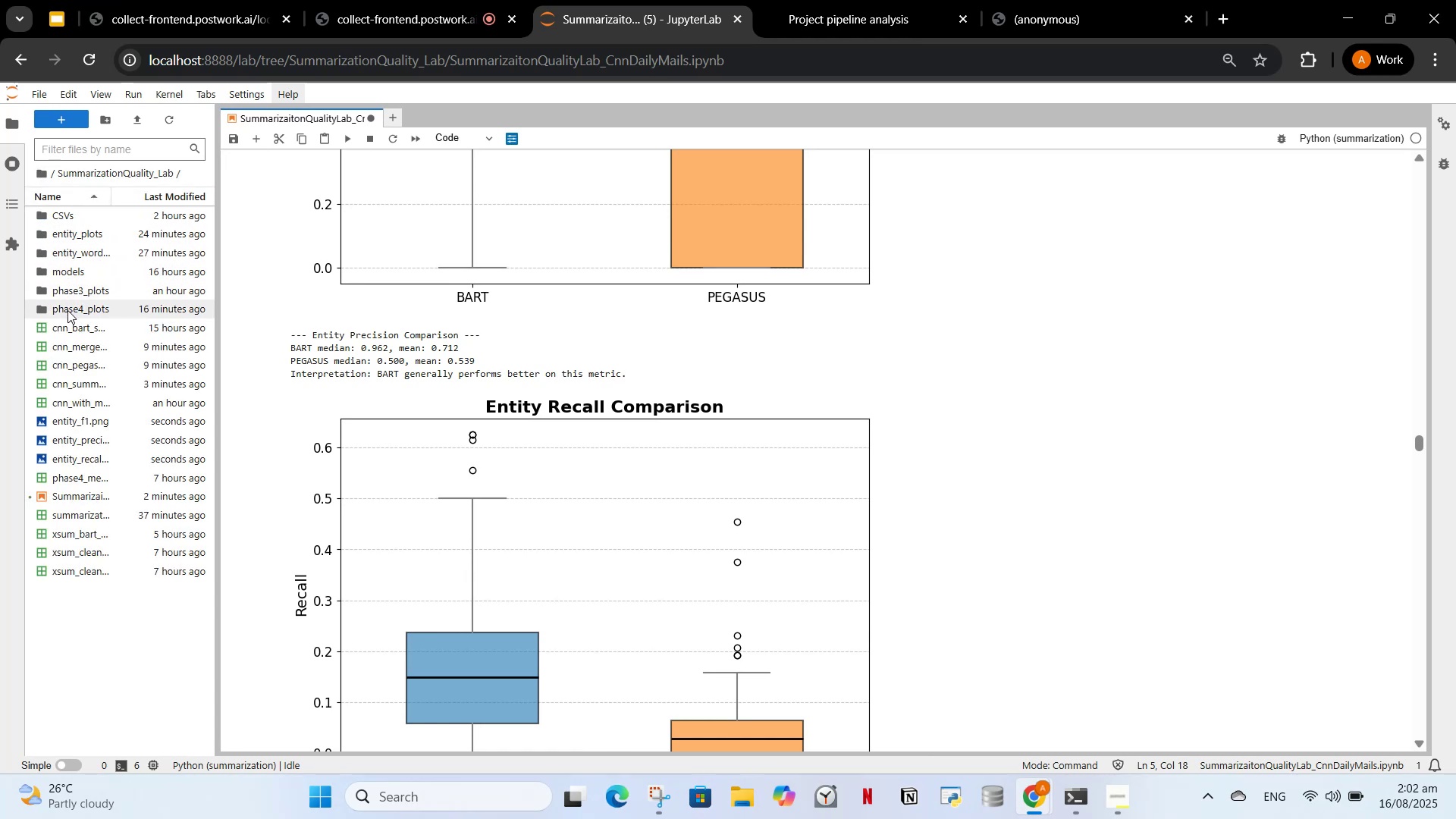 
left_click([67, 310])
 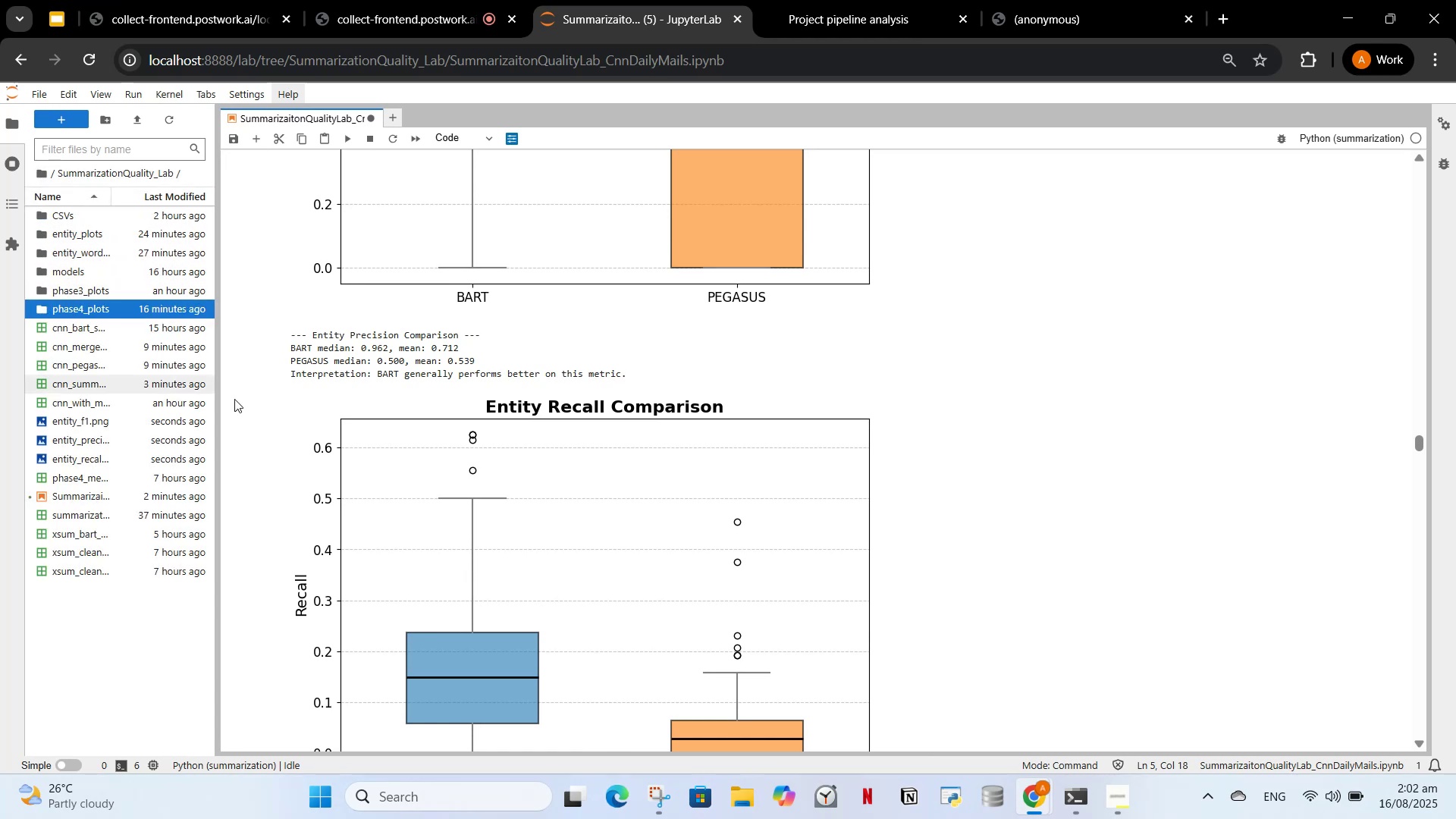 
scroll: coordinate [490, 659], scroll_direction: up, amount: 7.0
 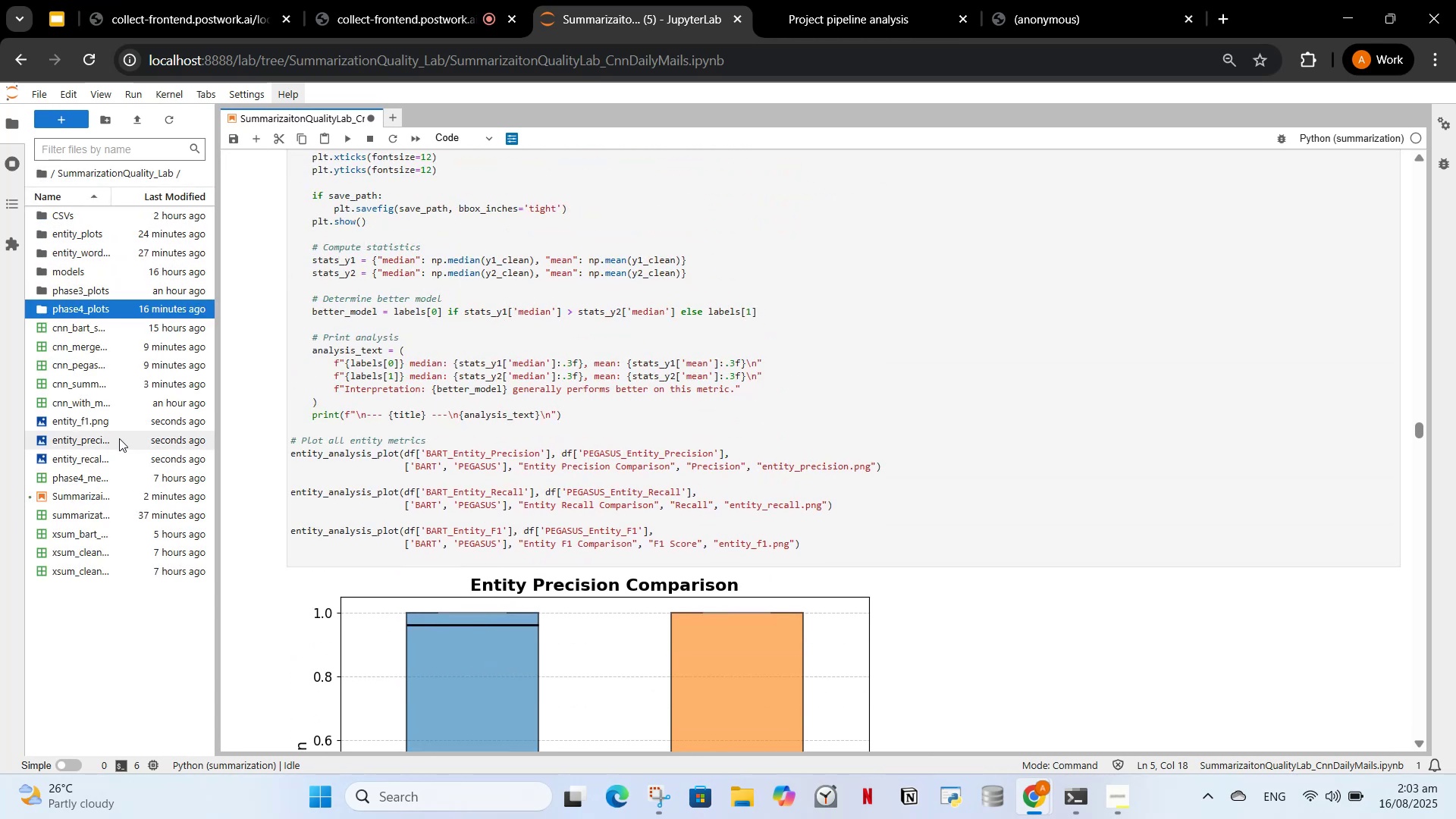 
double_click([115, 457])
 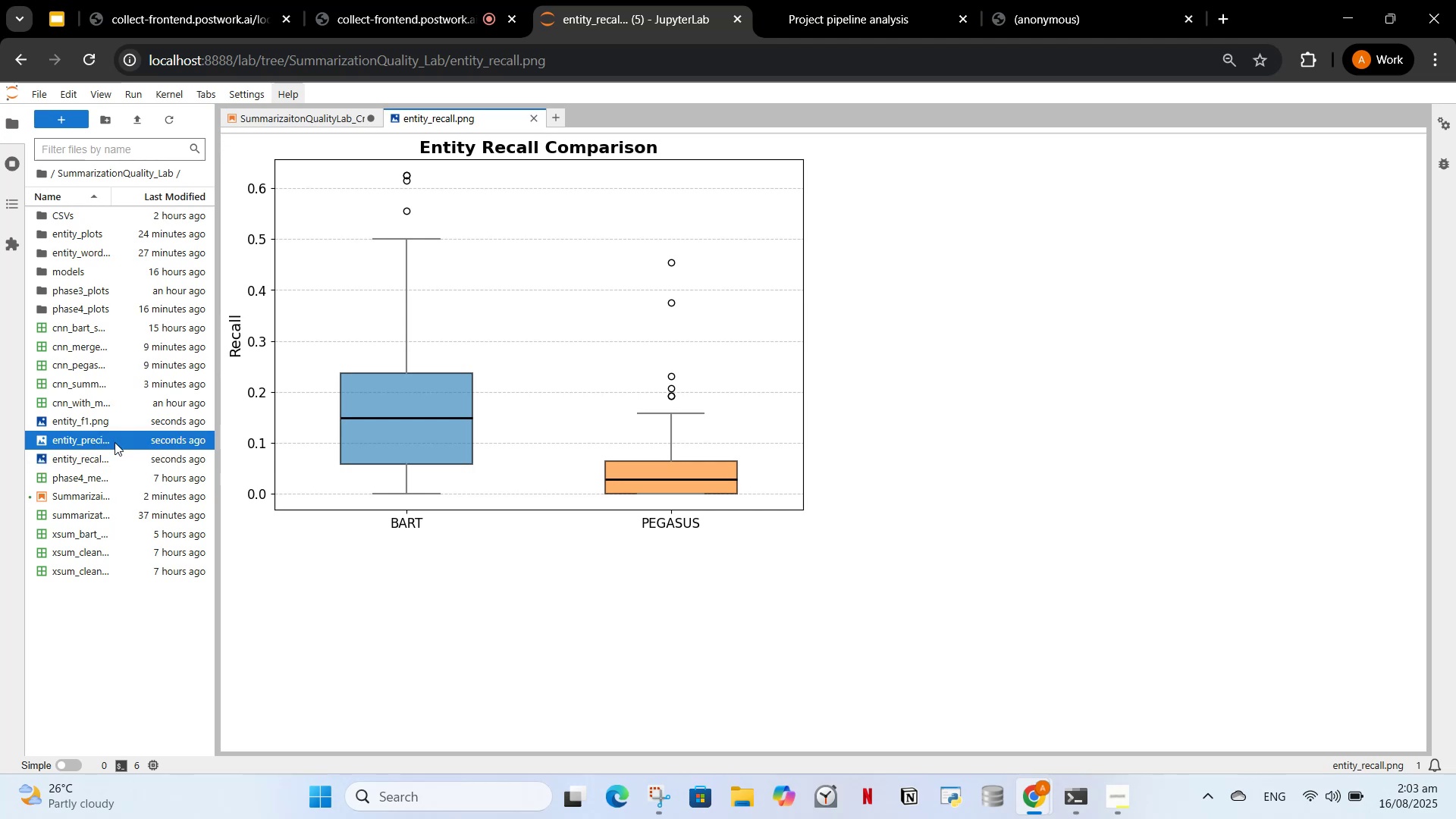 
double_click([115, 442])
 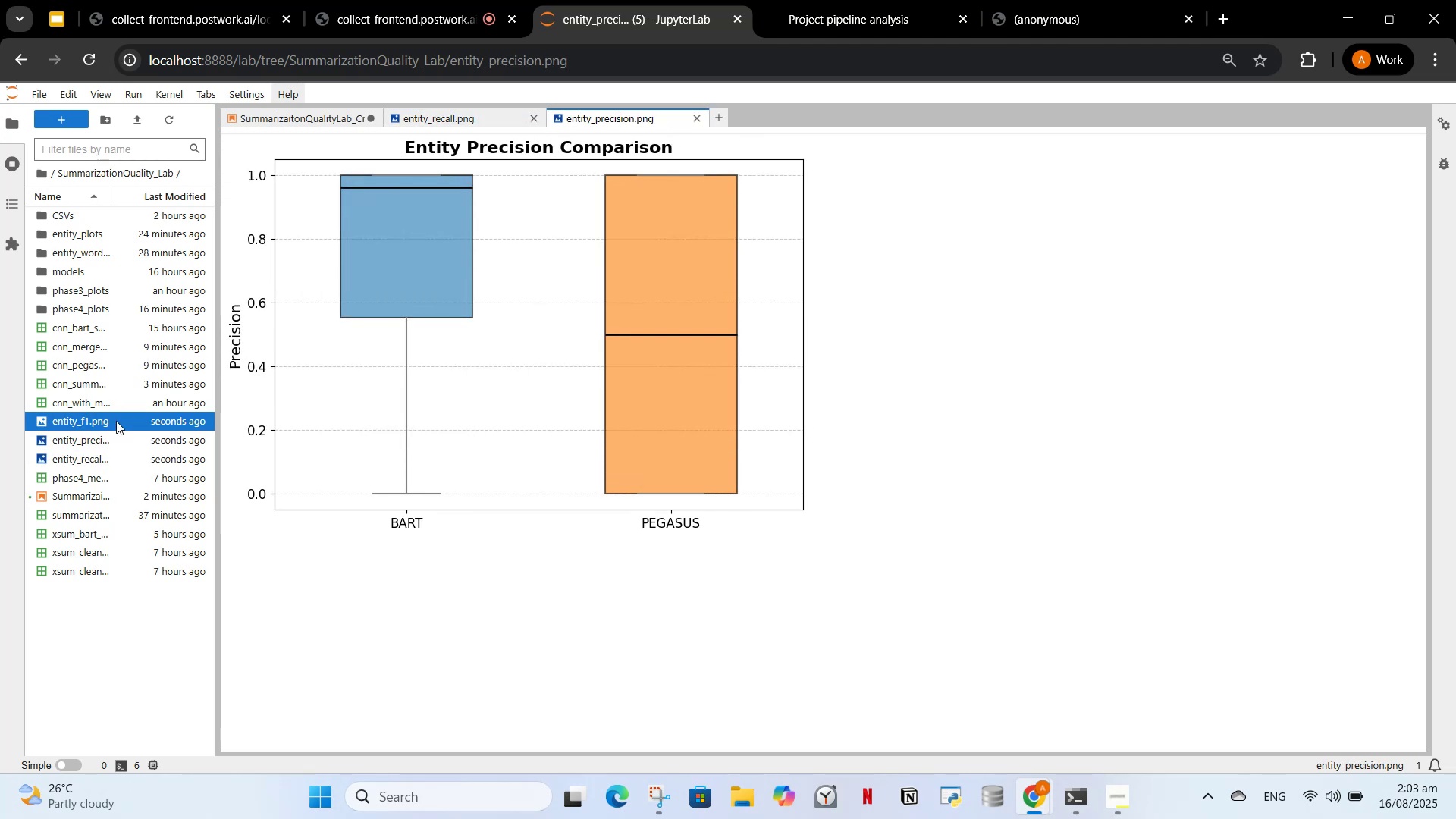 
double_click([116, 421])
 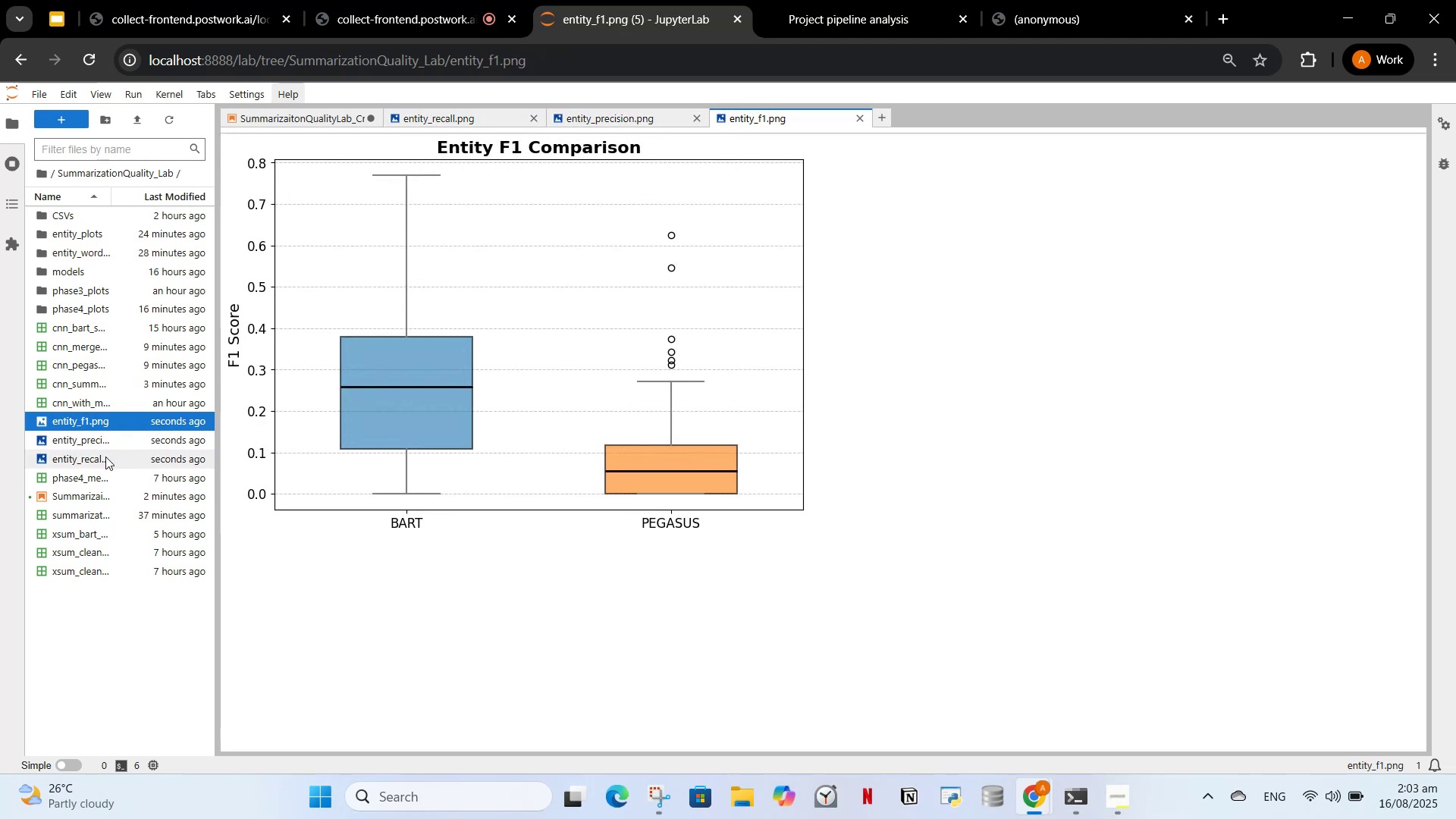 
left_click([105, 457])
 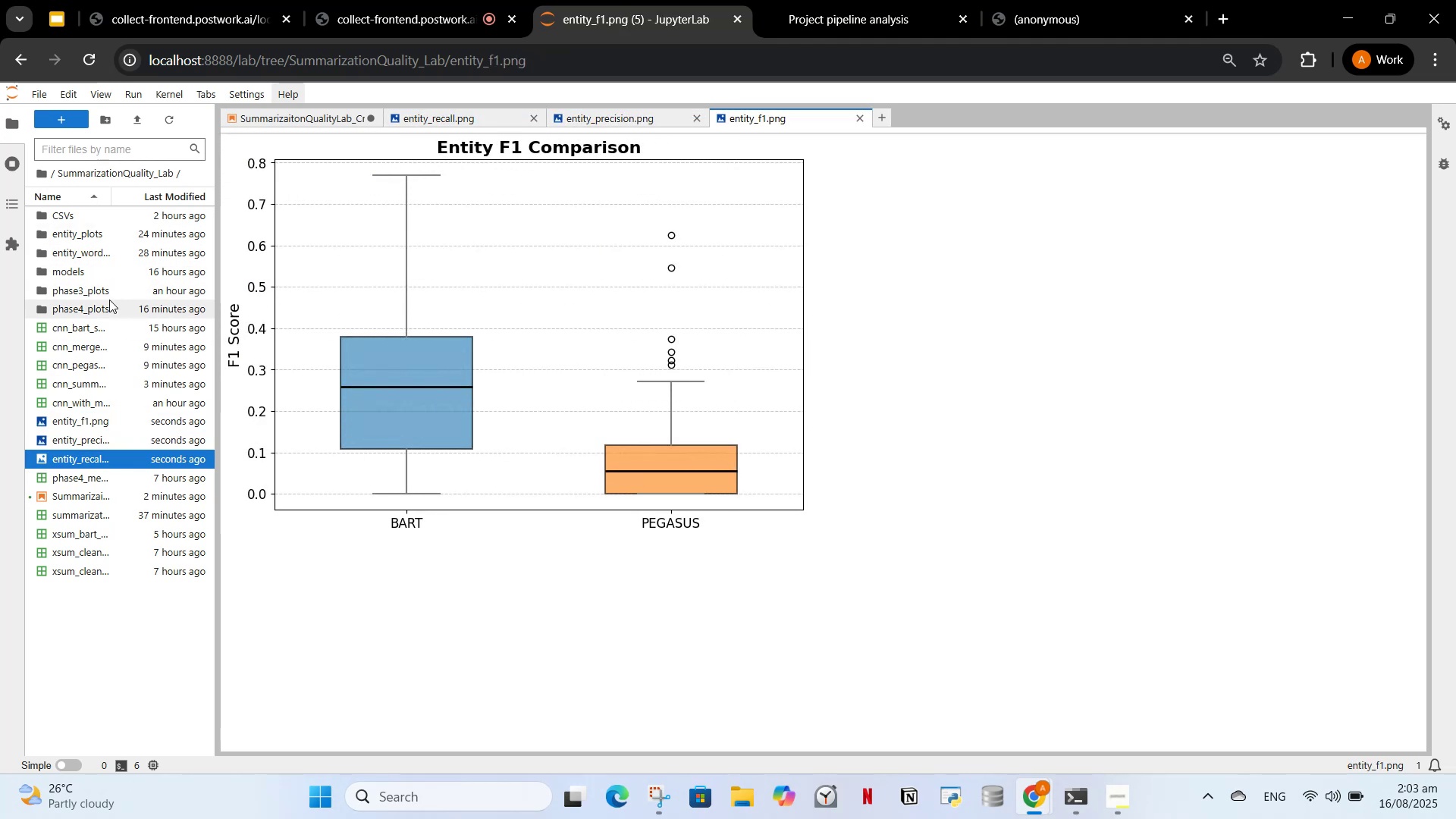 
double_click([109, 301])
 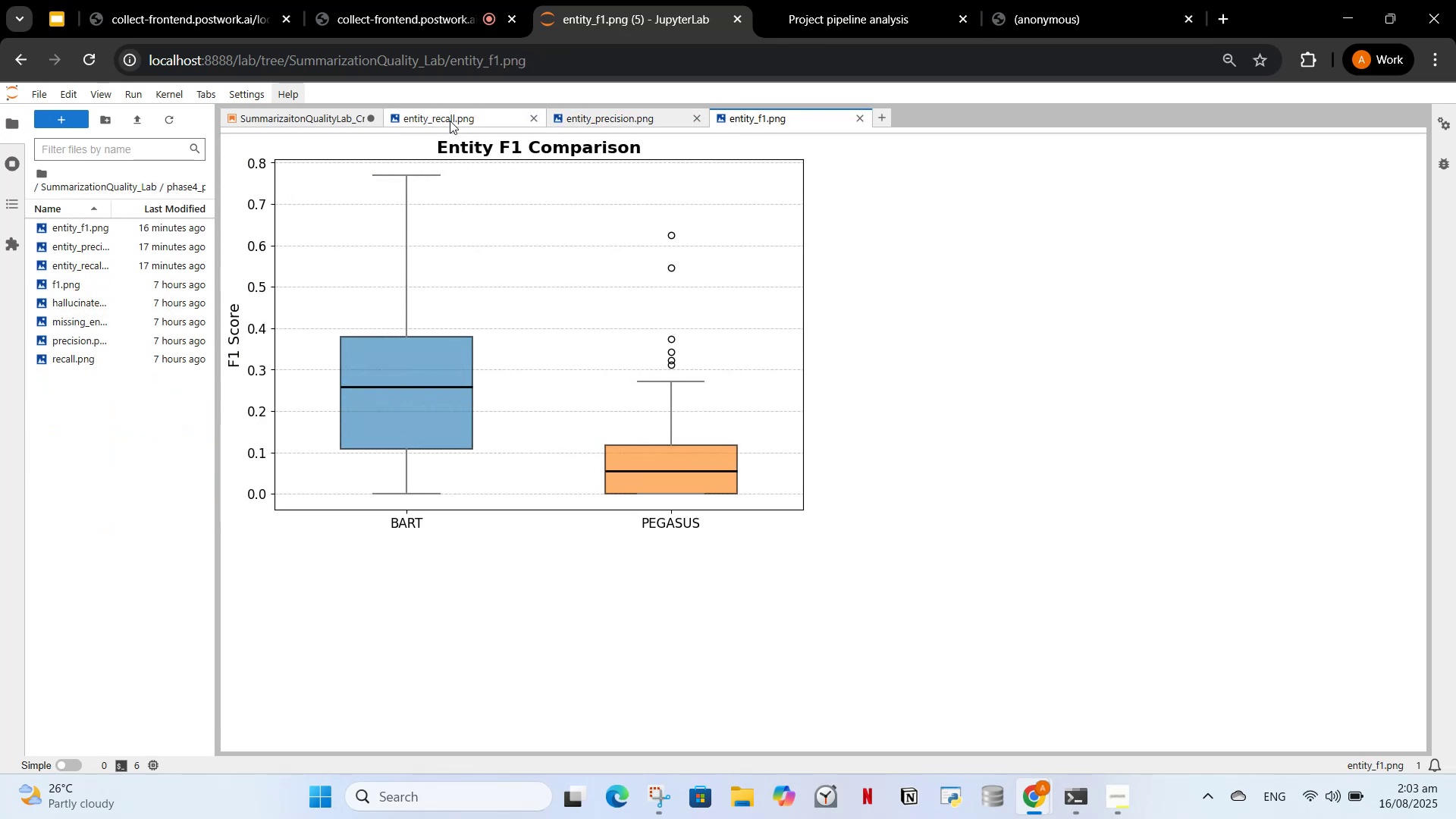 
left_click([288, 115])
 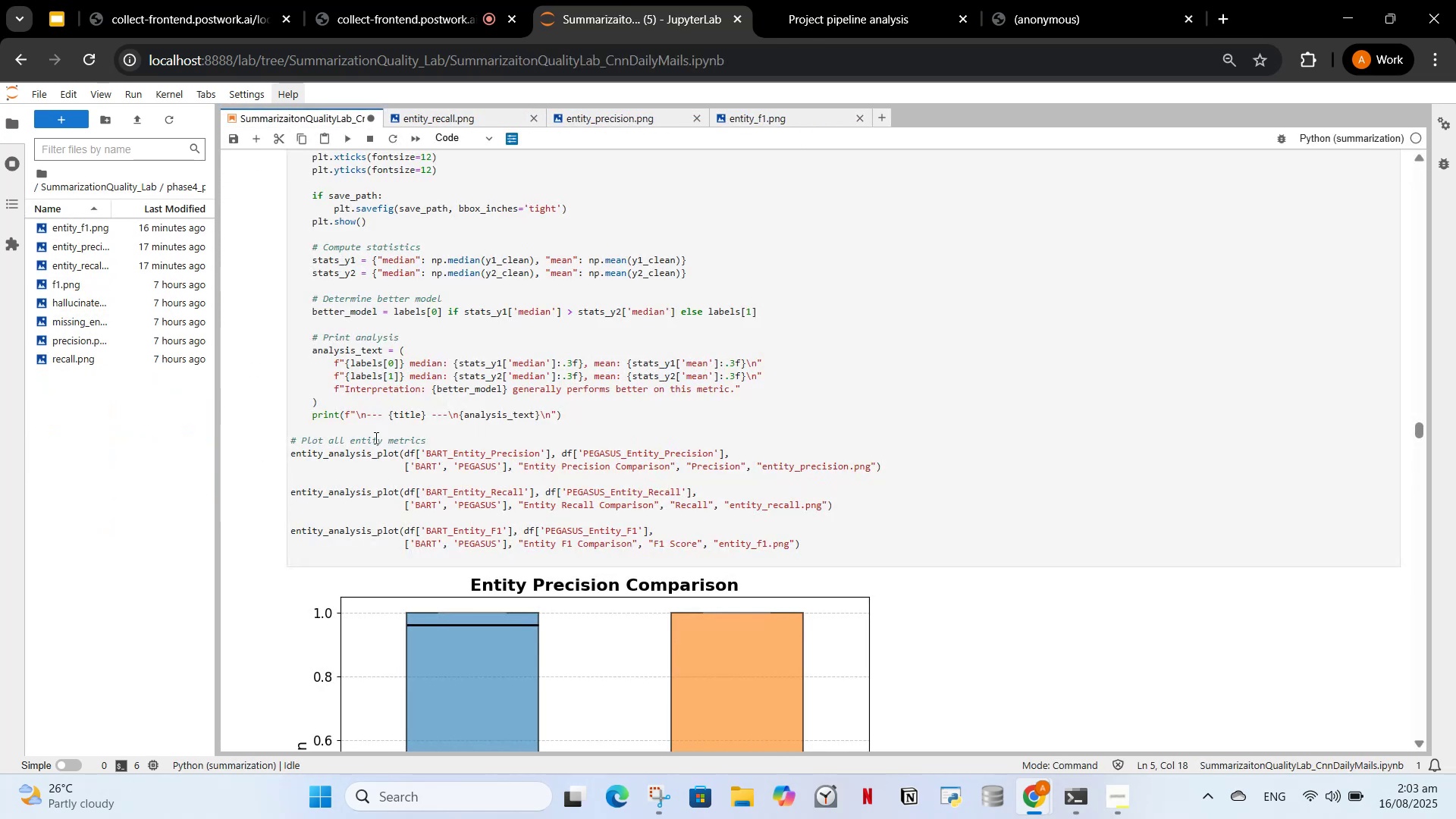 
scroll: coordinate [476, 441], scroll_direction: up, amount: 1.0
 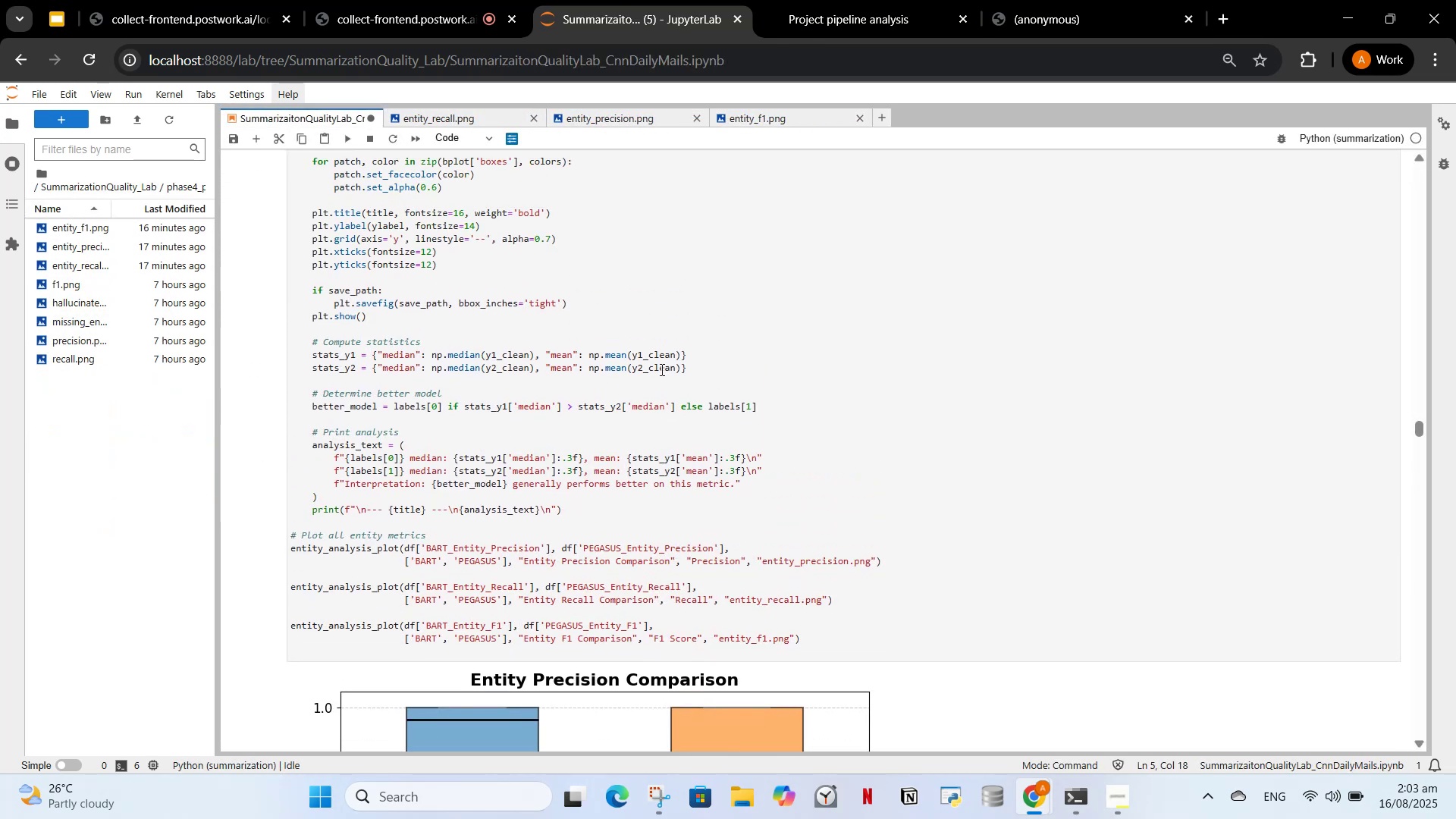 
left_click([661, 369])
 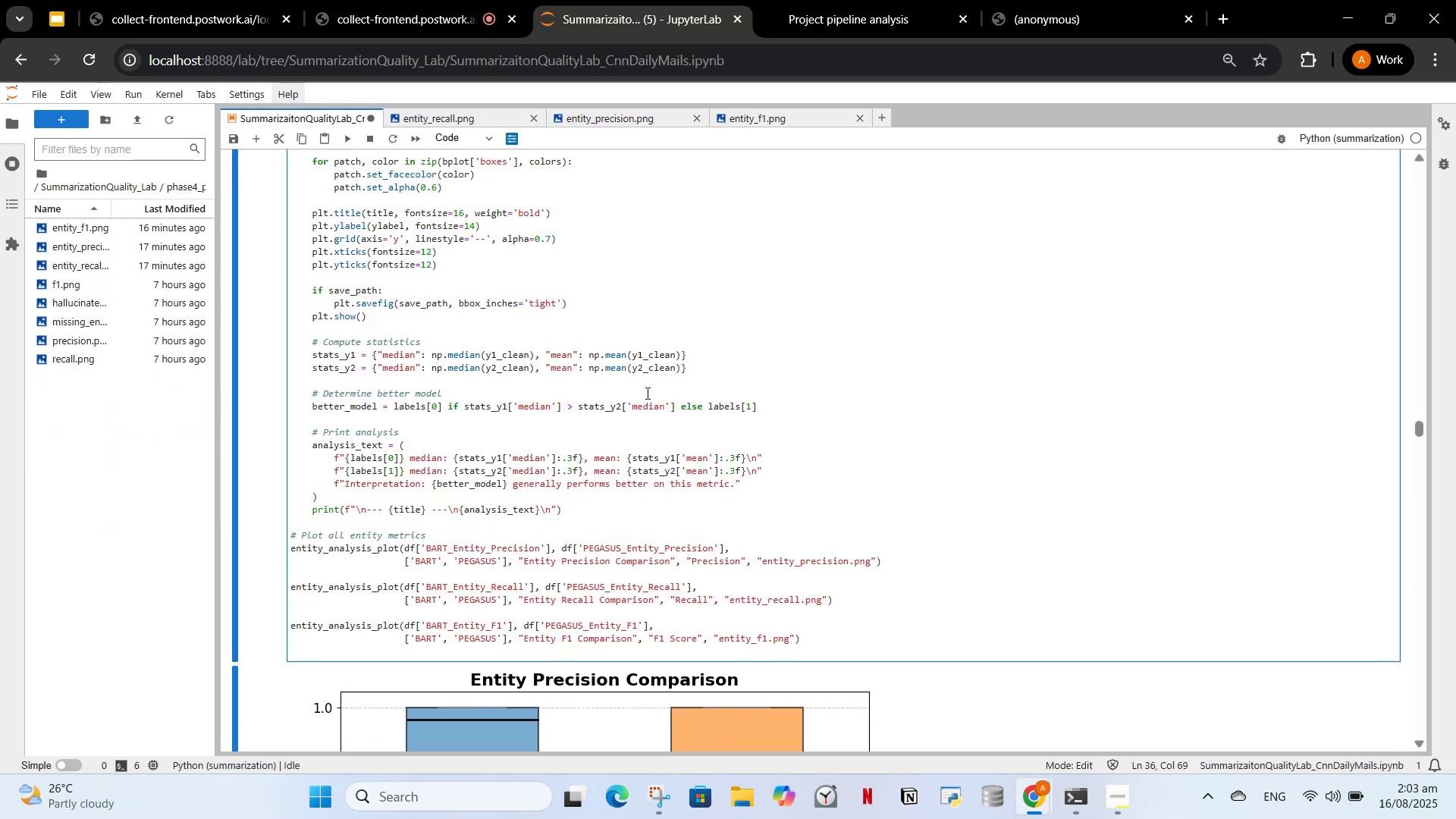 
key(Control+A)
 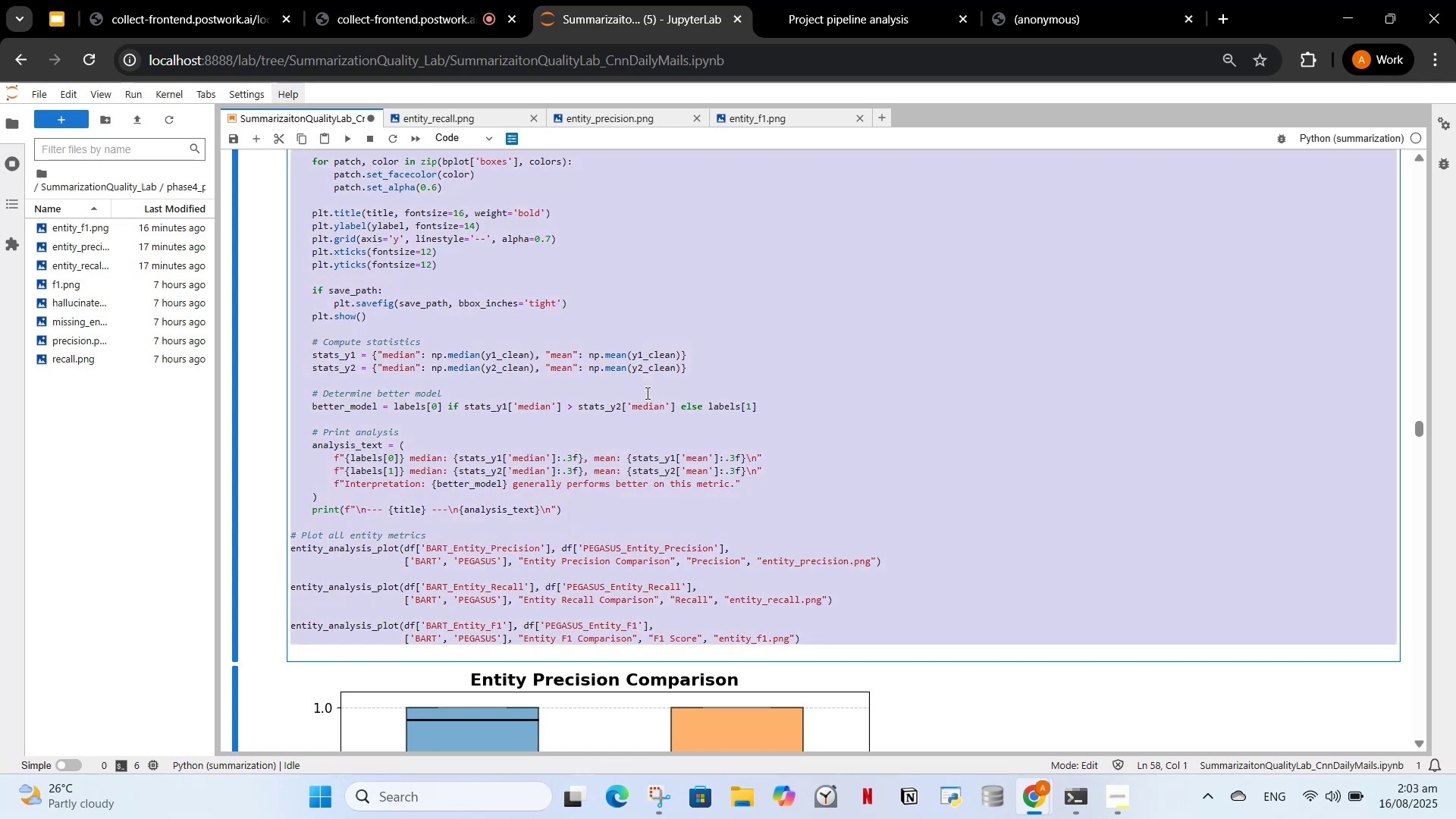 
key(Control+C)
 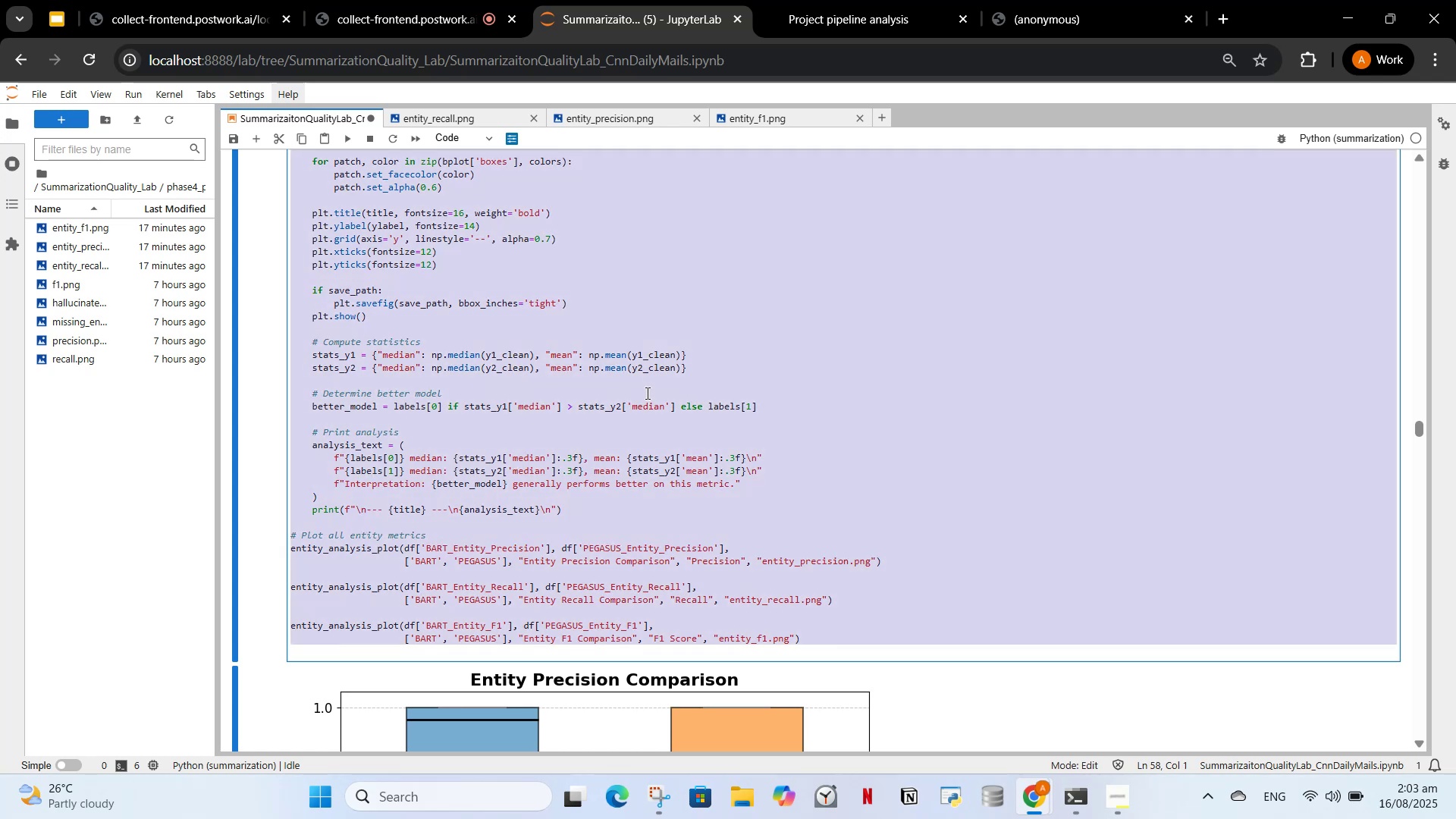 
scroll: coordinate [589, 542], scroll_direction: down, amount: 4.0
 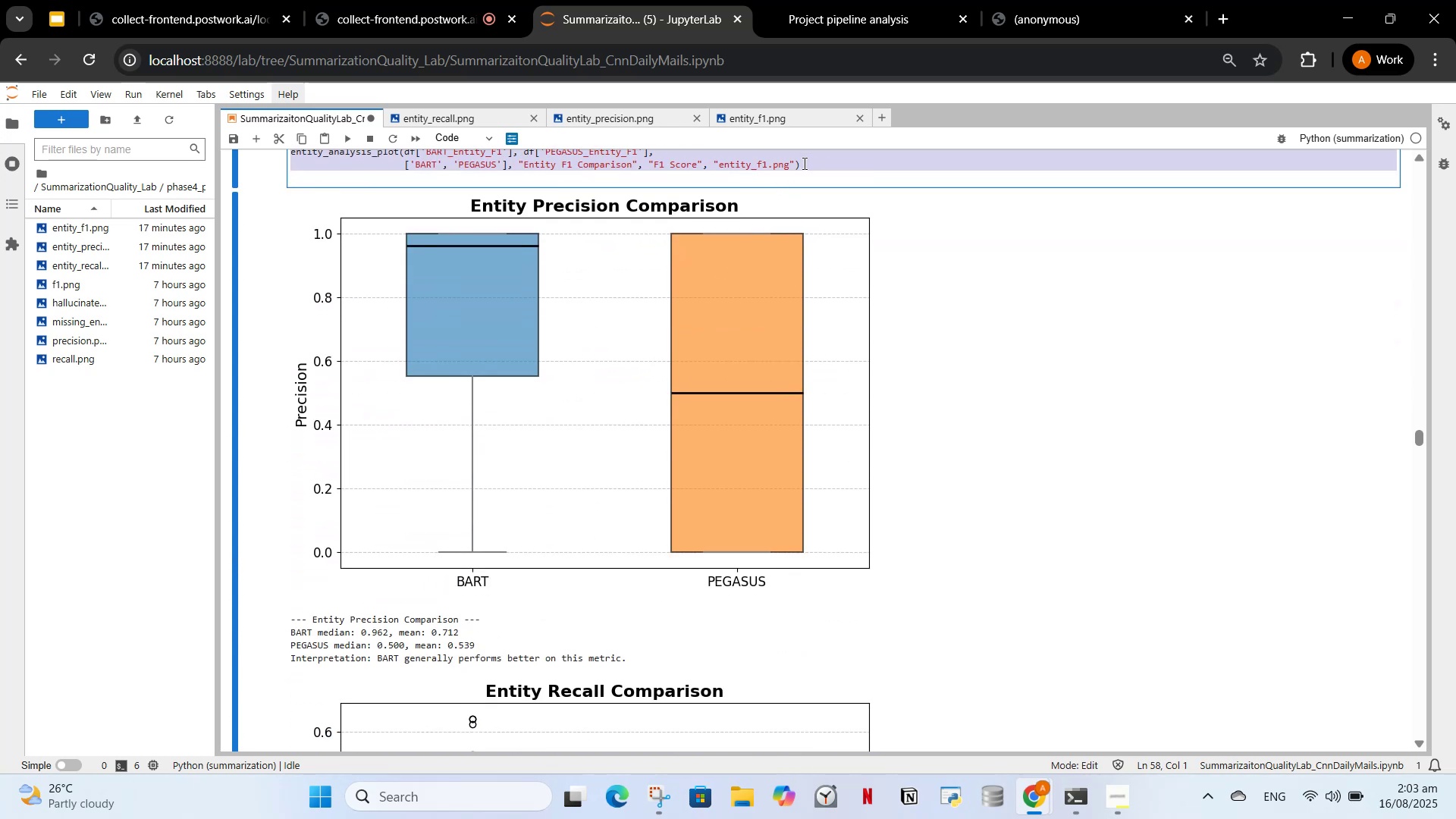 
left_click([803, 163])
 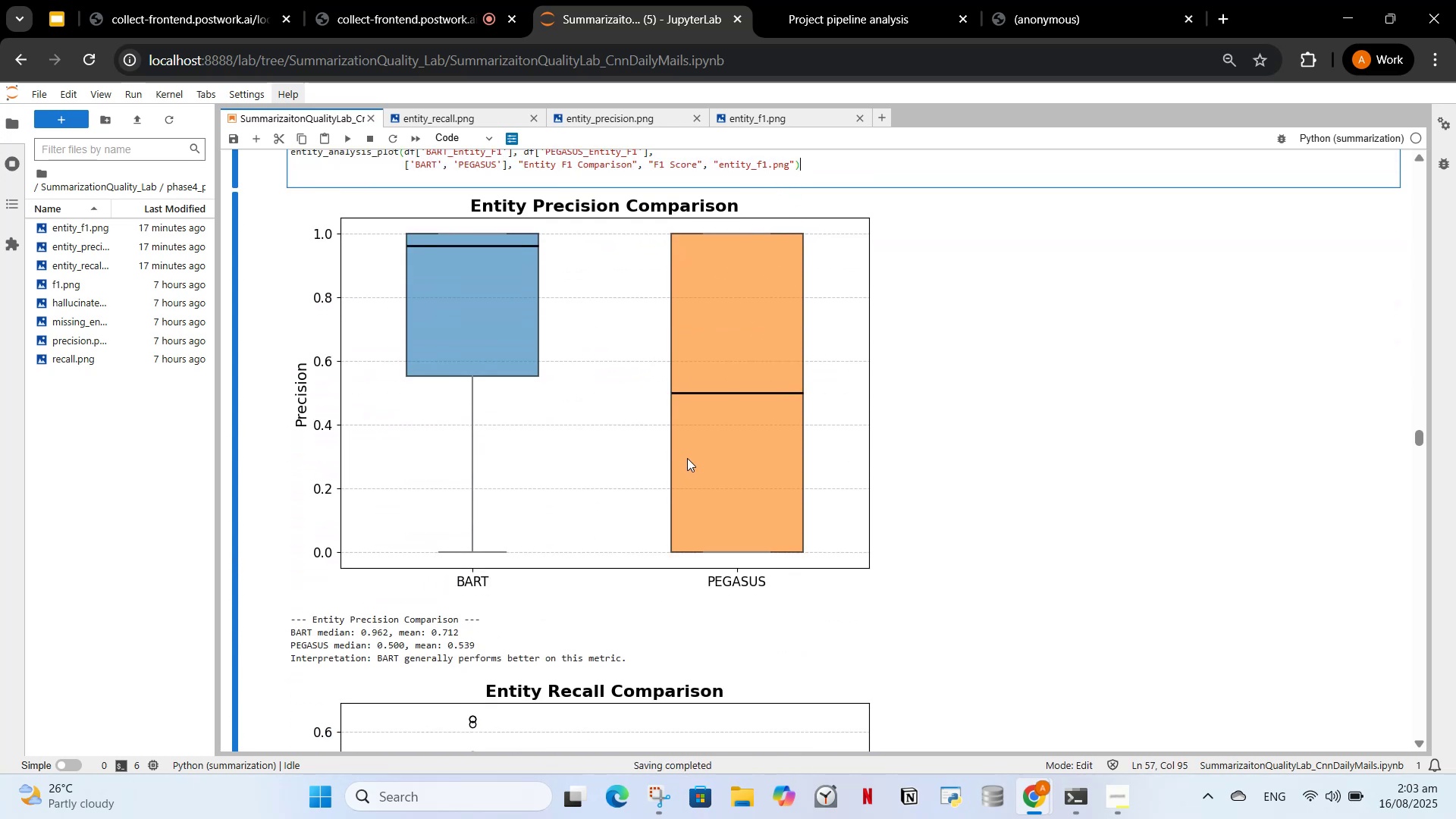 
scroll: coordinate [748, 544], scroll_direction: down, amount: 21.0
 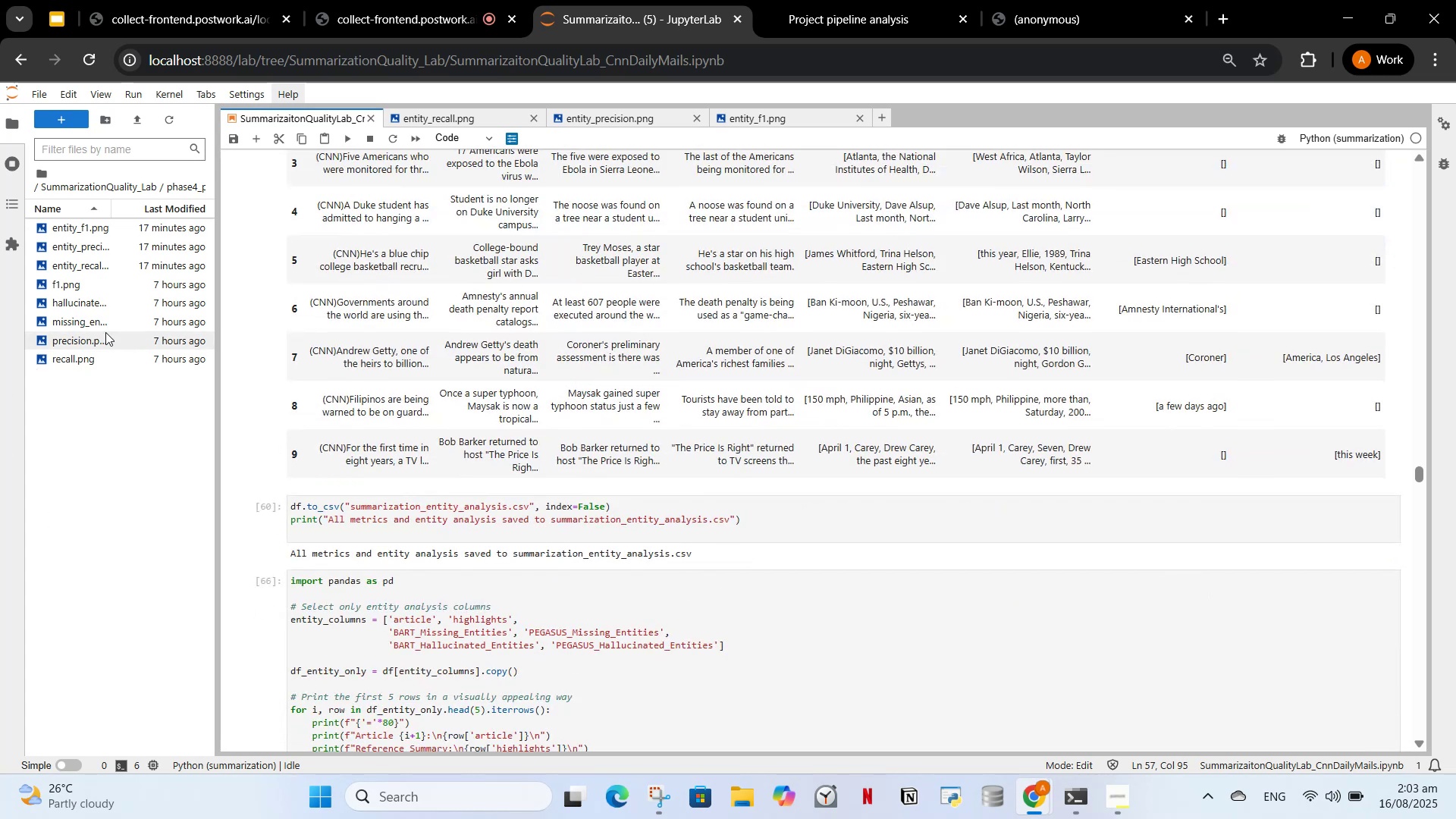 
scroll: coordinate [148, 469], scroll_direction: up, amount: 2.0
 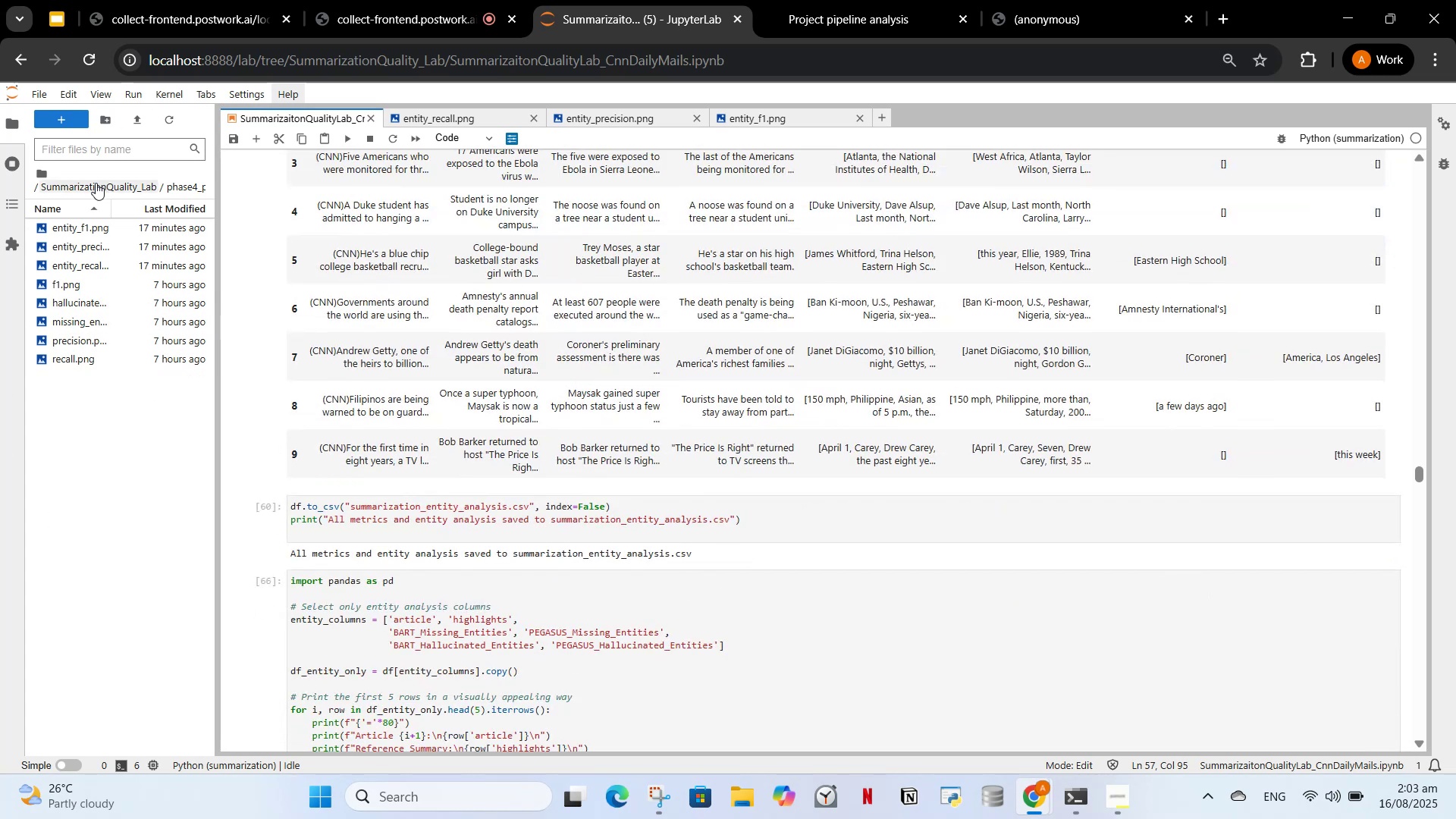 
left_click([96, 183])
 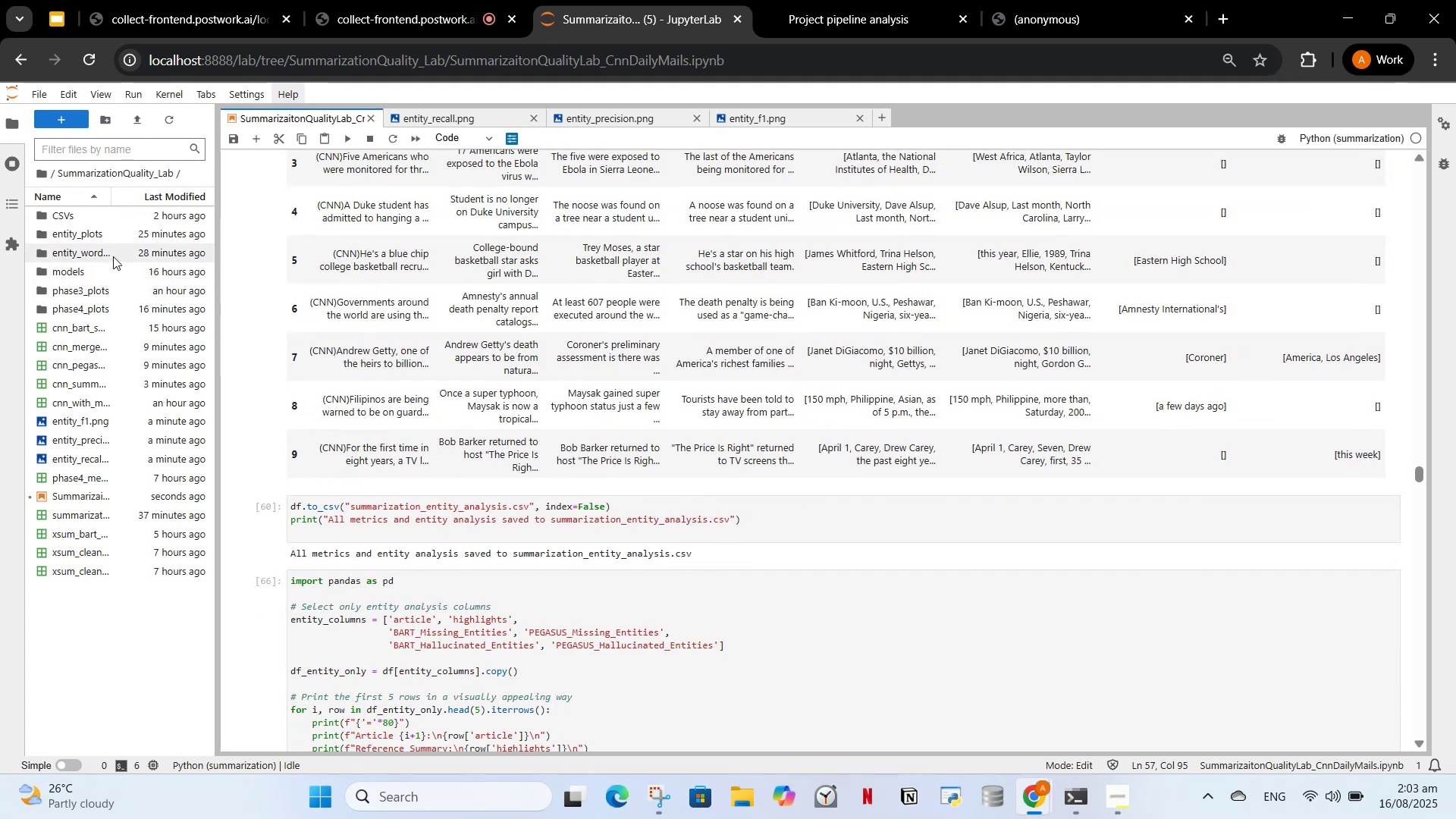 
left_click([113, 256])
 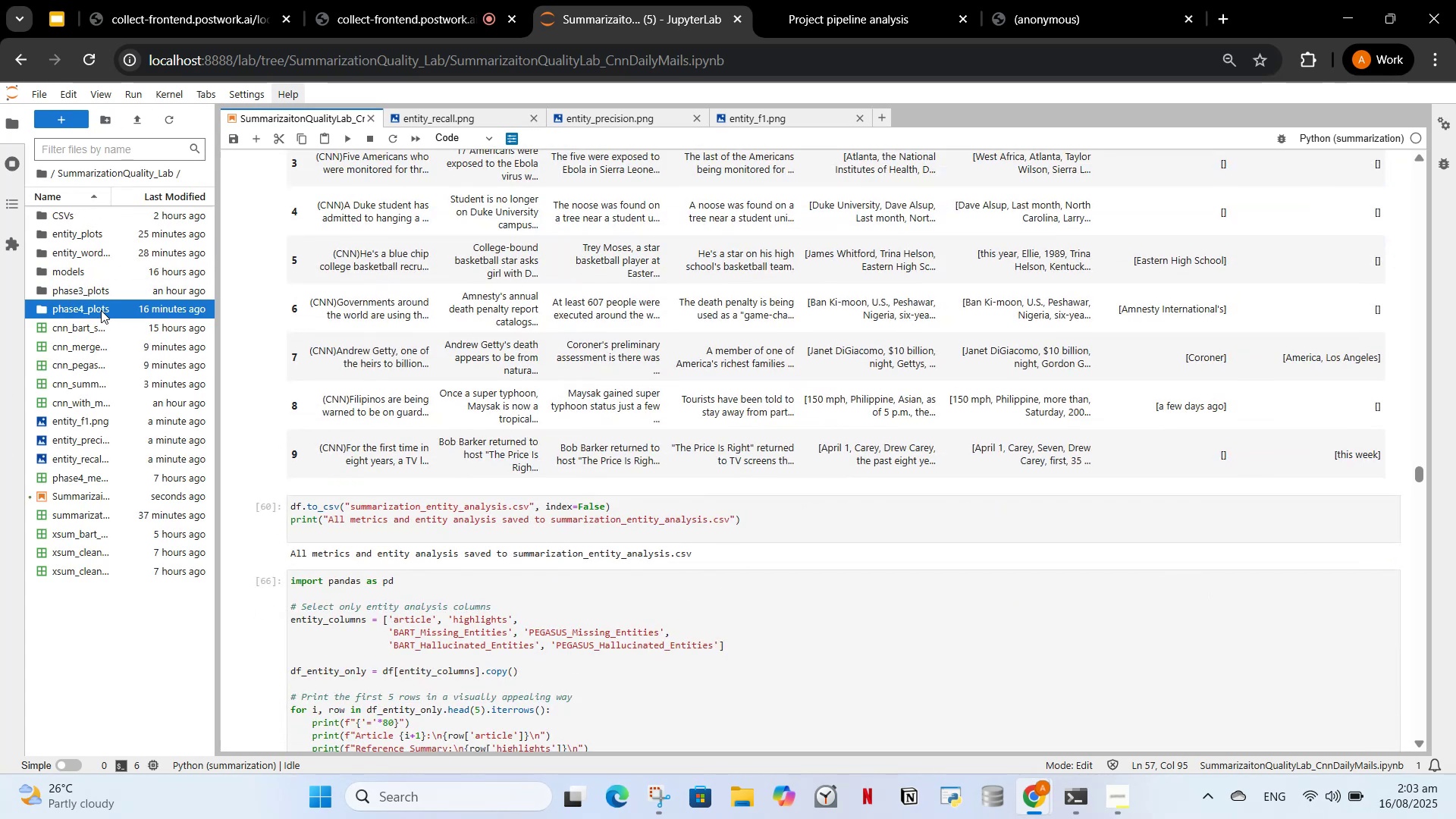 
double_click([101, 310])
 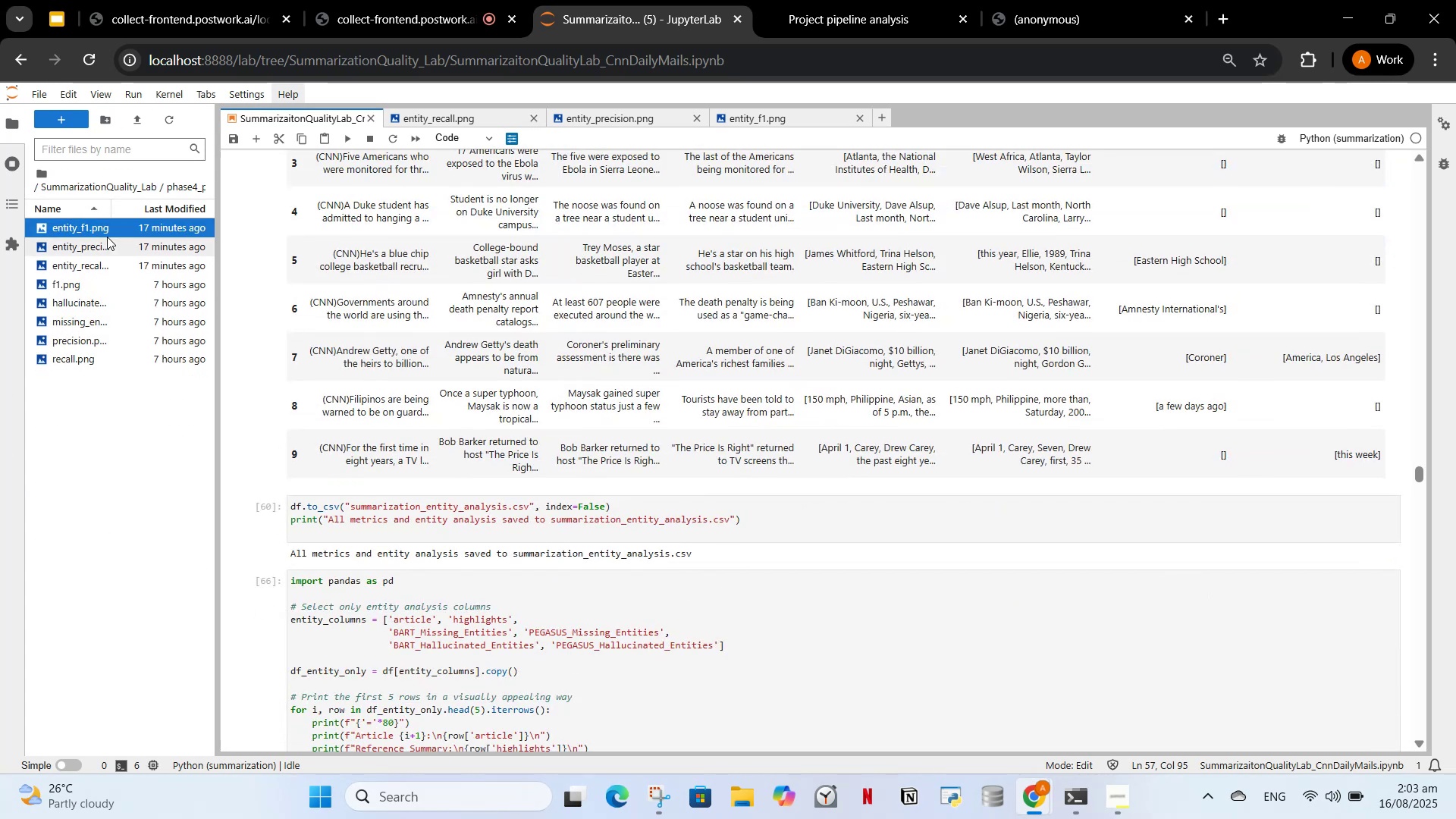 
double_click([107, 237])
 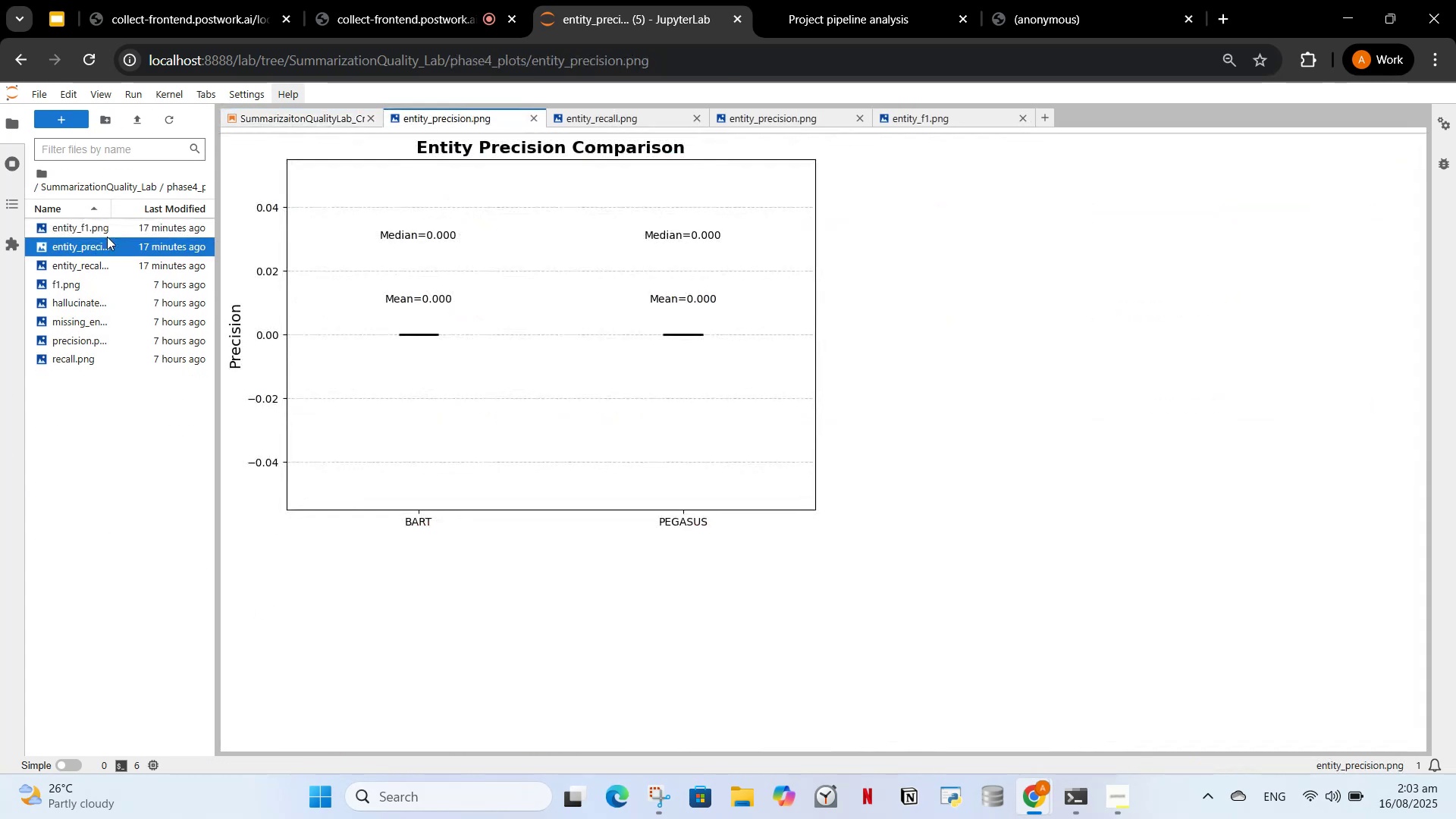 
mouse_move([93, 258])
 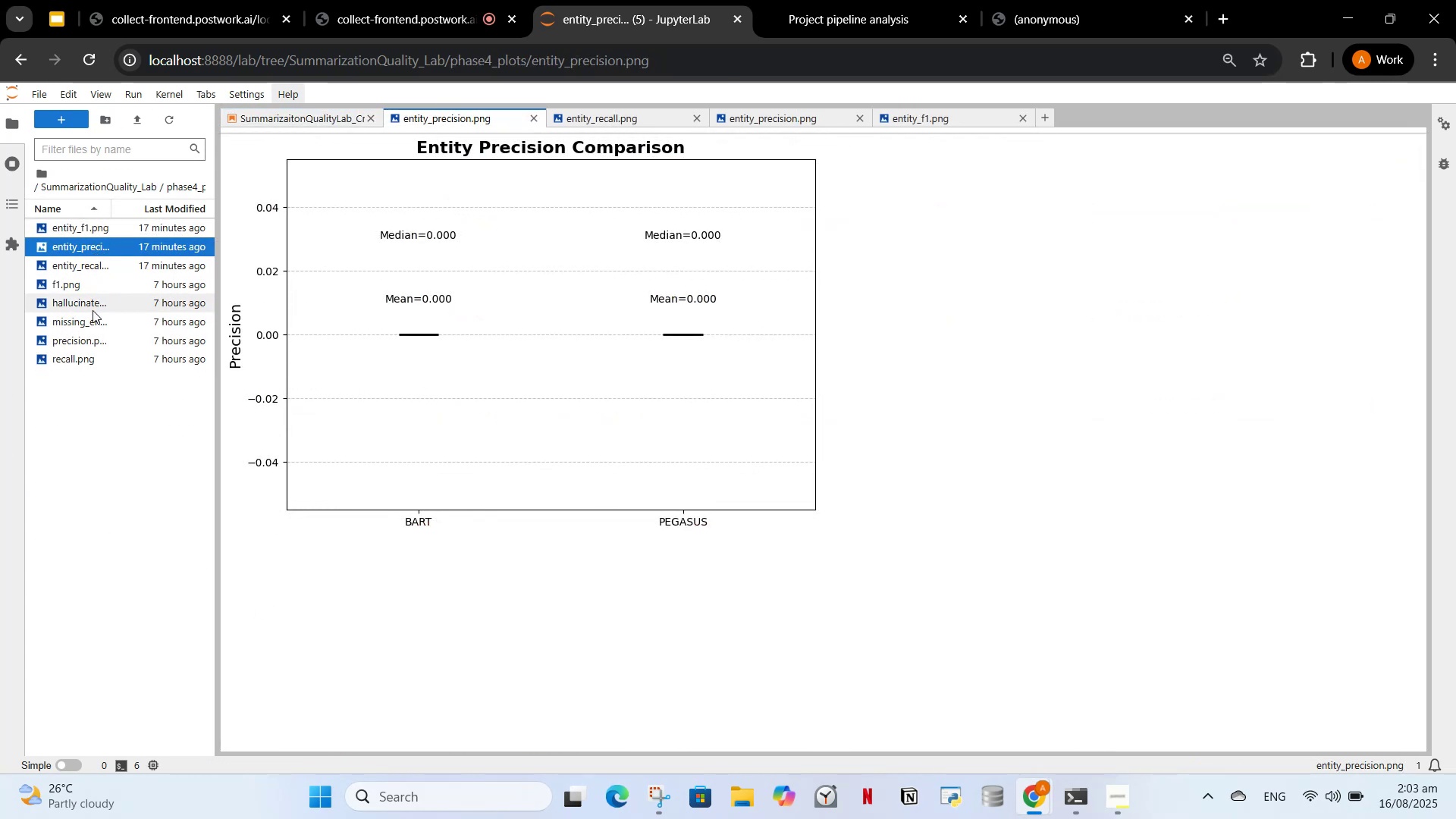 
left_click([93, 310])
 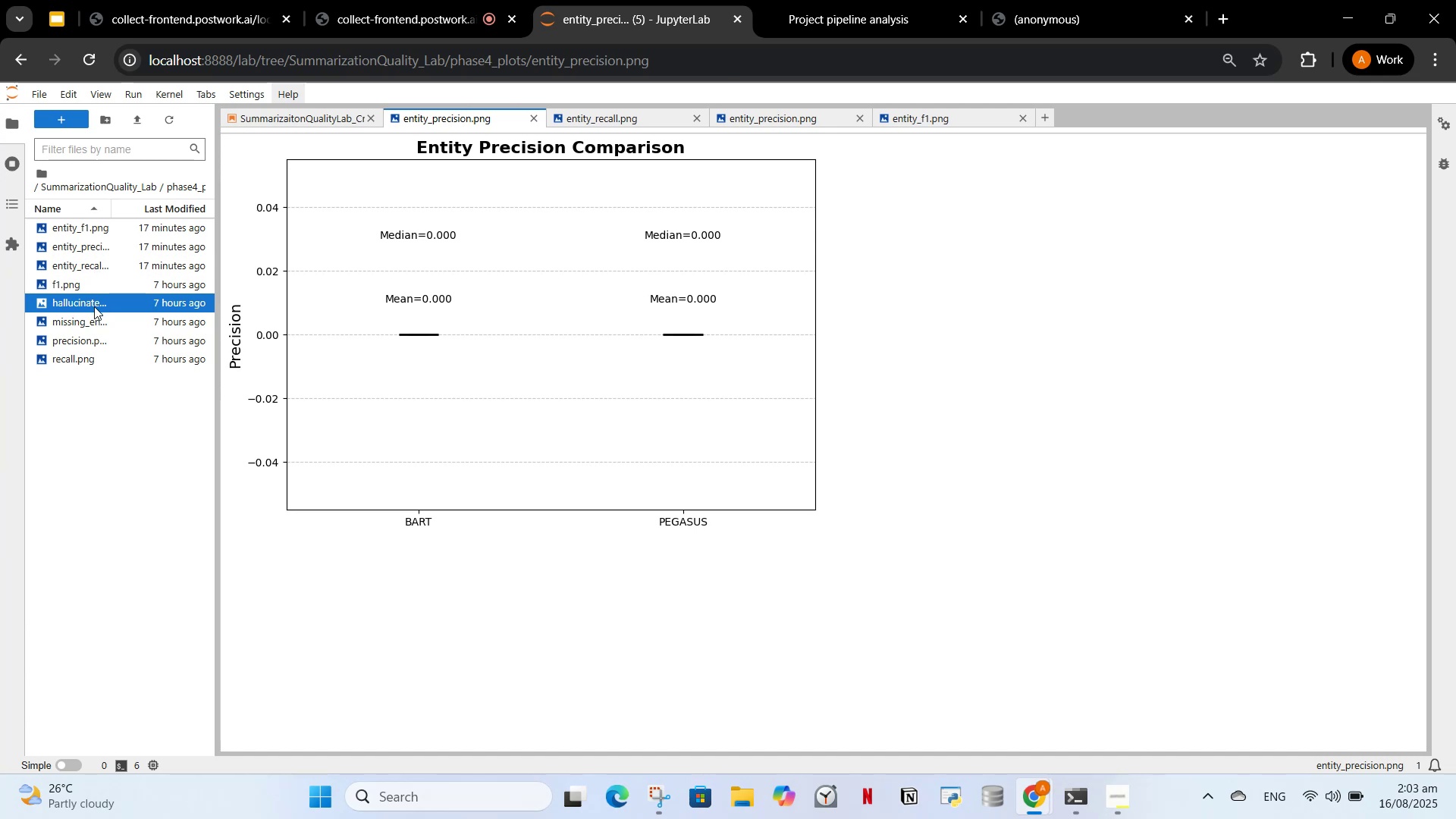 
double_click([94, 306])
 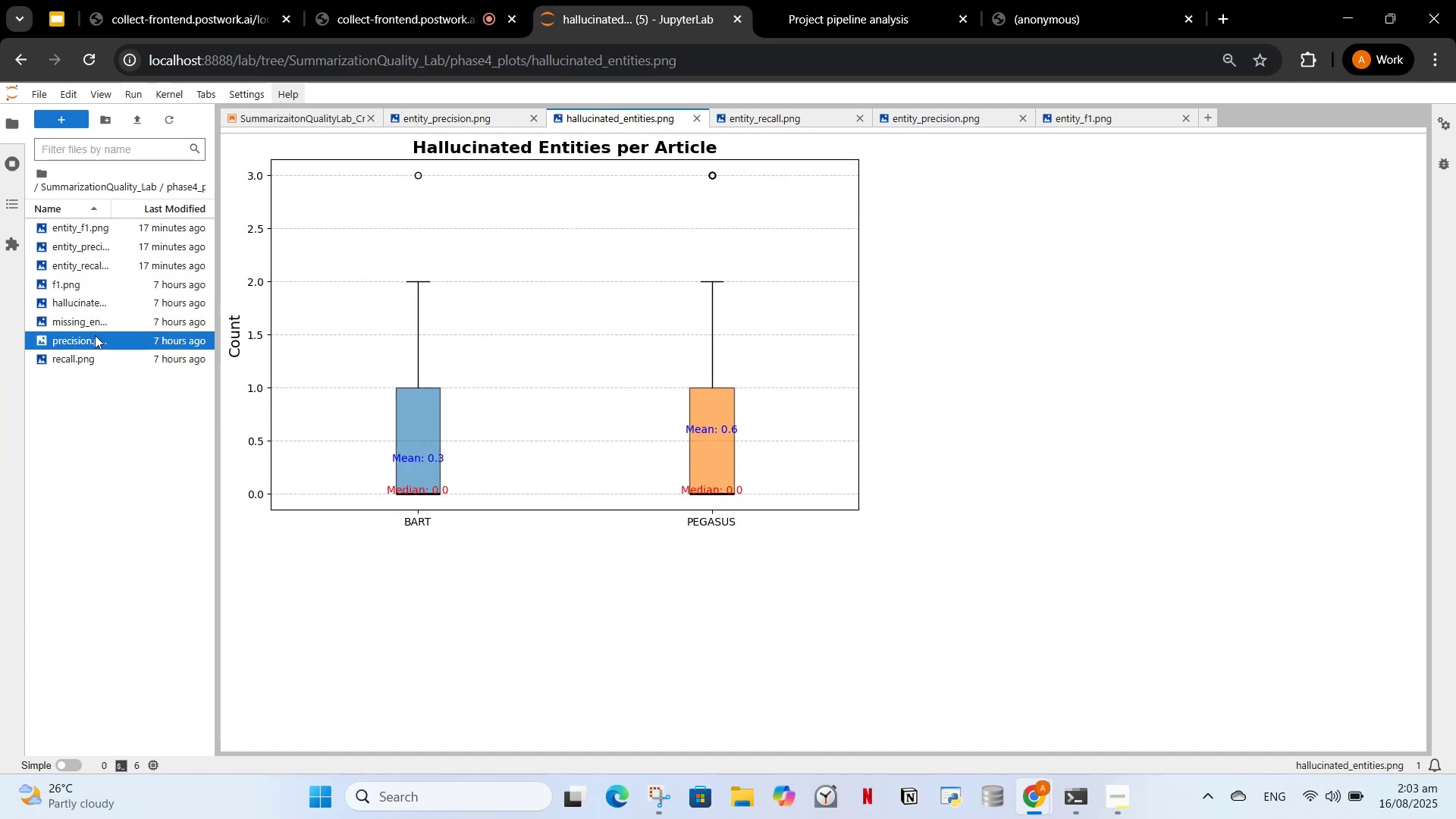 
double_click([95, 335])
 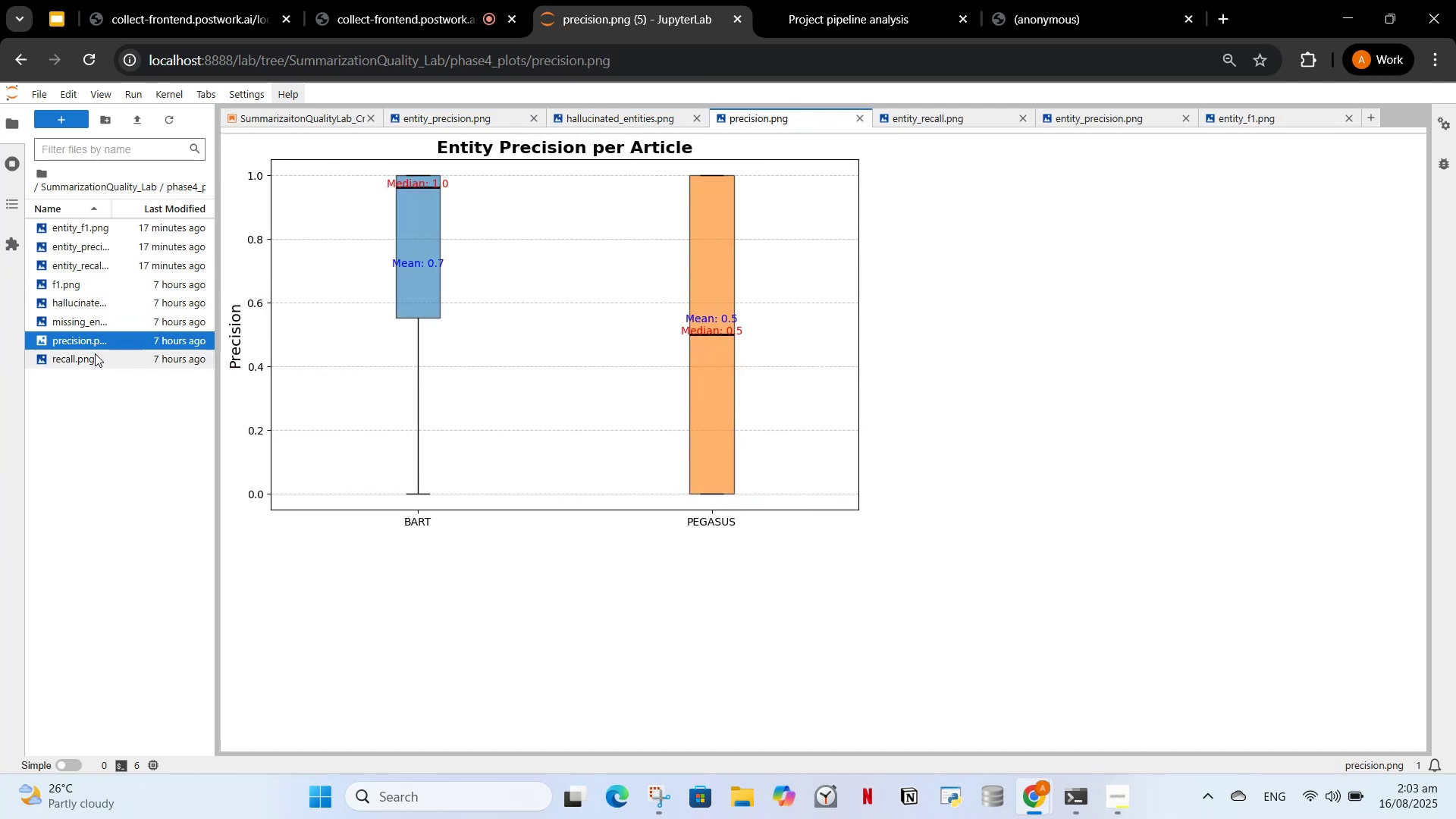 
double_click([95, 353])
 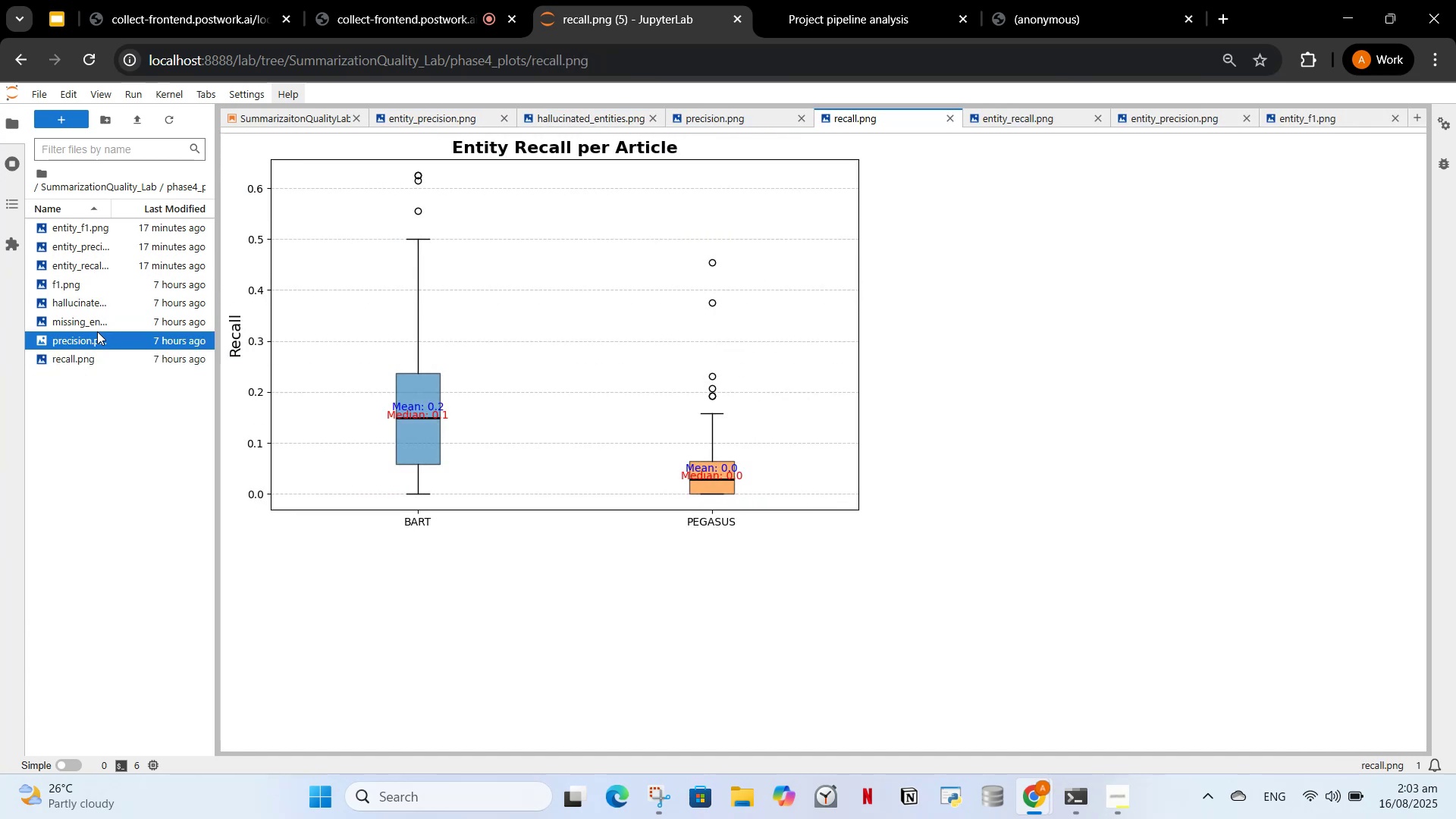 
double_click([97, 331])
 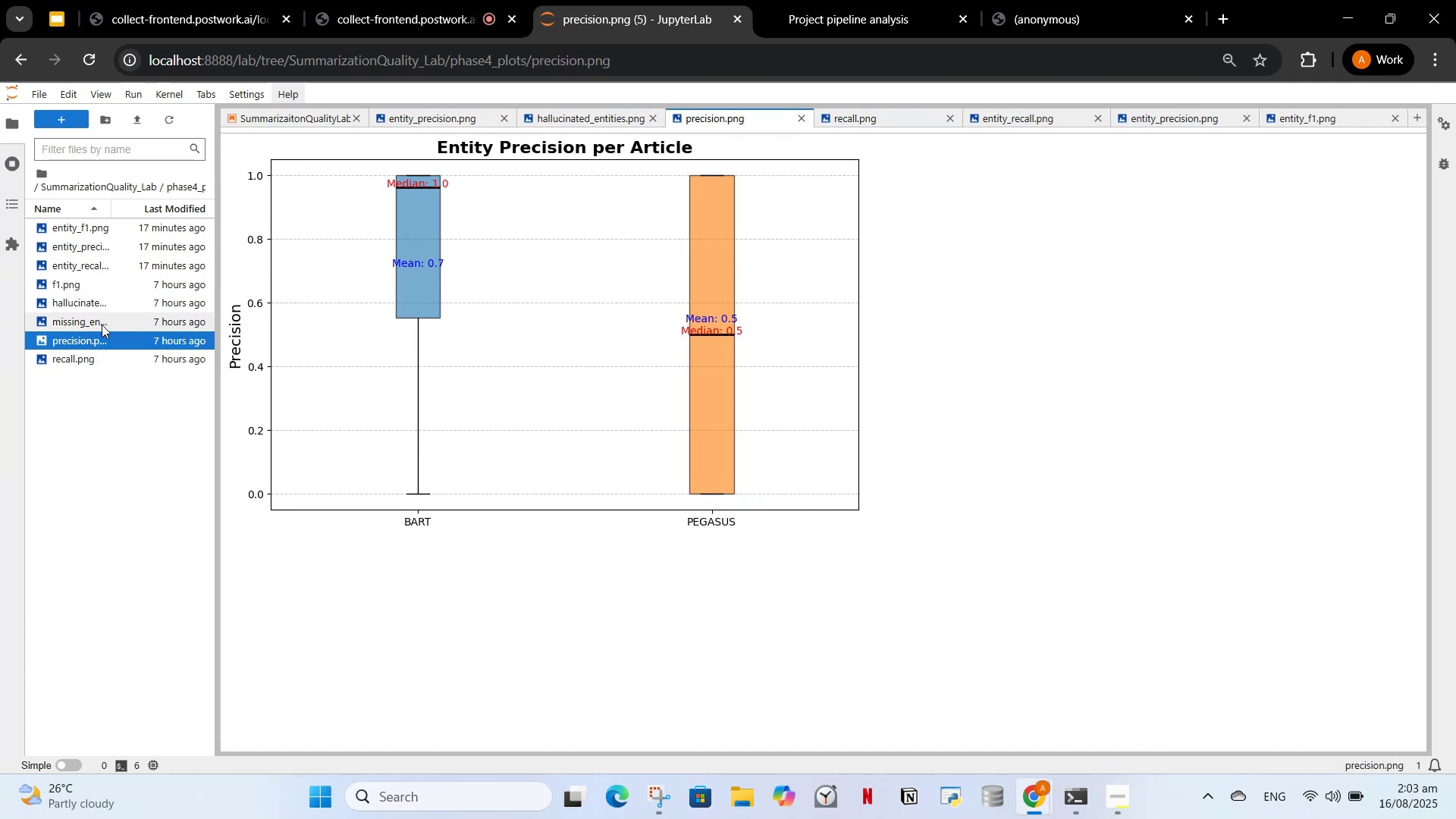 
double_click([102, 325])
 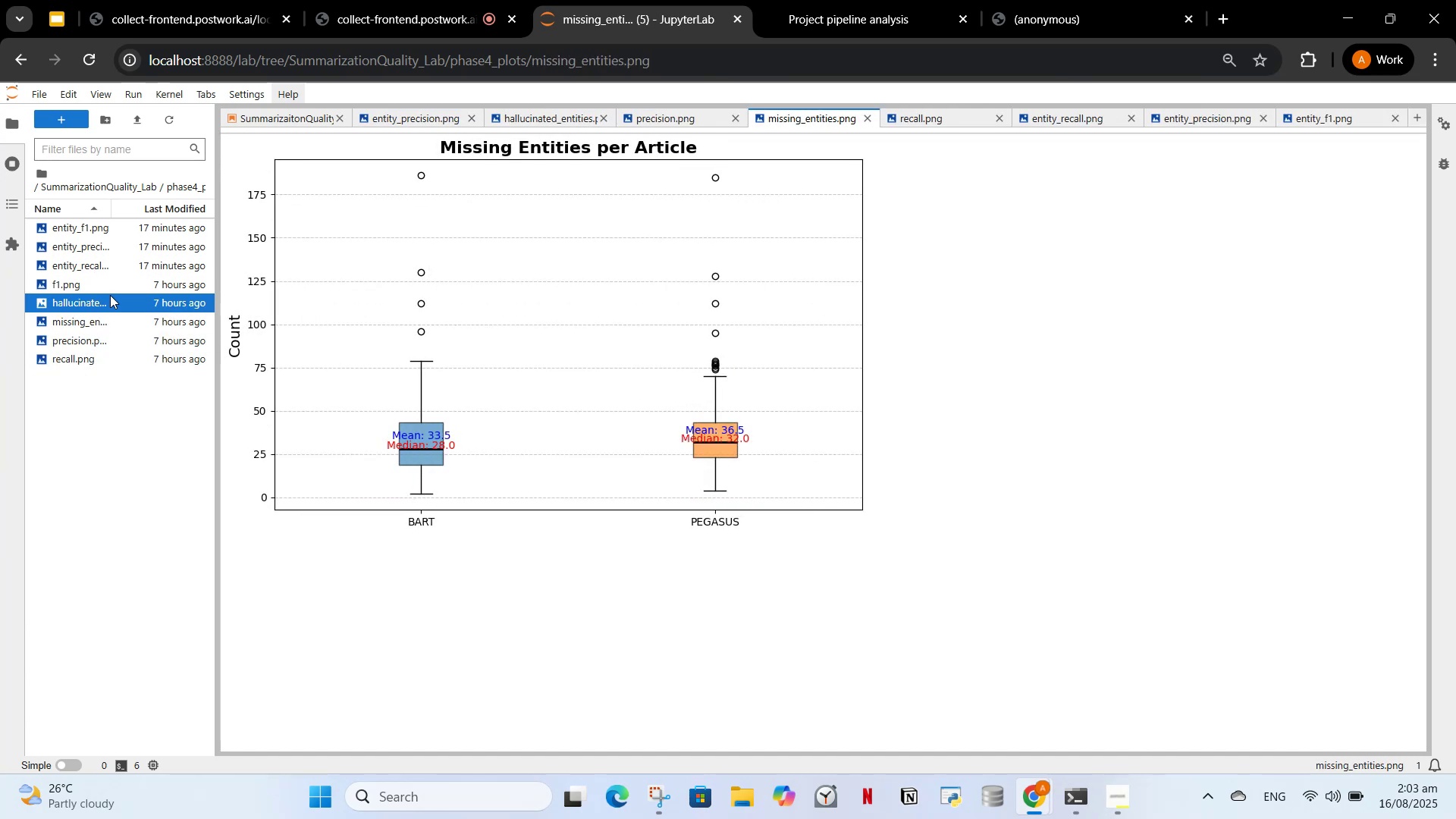 
double_click([110, 295])
 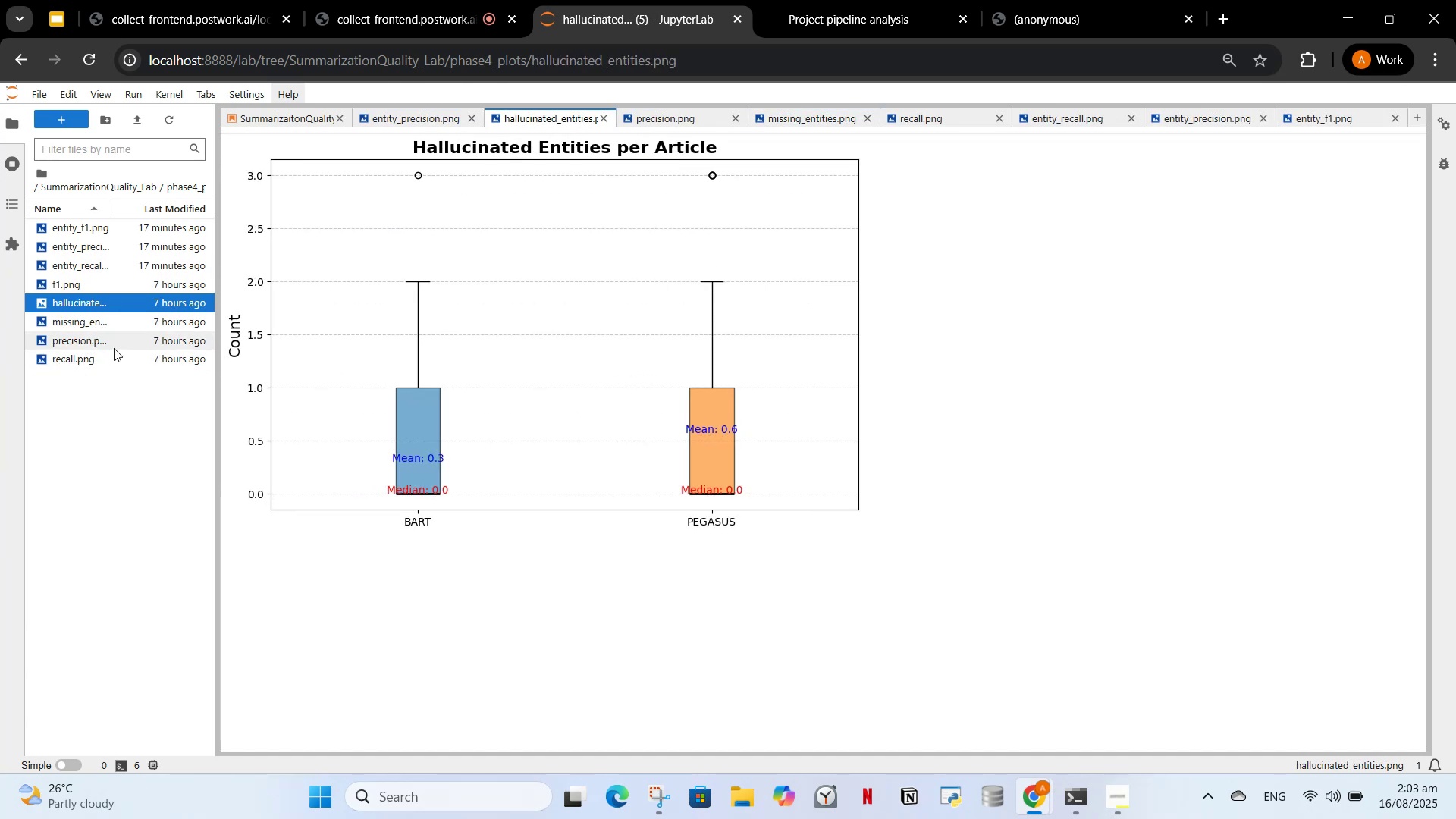 
double_click([114, 348])
 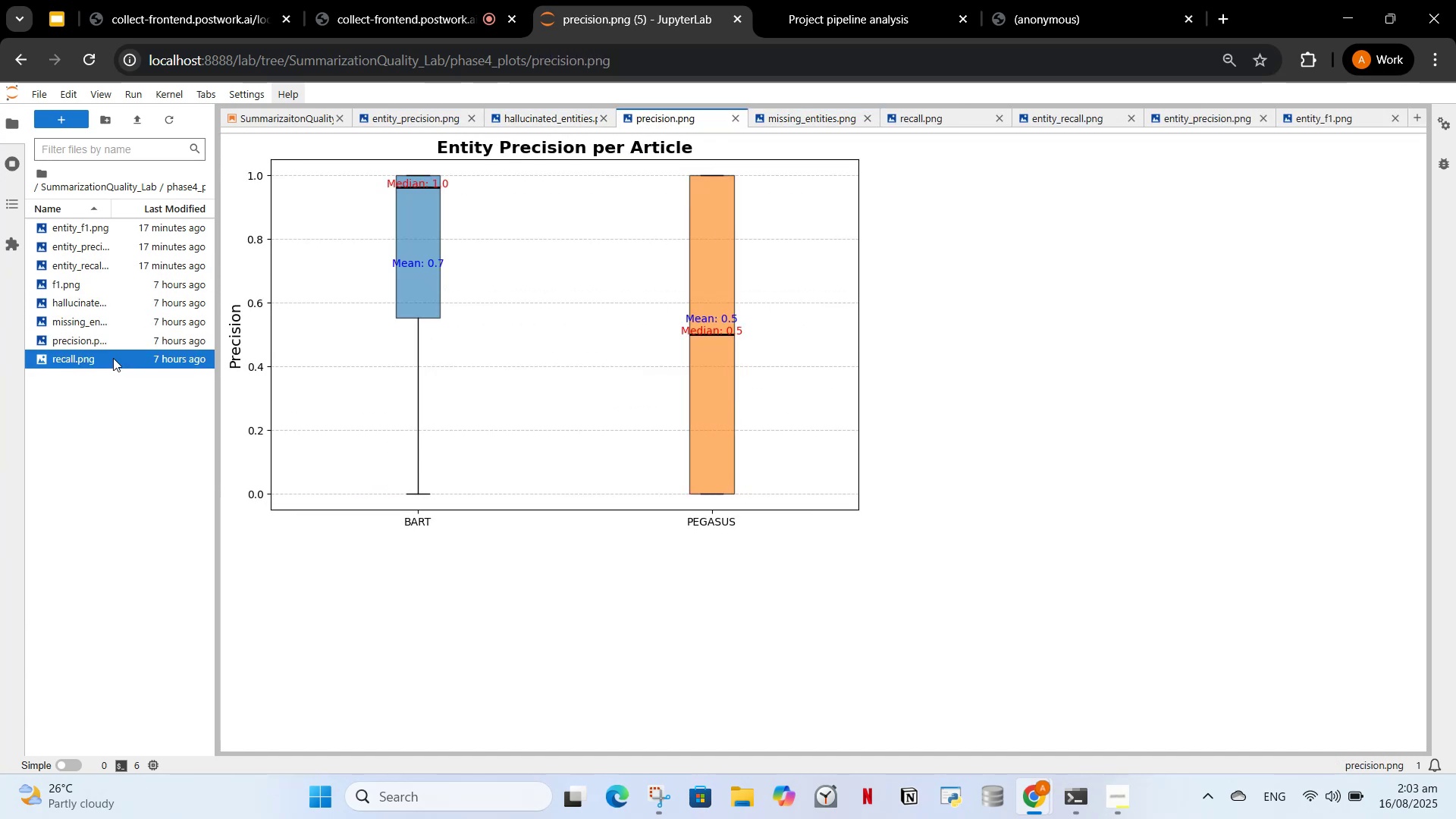 
double_click([113, 358])
 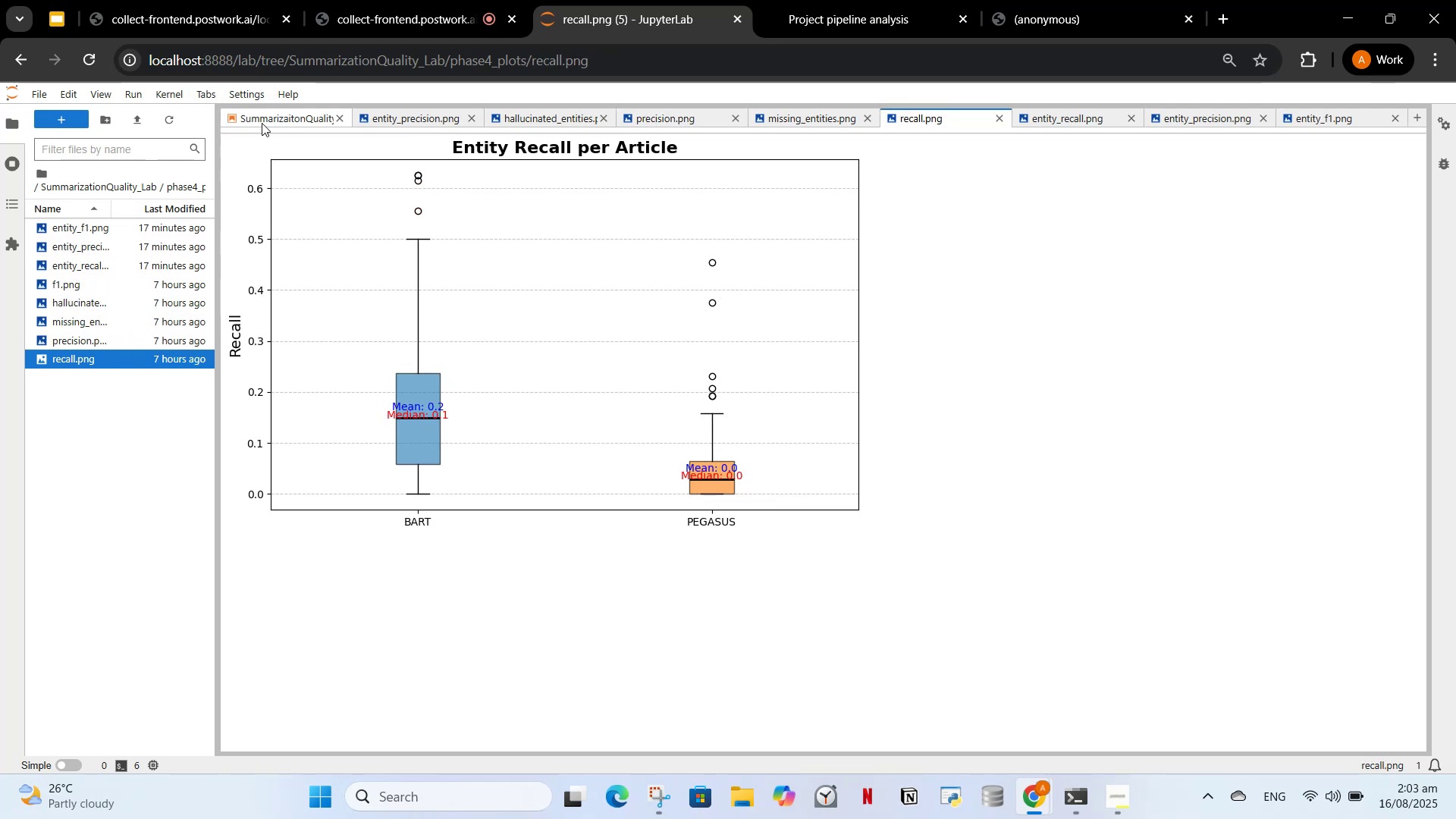 
wait(9.83)
 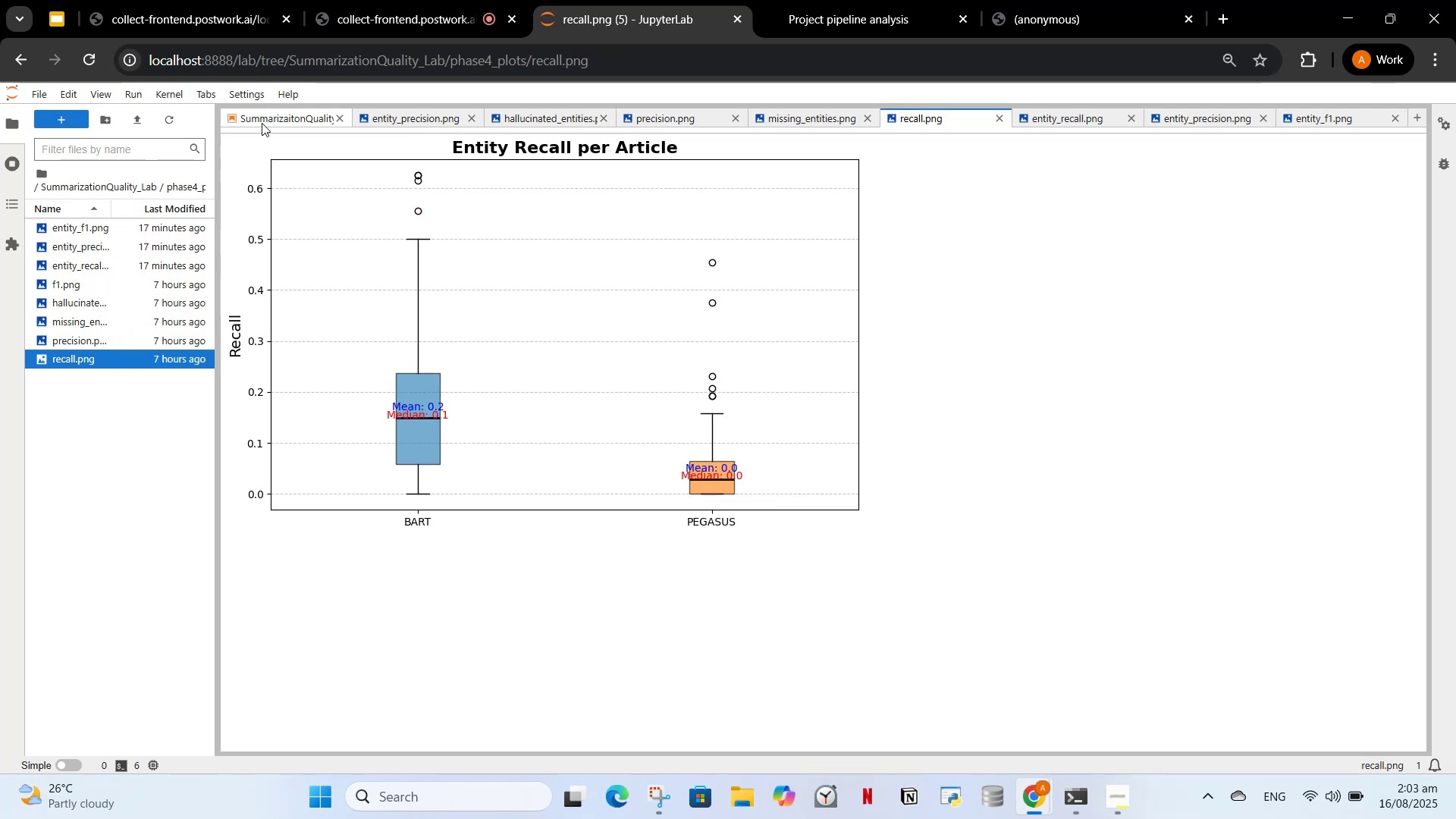 
left_click([303, 115])
 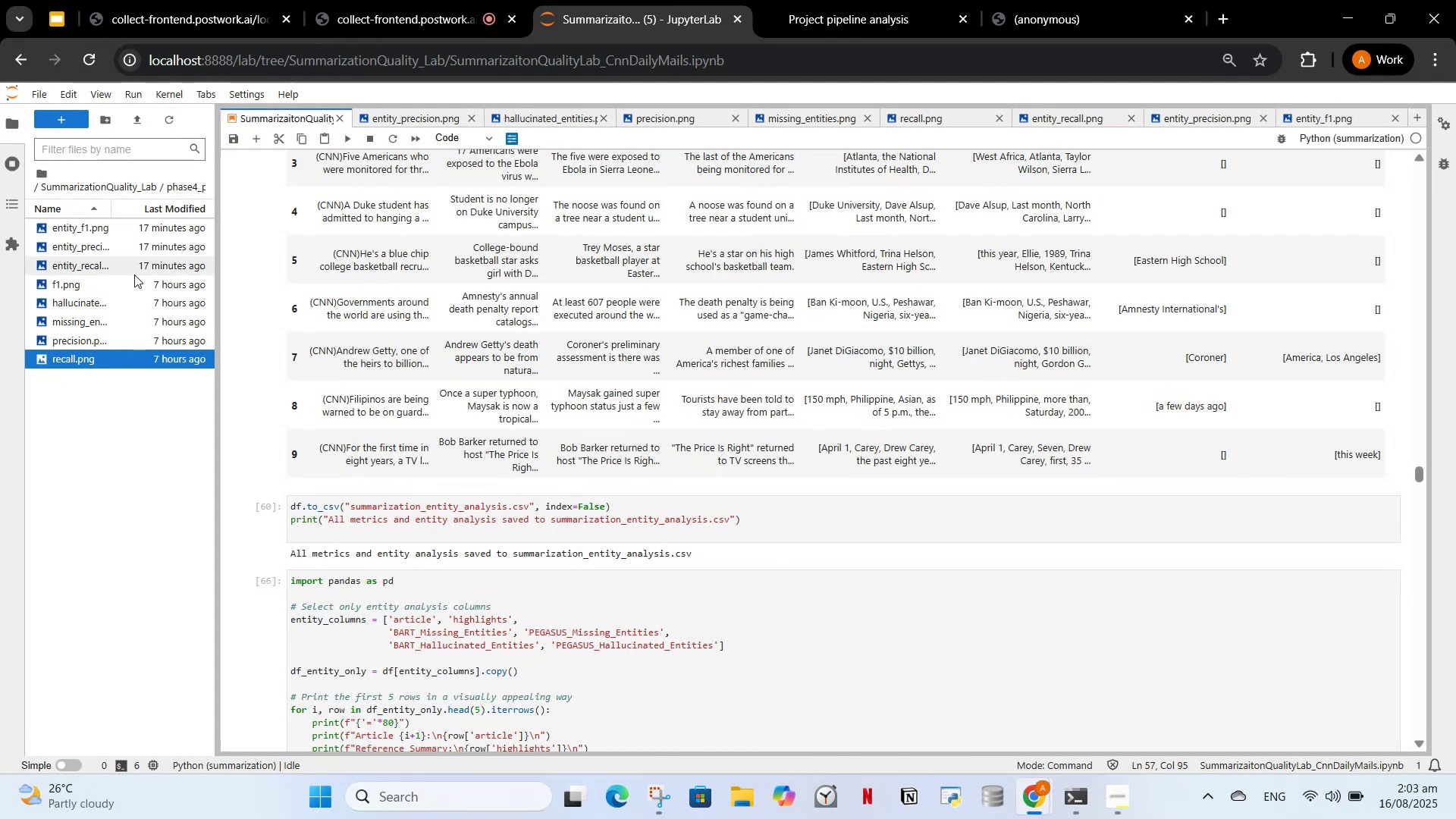 
double_click([130, 281])
 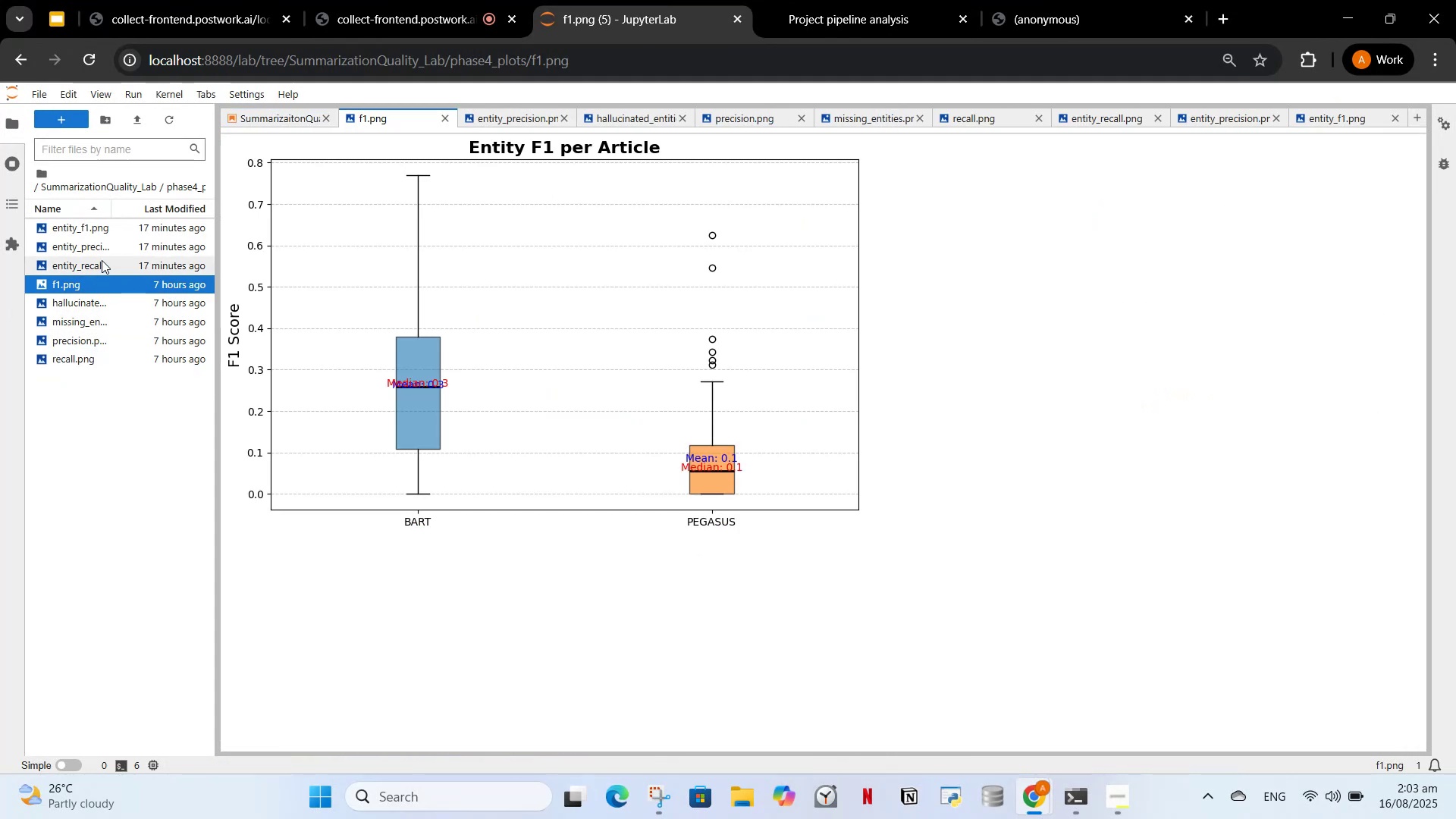 
double_click([102, 260])
 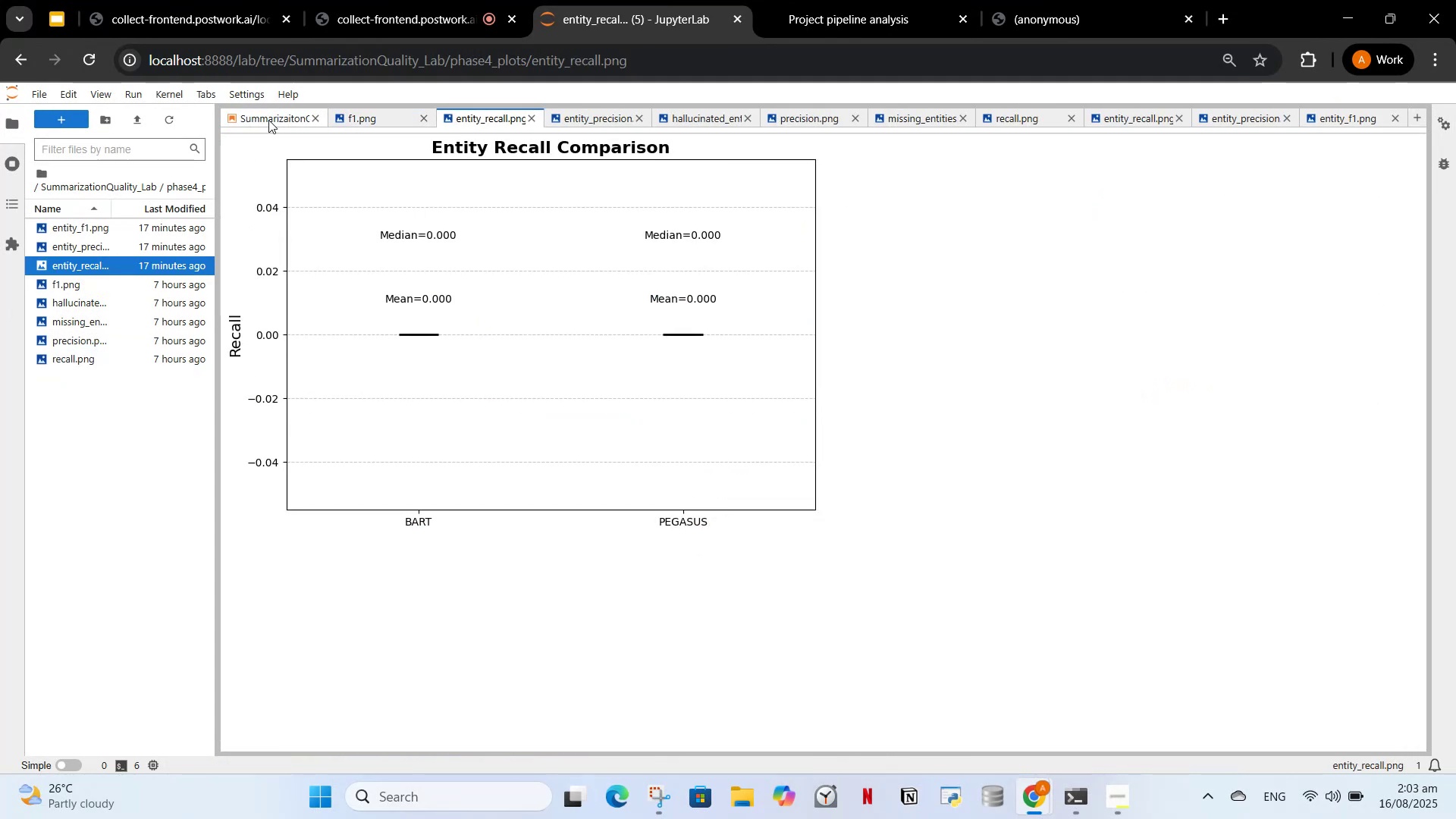 
left_click([266, 118])
 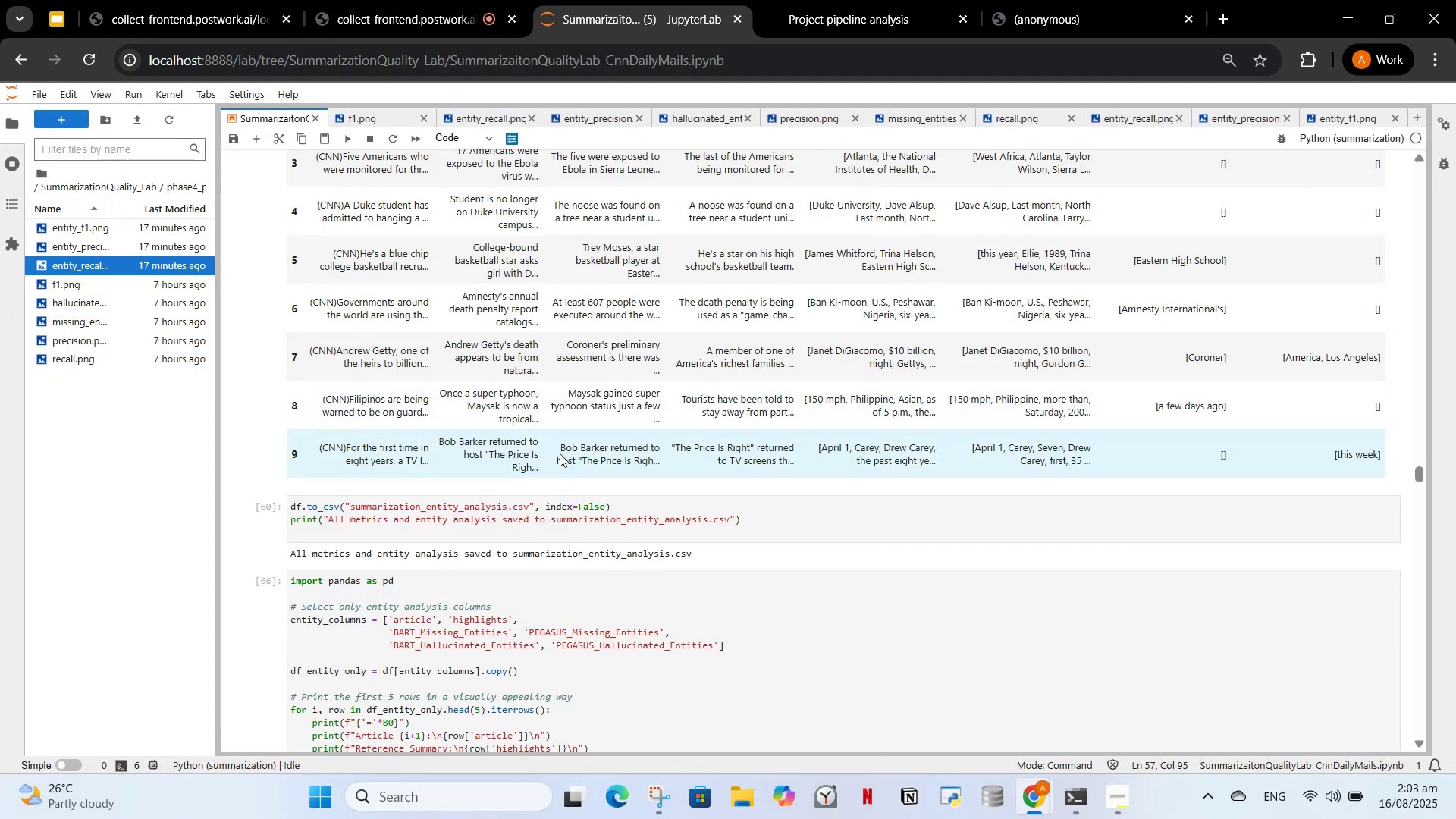 
scroll: coordinate [453, 397], scroll_direction: down, amount: 81.0
 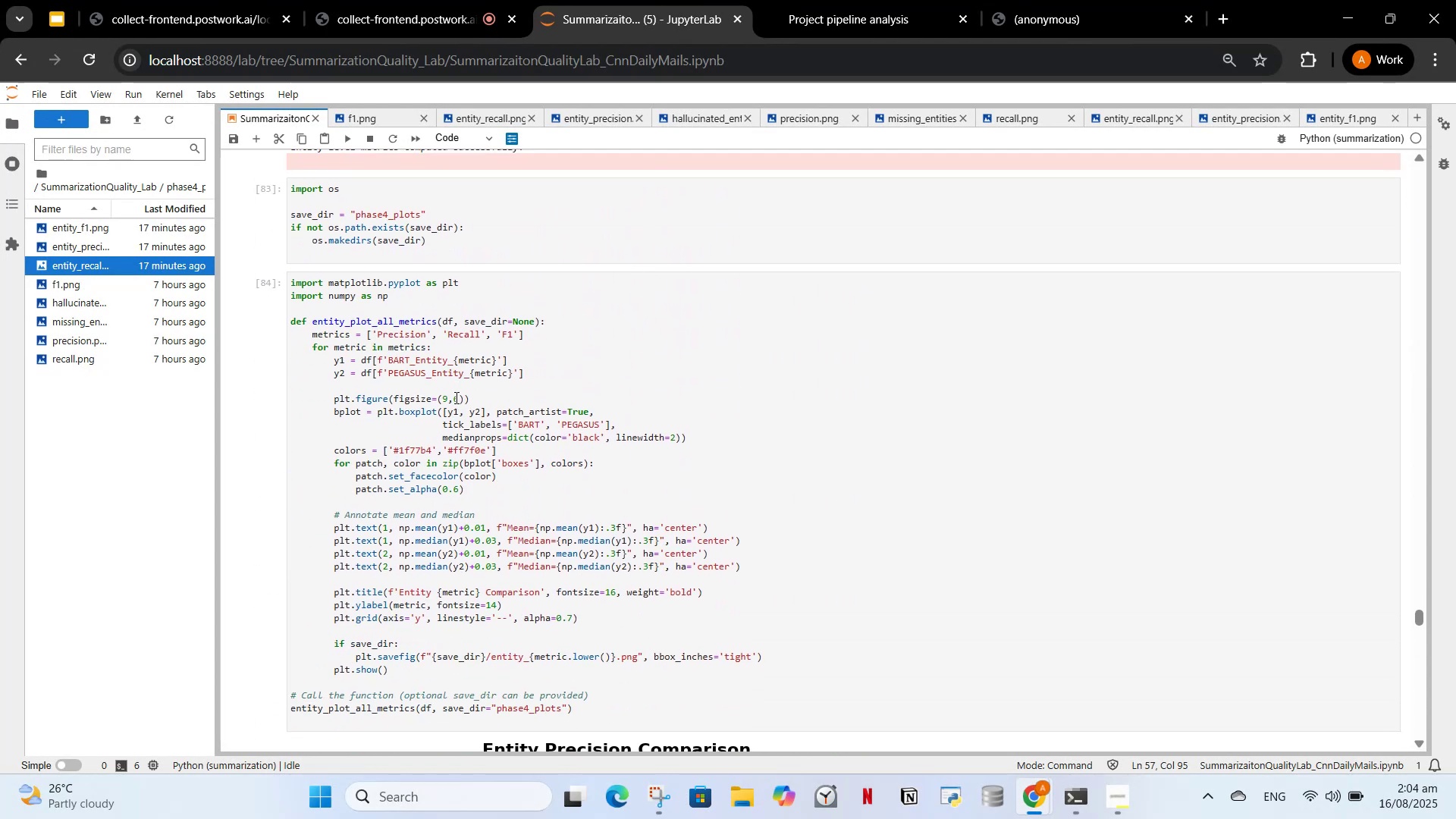 
scroll: coordinate [477, 370], scroll_direction: up, amount: 113.0
 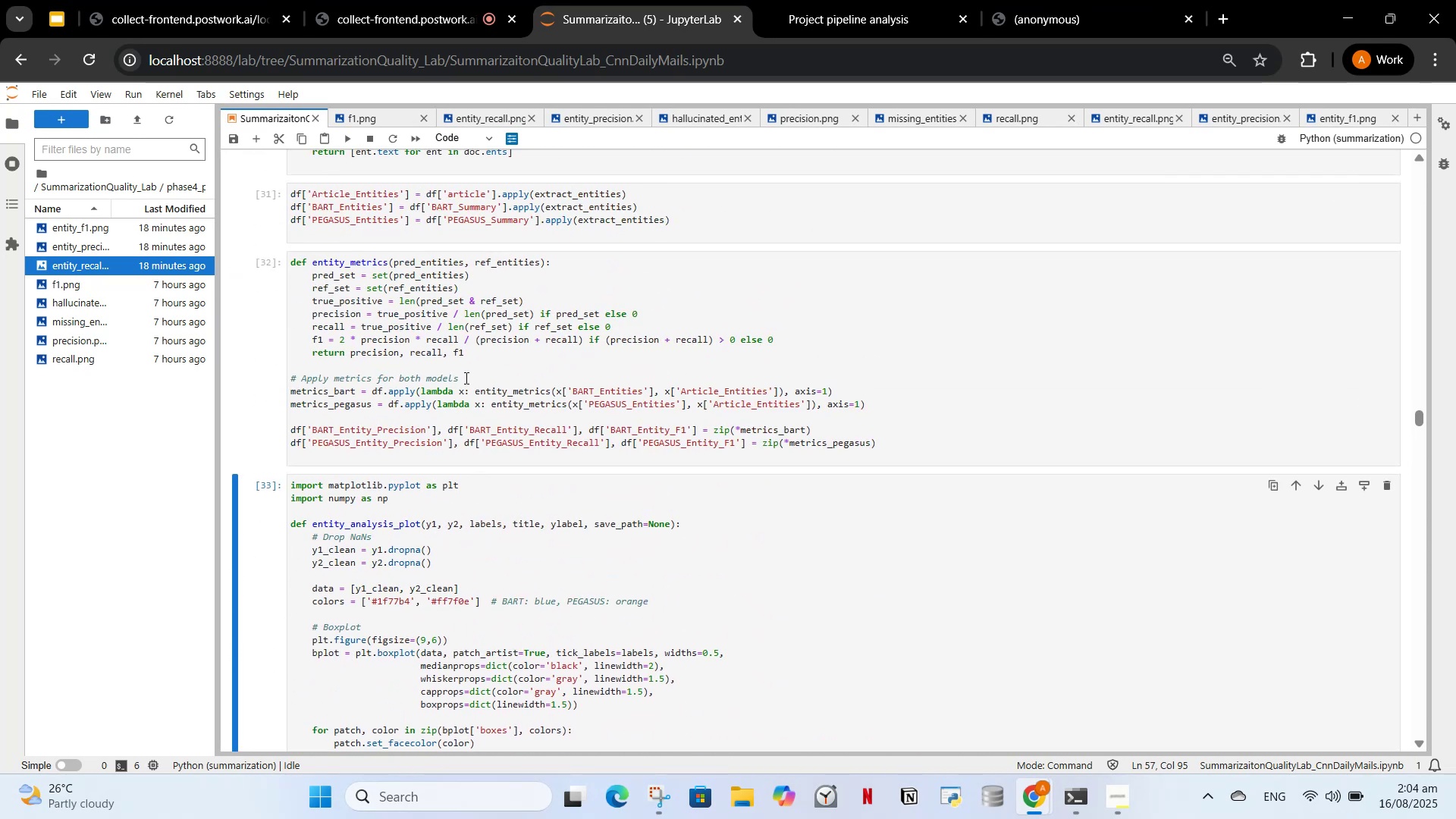 
scroll: coordinate [470, 403], scroll_direction: down, amount: 25.0
 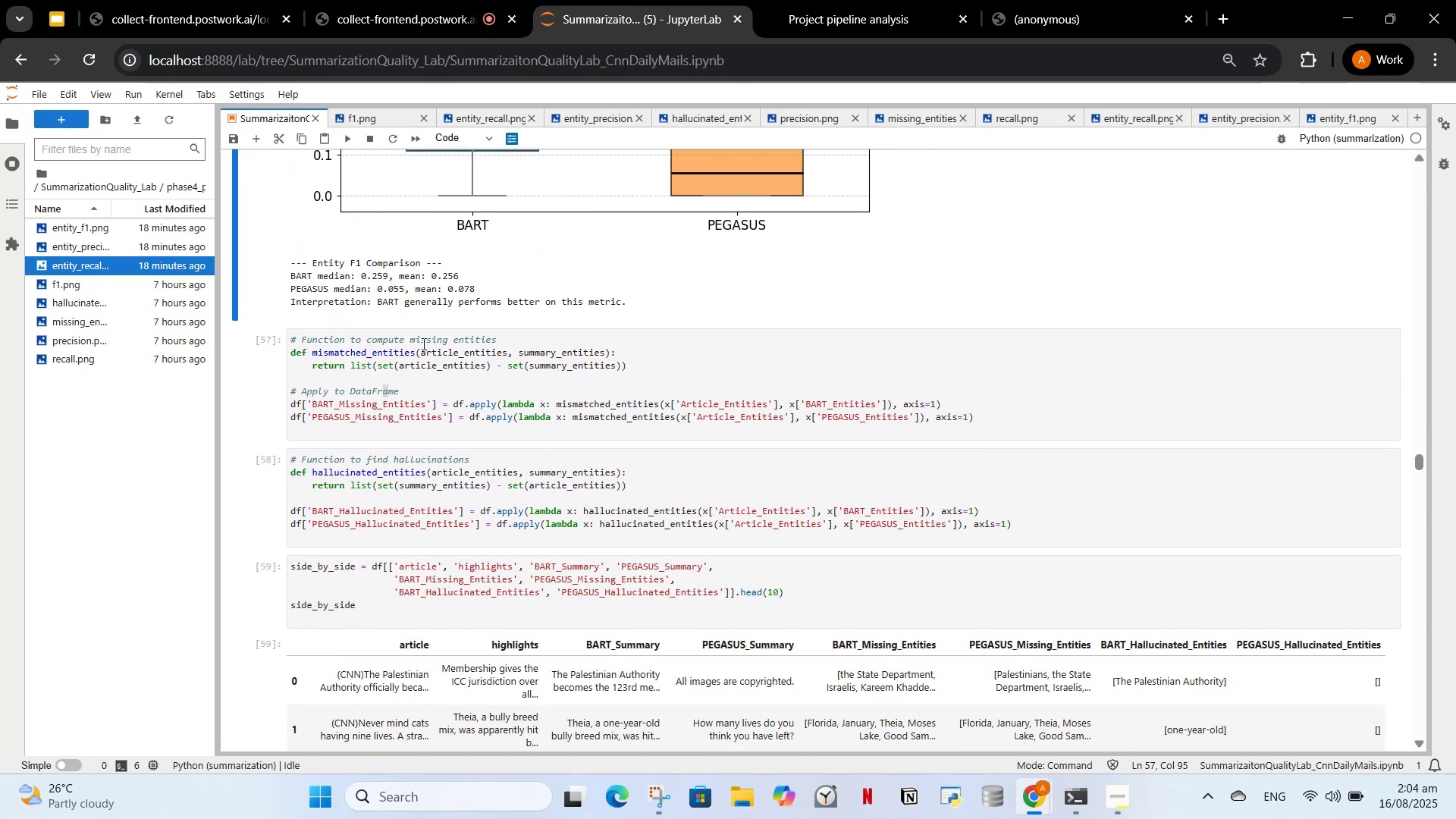 
left_click([408, 375])
 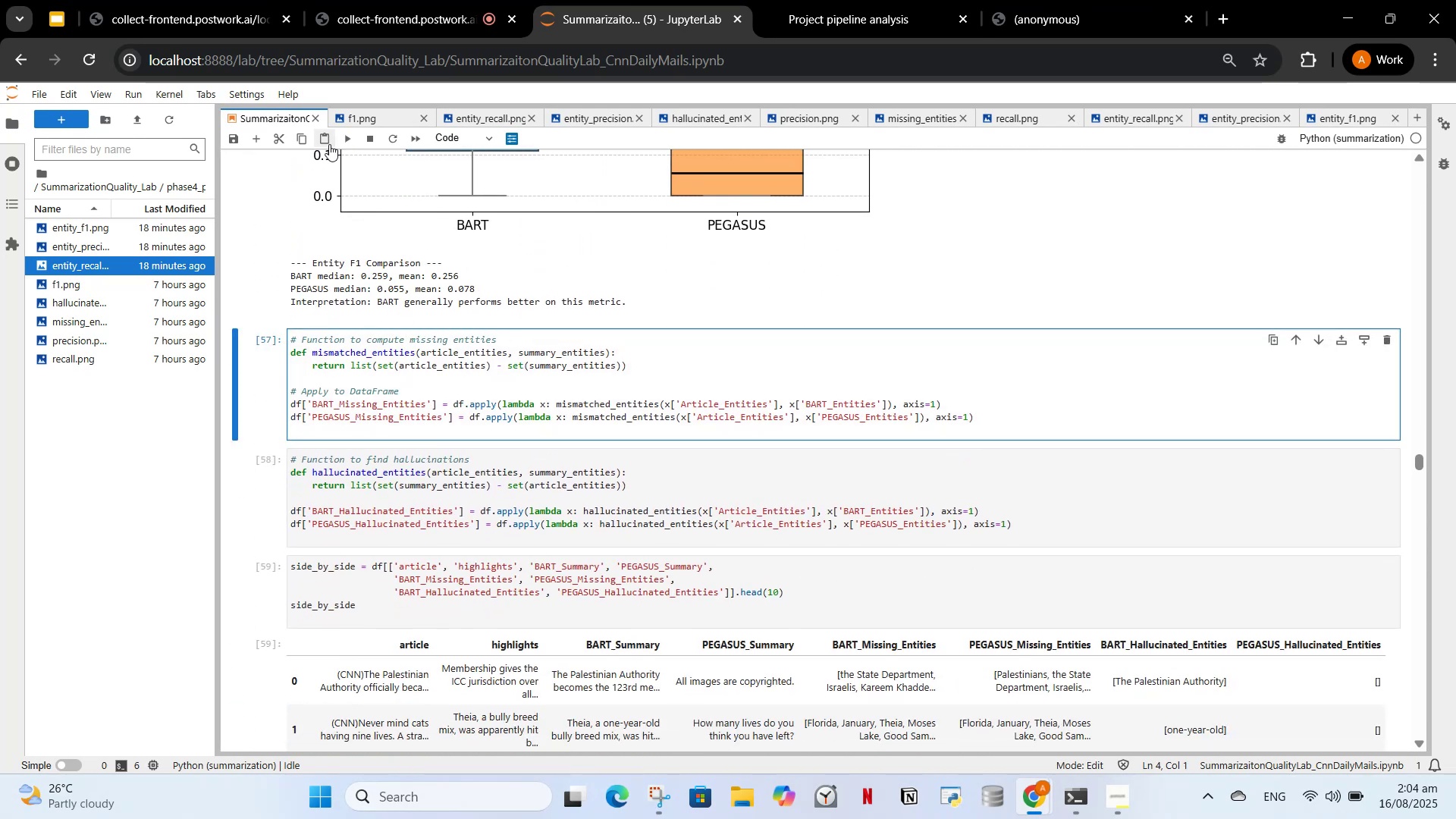 
mouse_move([315, 143])
 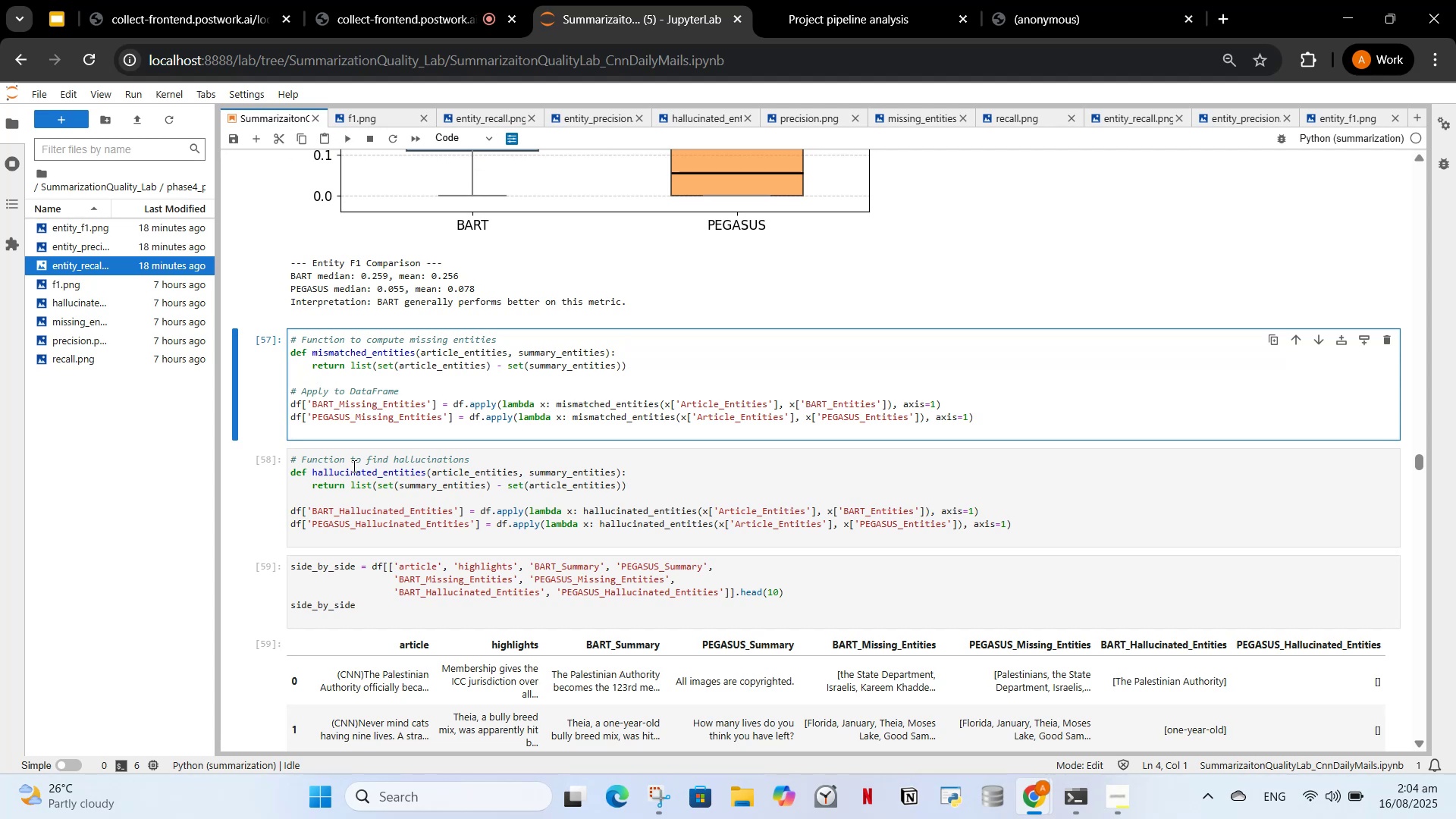 
scroll: coordinate [409, 636], scroll_direction: up, amount: 20.0
 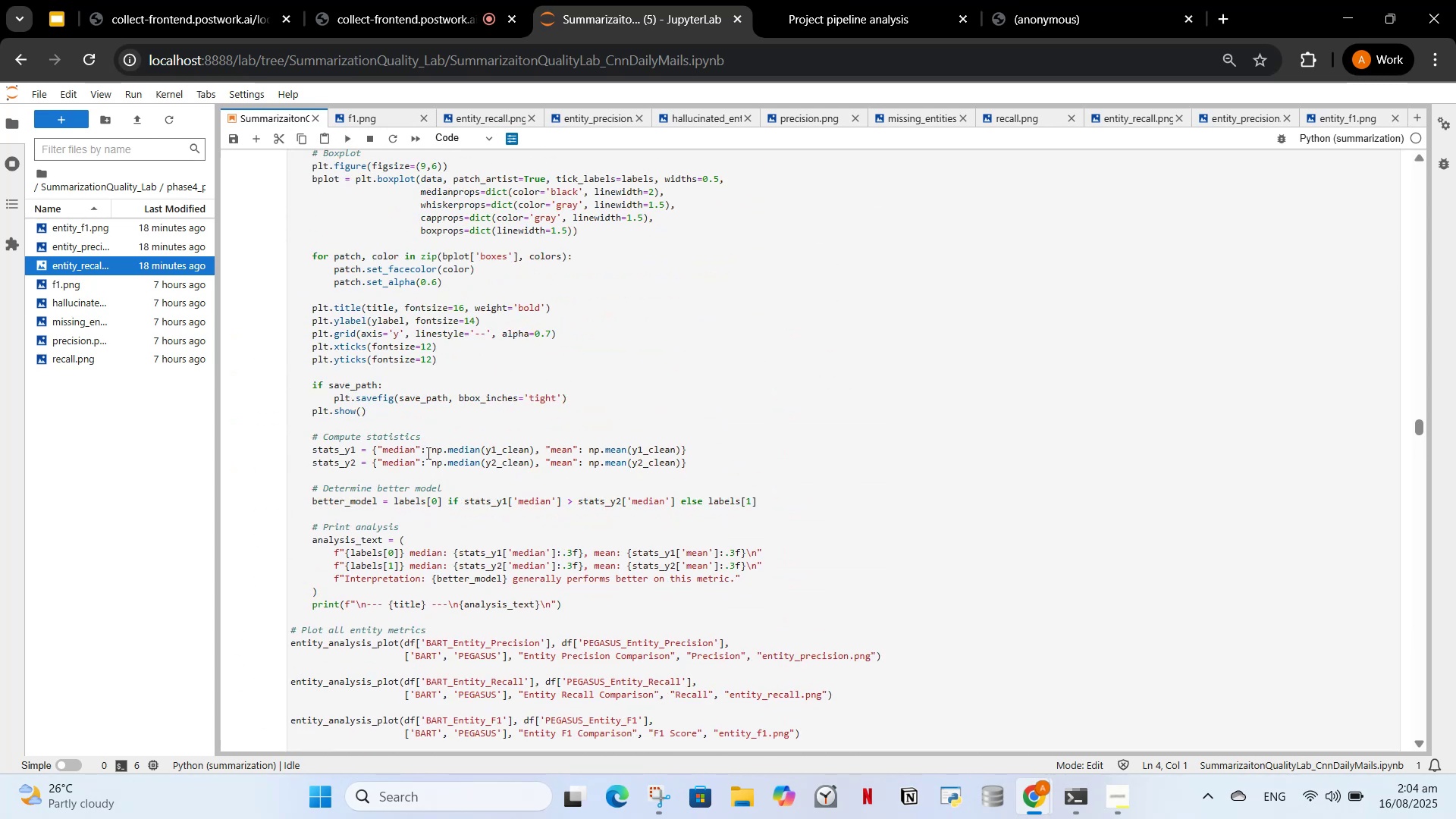 
left_click([426, 453])
 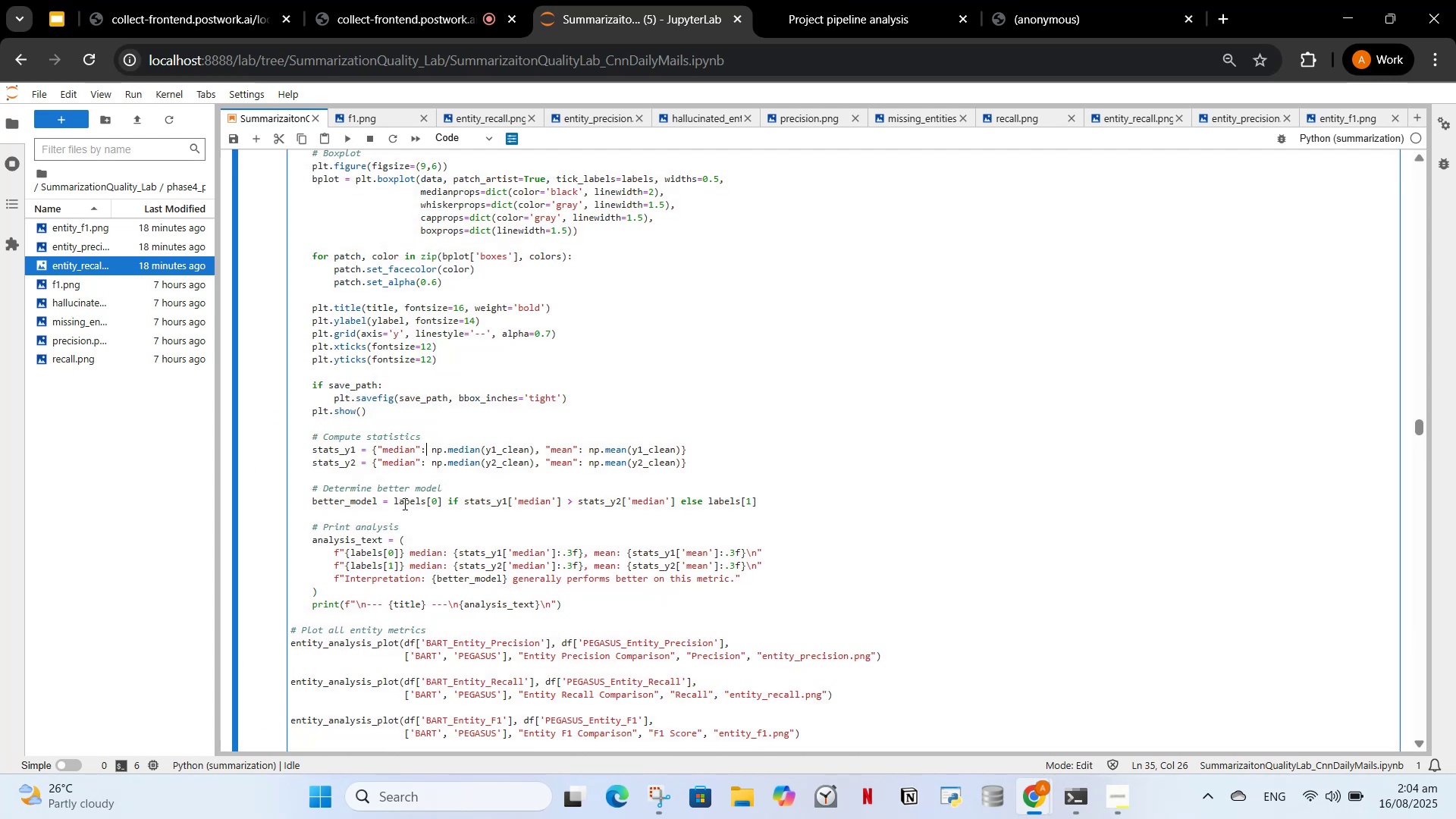 
scroll: coordinate [311, 541], scroll_direction: down, amount: 18.0
 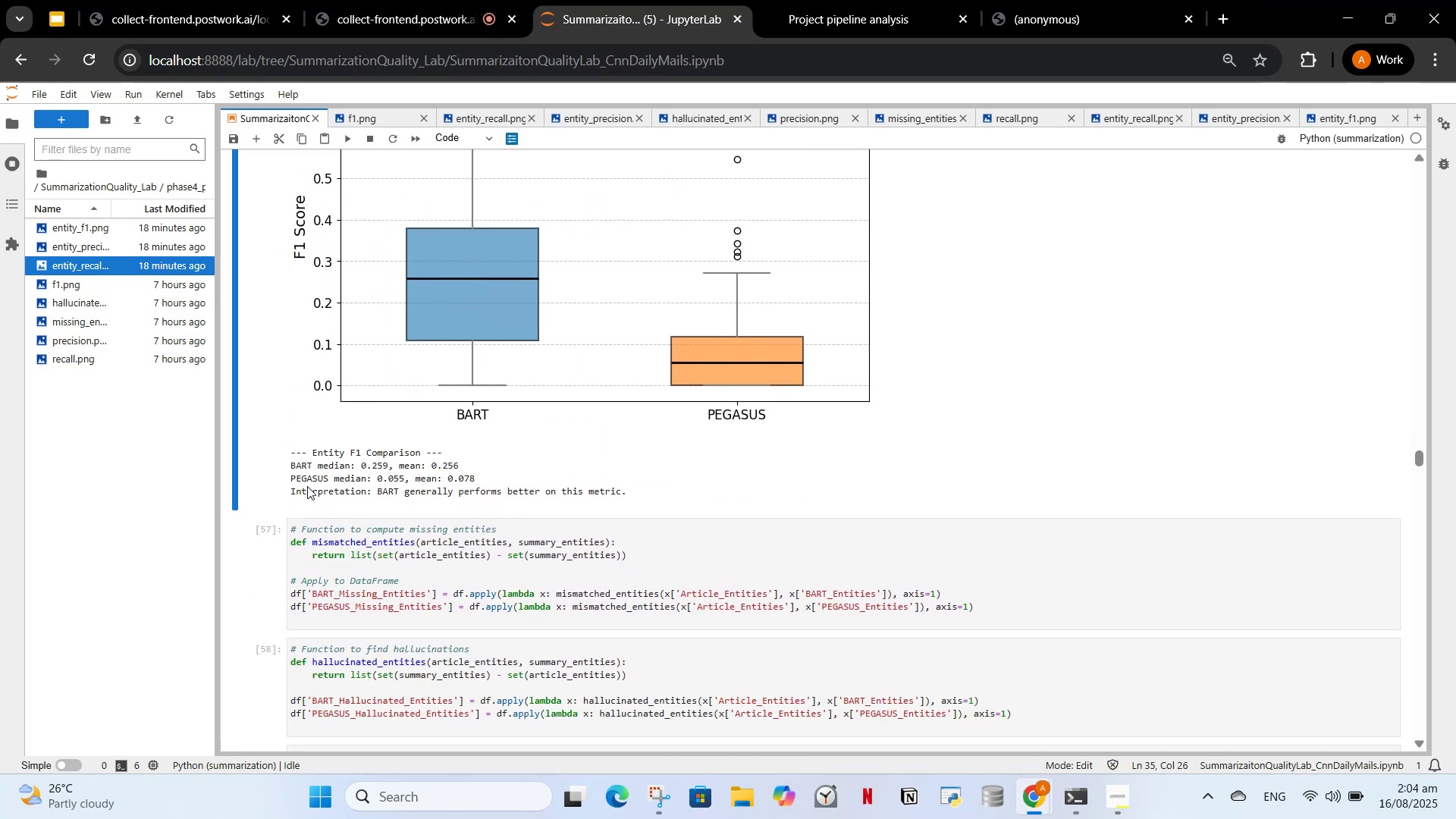 
scroll: coordinate [466, 621], scroll_direction: up, amount: 20.0
 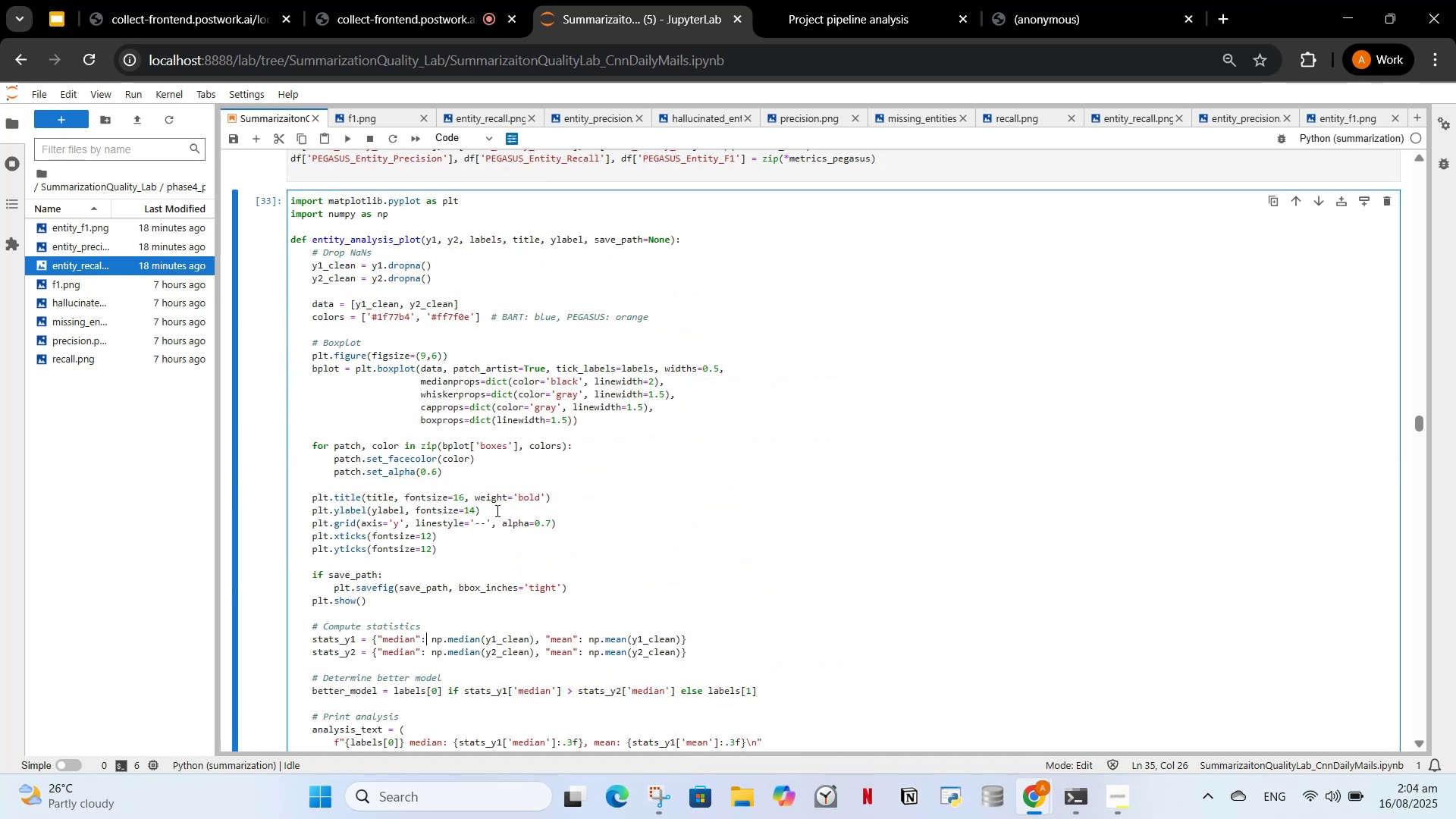 
left_click([497, 510])
 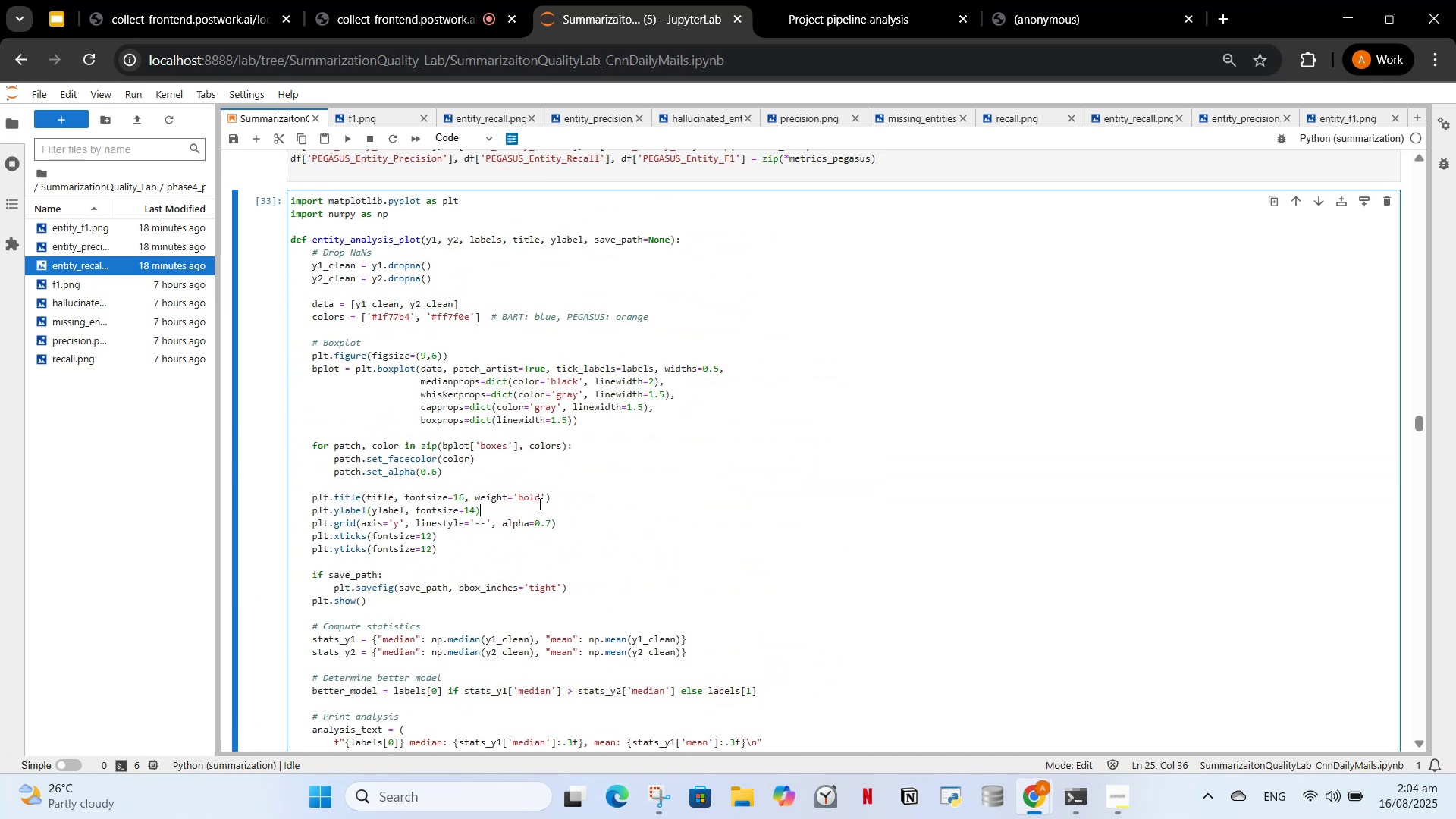 
scroll: coordinate [542, 504], scroll_direction: down, amount: 3.0
 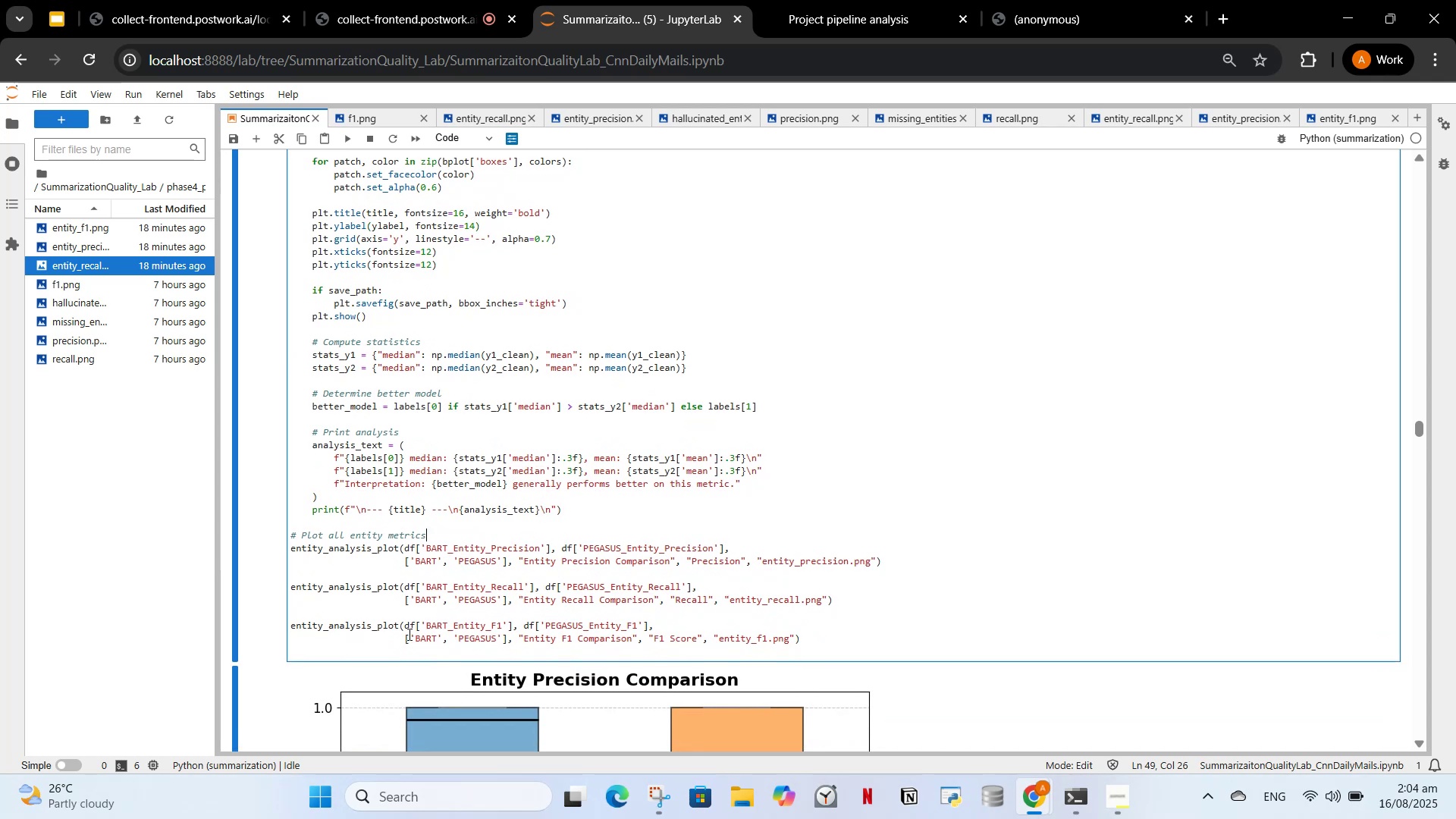 
key(Control+A)
 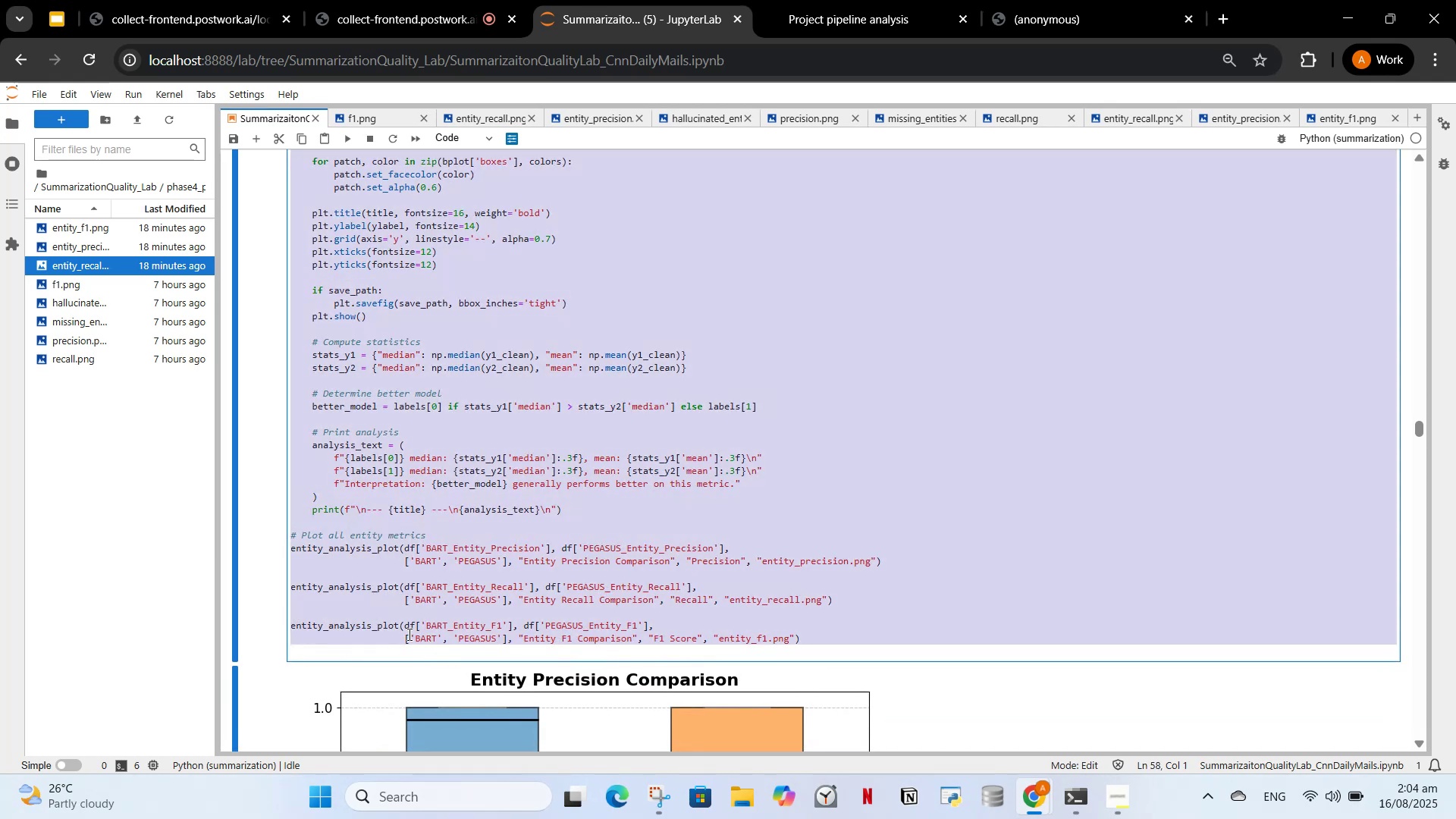 
key(Control+C)
 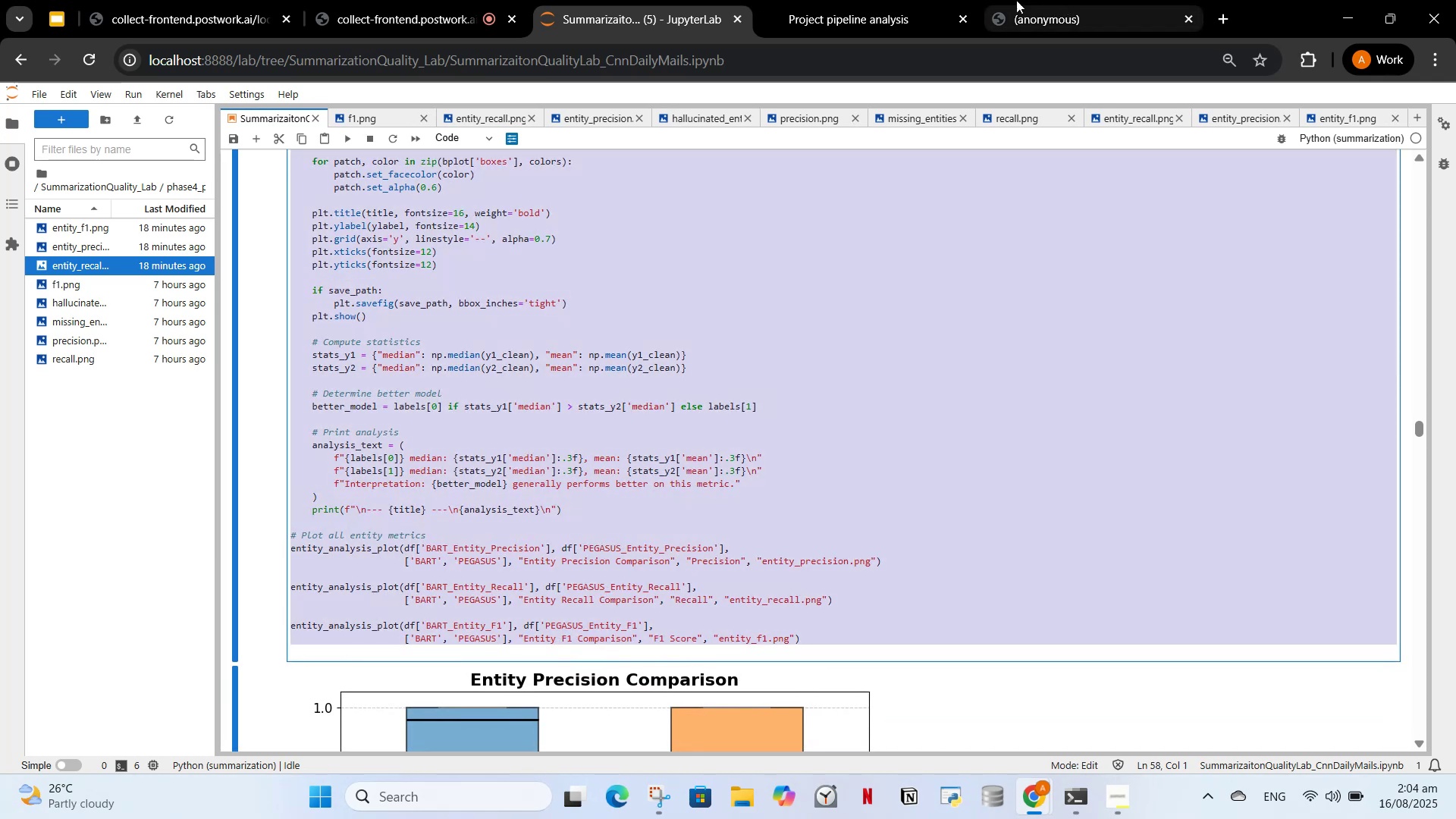 
left_click([956, 1])
 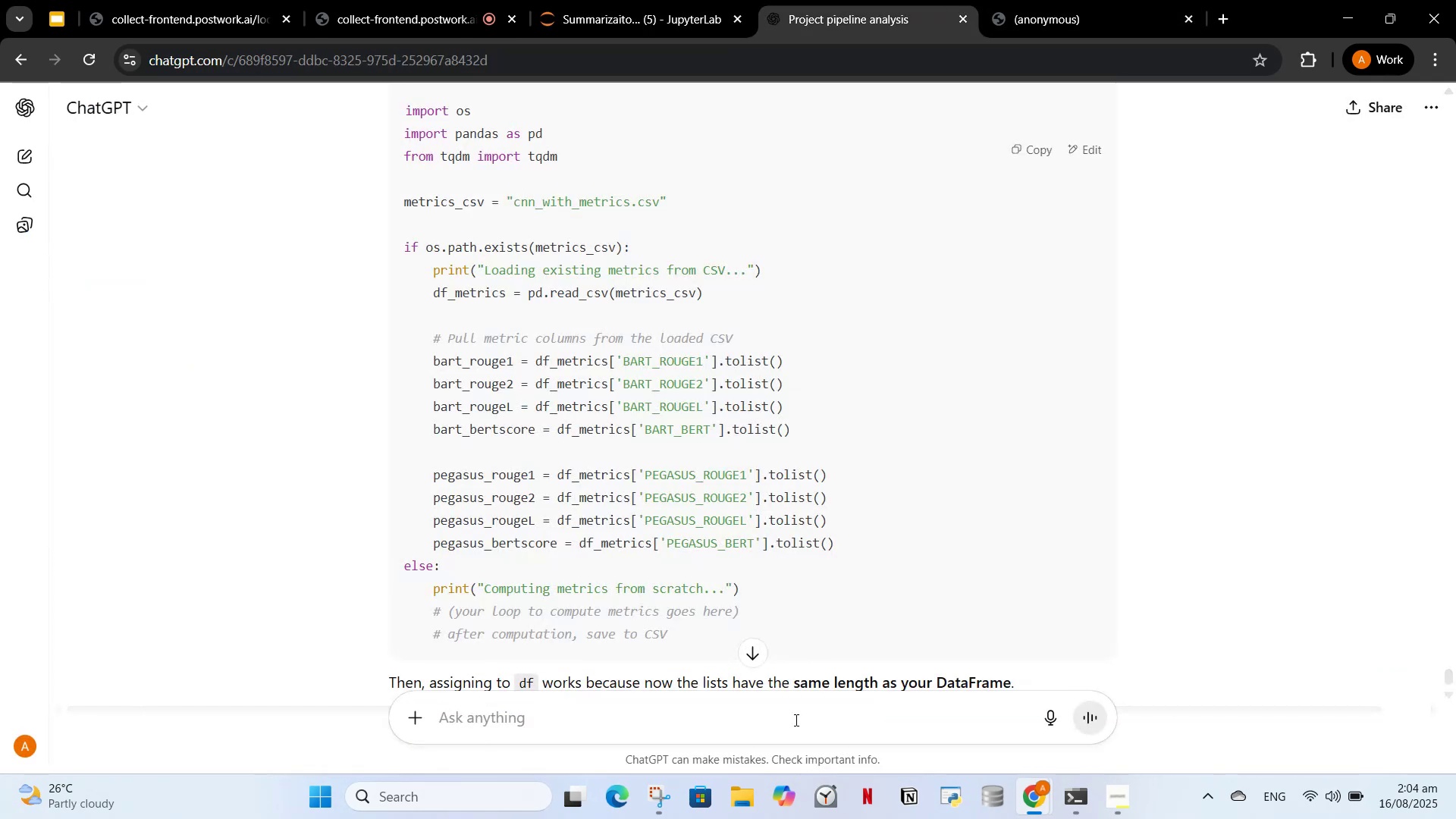 
left_click([795, 720])
 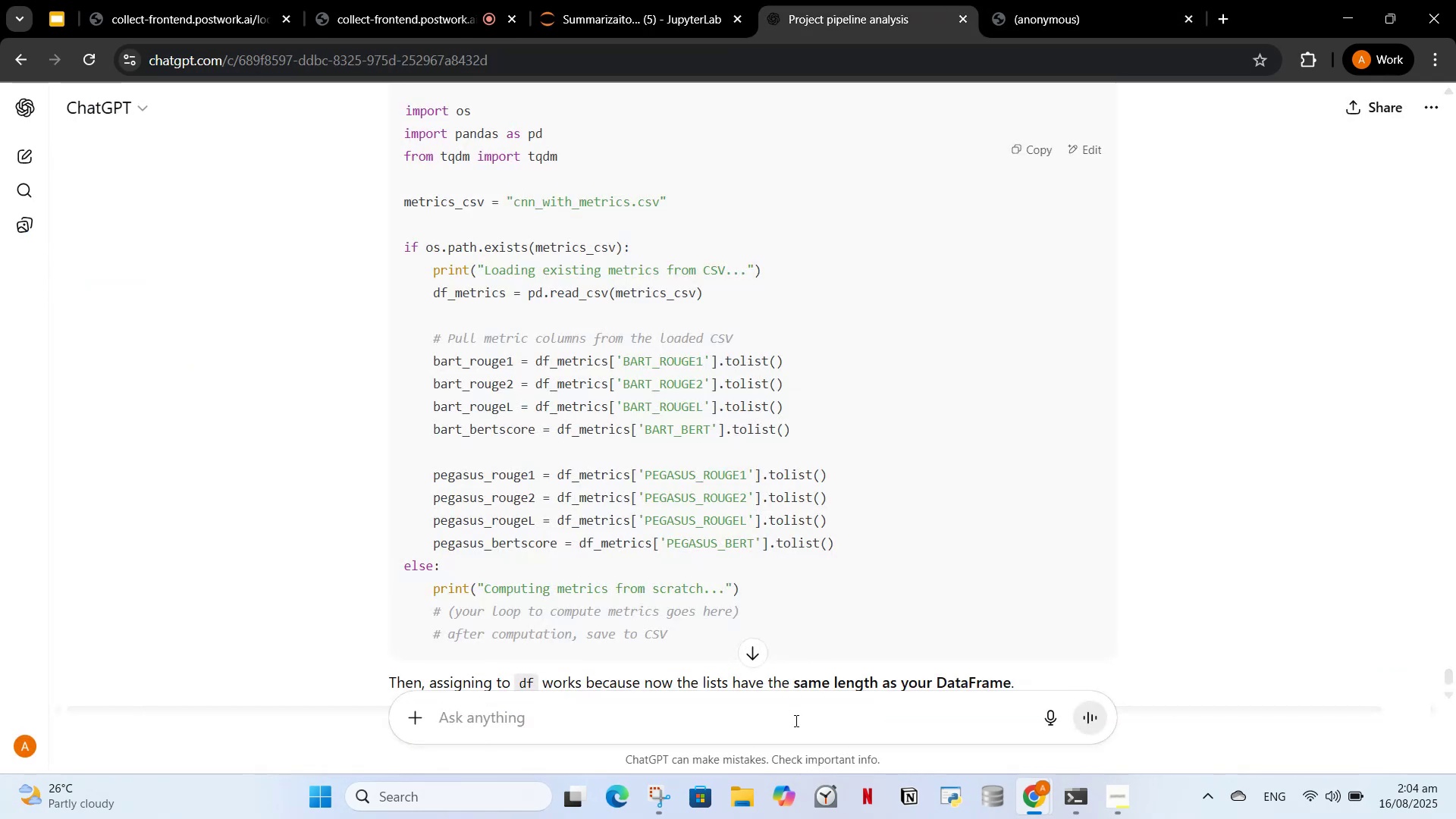 
key(Control+V)
 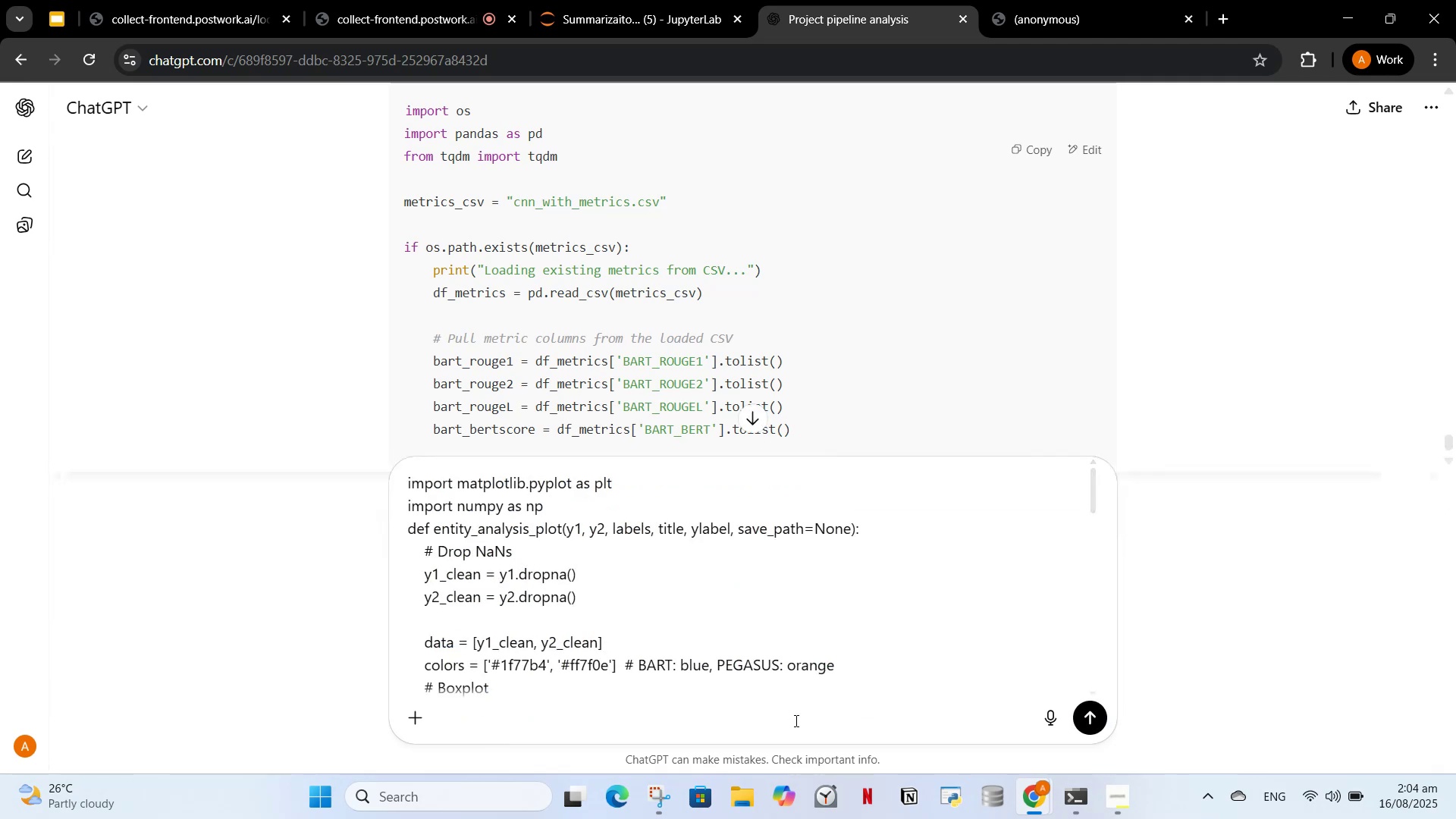 
key(Comma)
 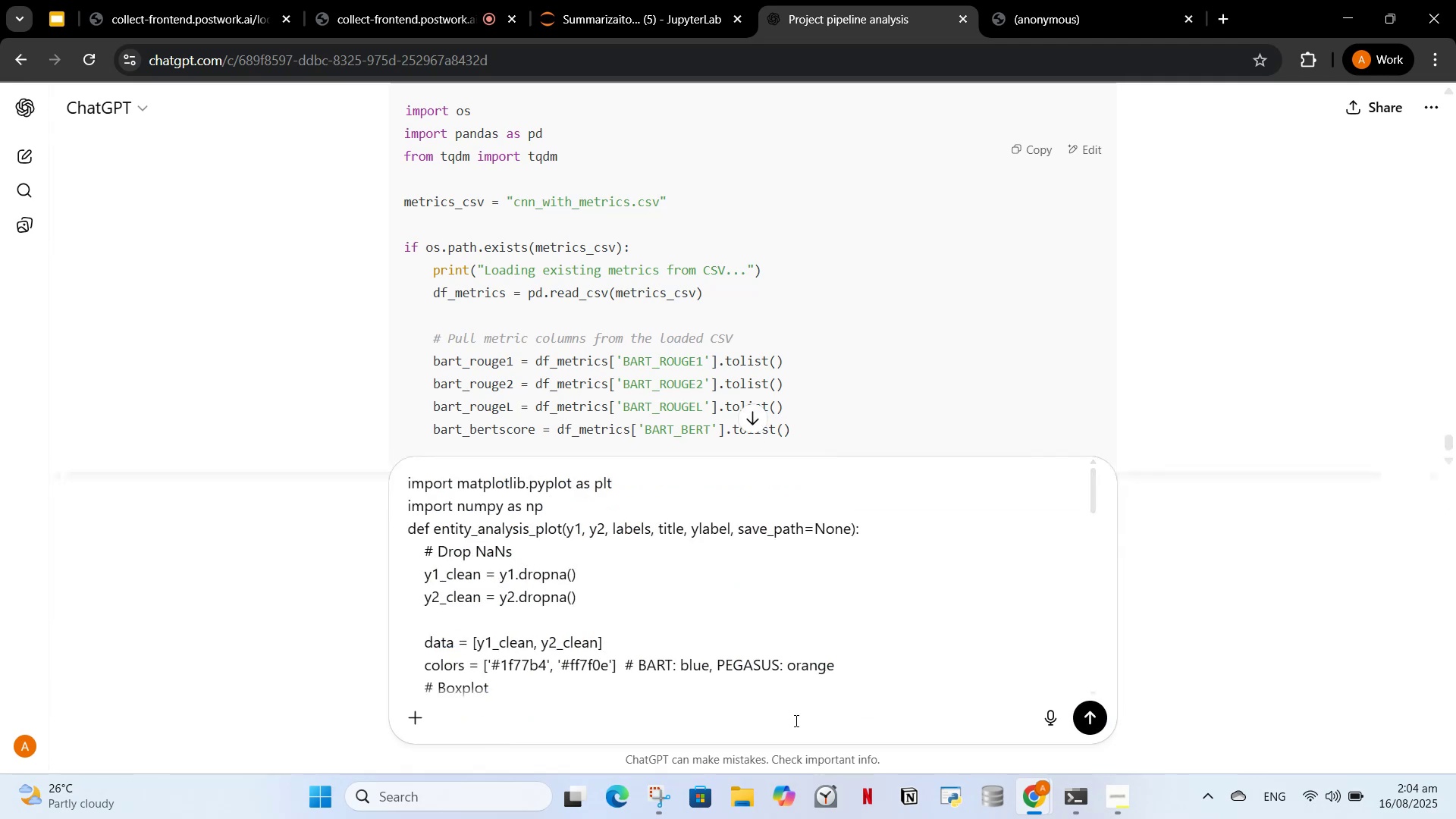 
key(Space)
 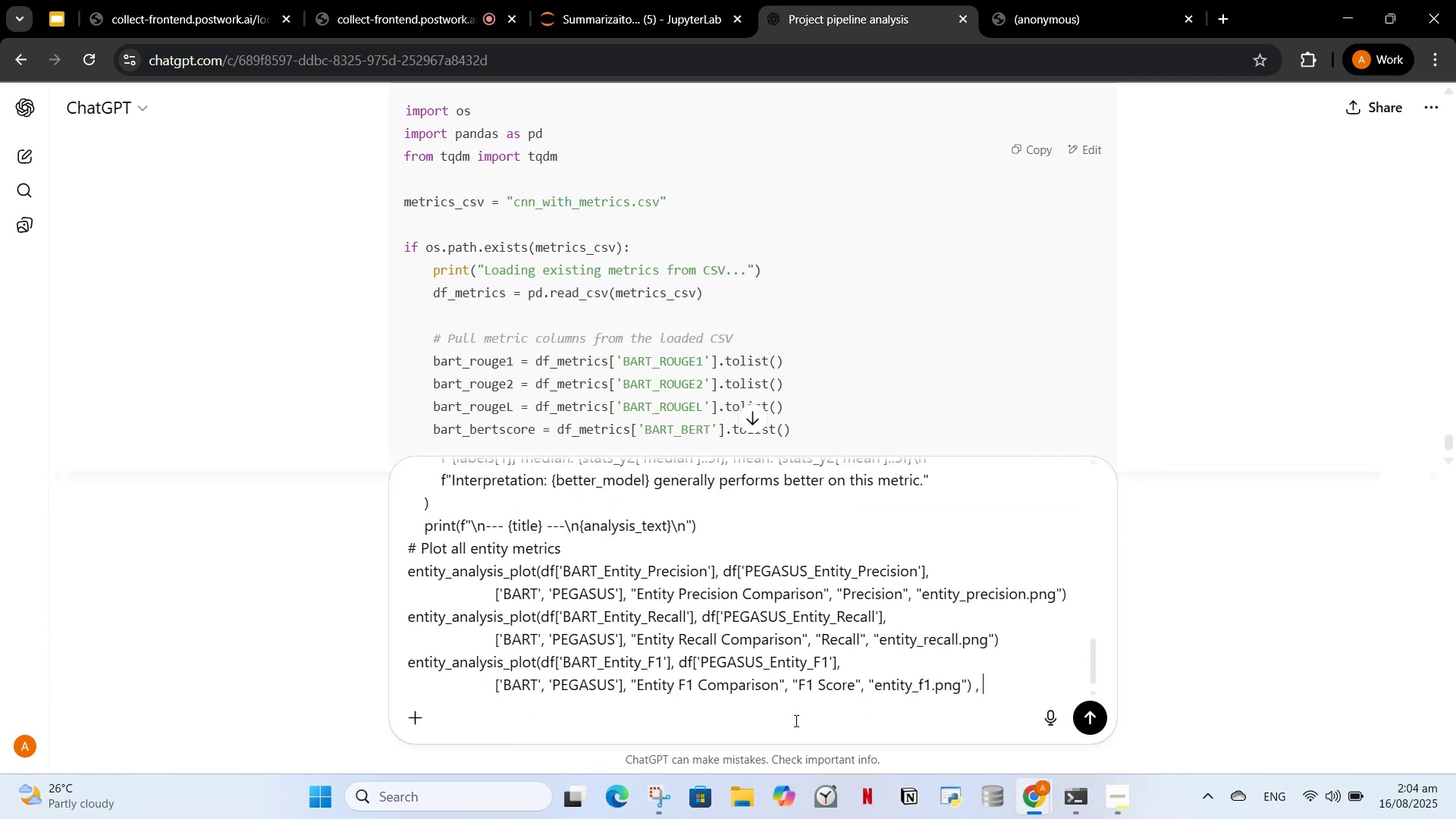 
type(save them in folder and tell me in 2 line si)
key(Backspace)
type(ummary that whay)
key(Backspace)
type(t code cell does)
 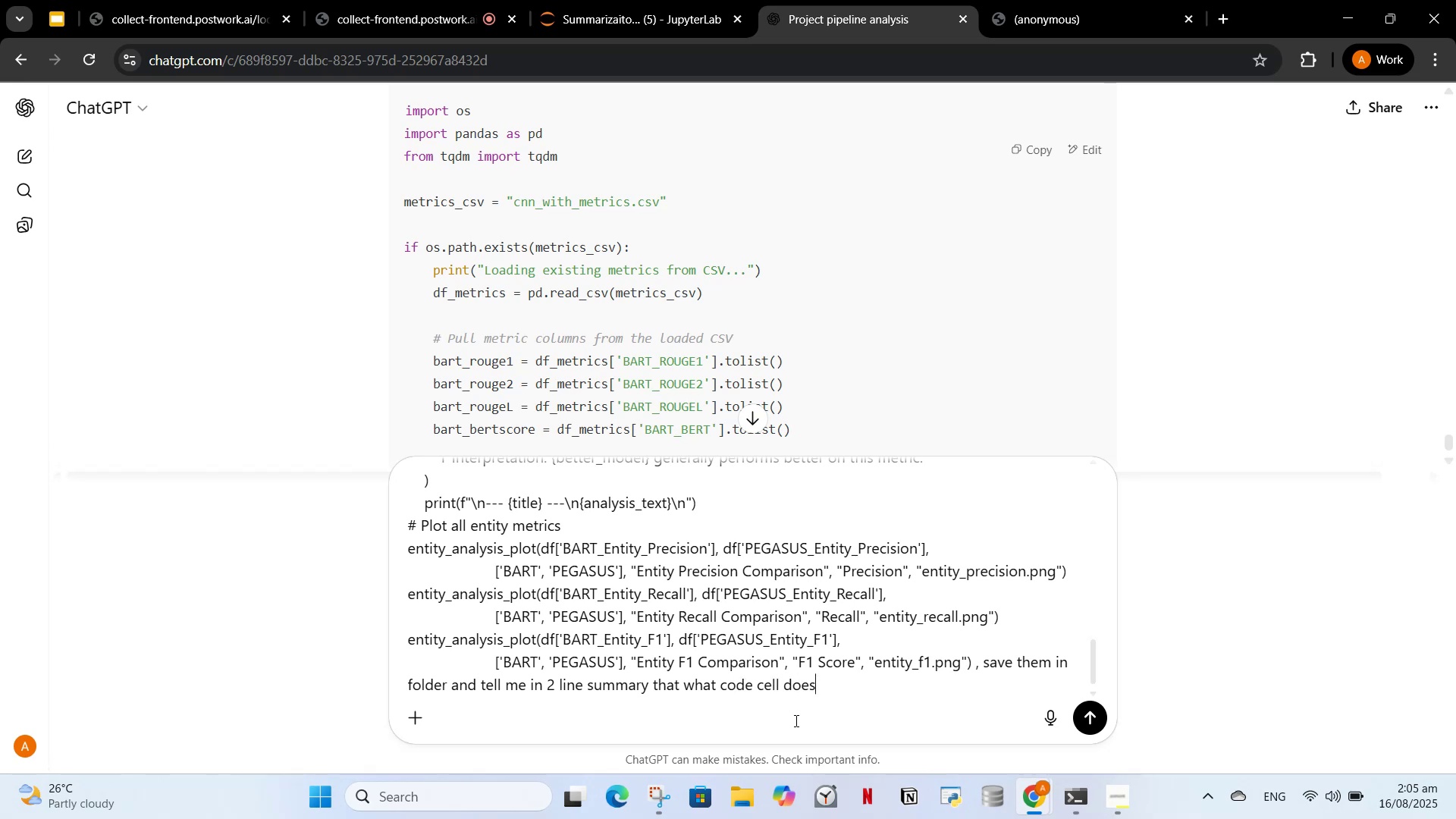 
key(Enter)
 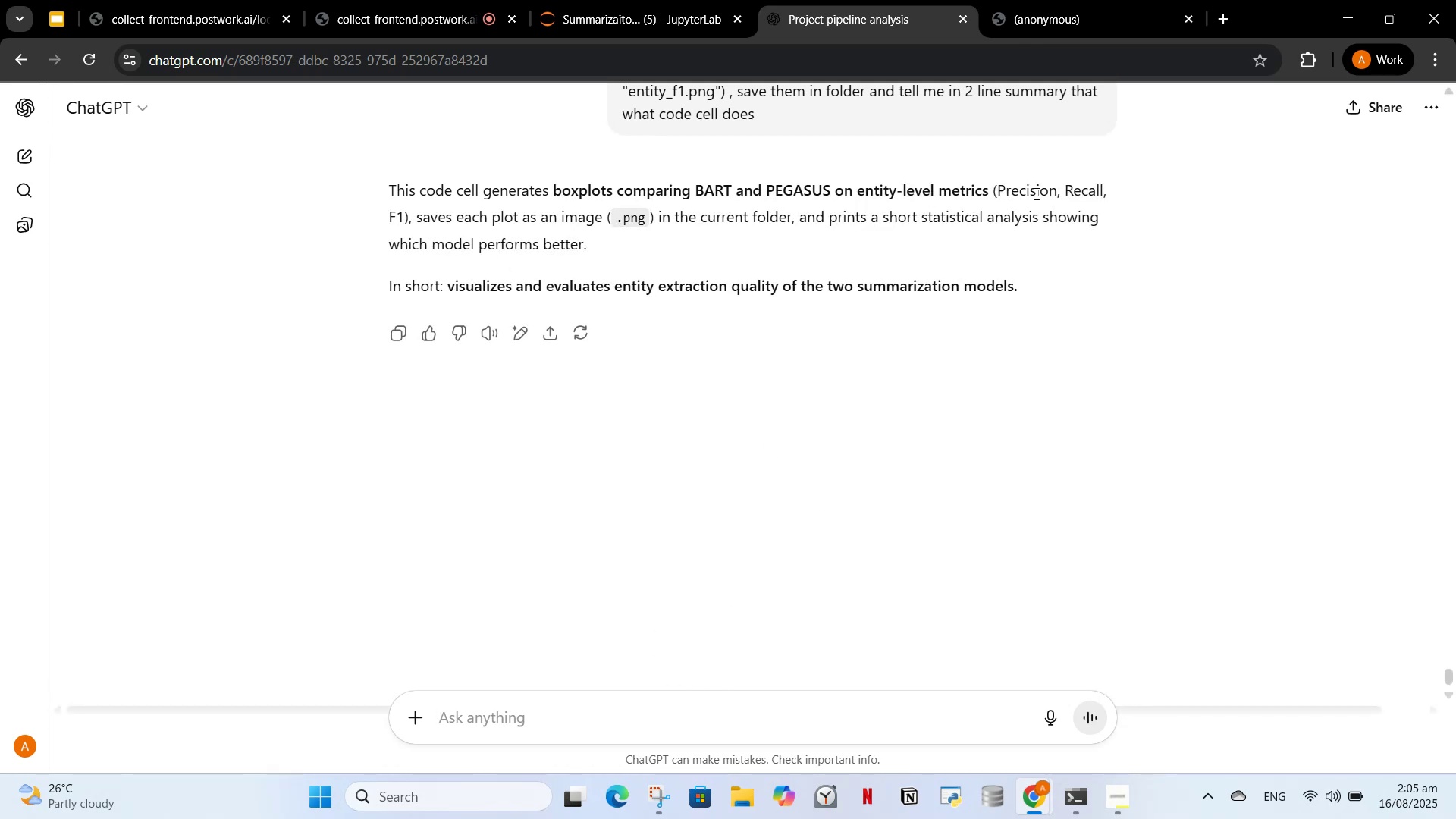 
wait(28.83)
 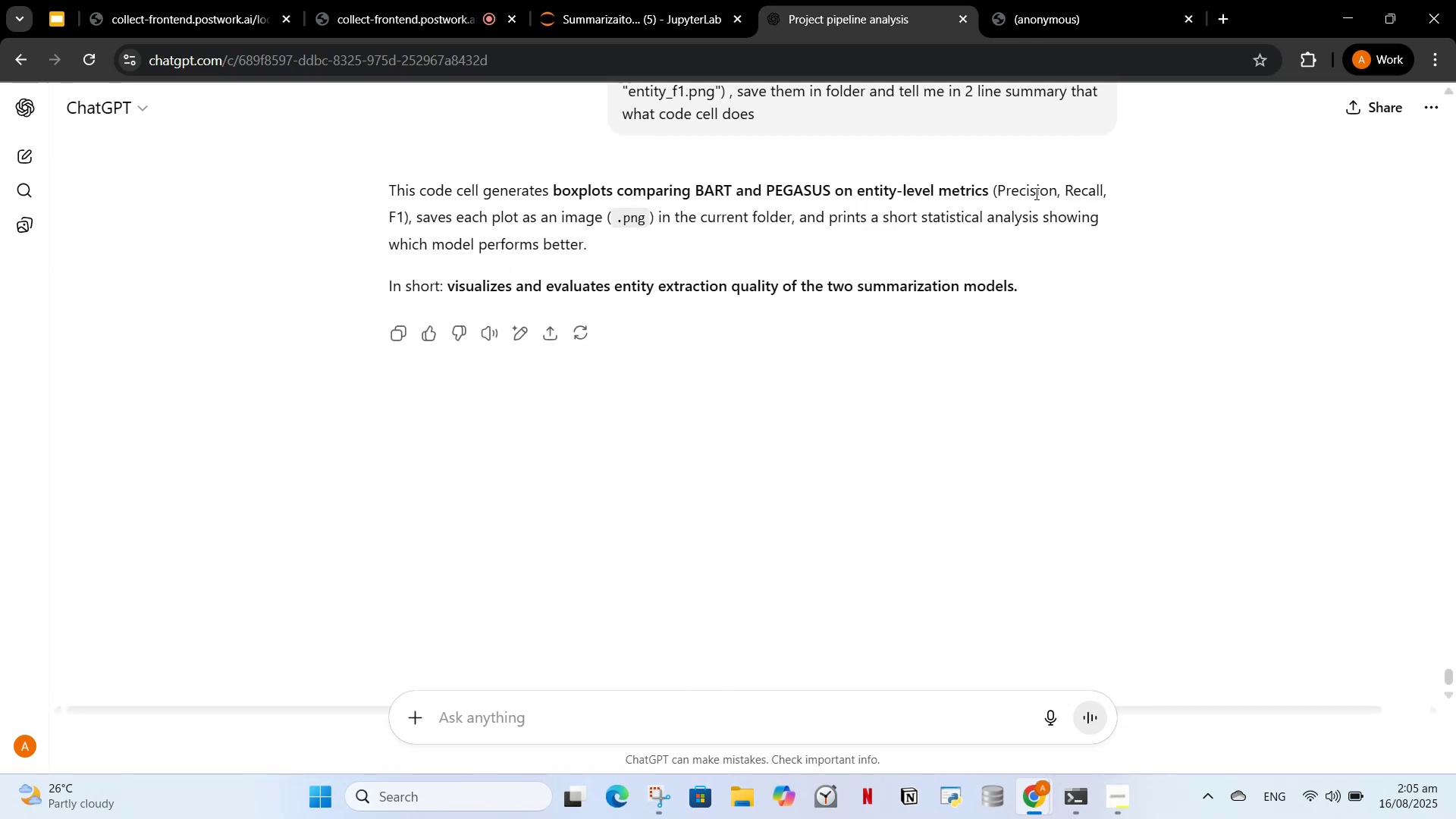 
left_click([599, 700])
 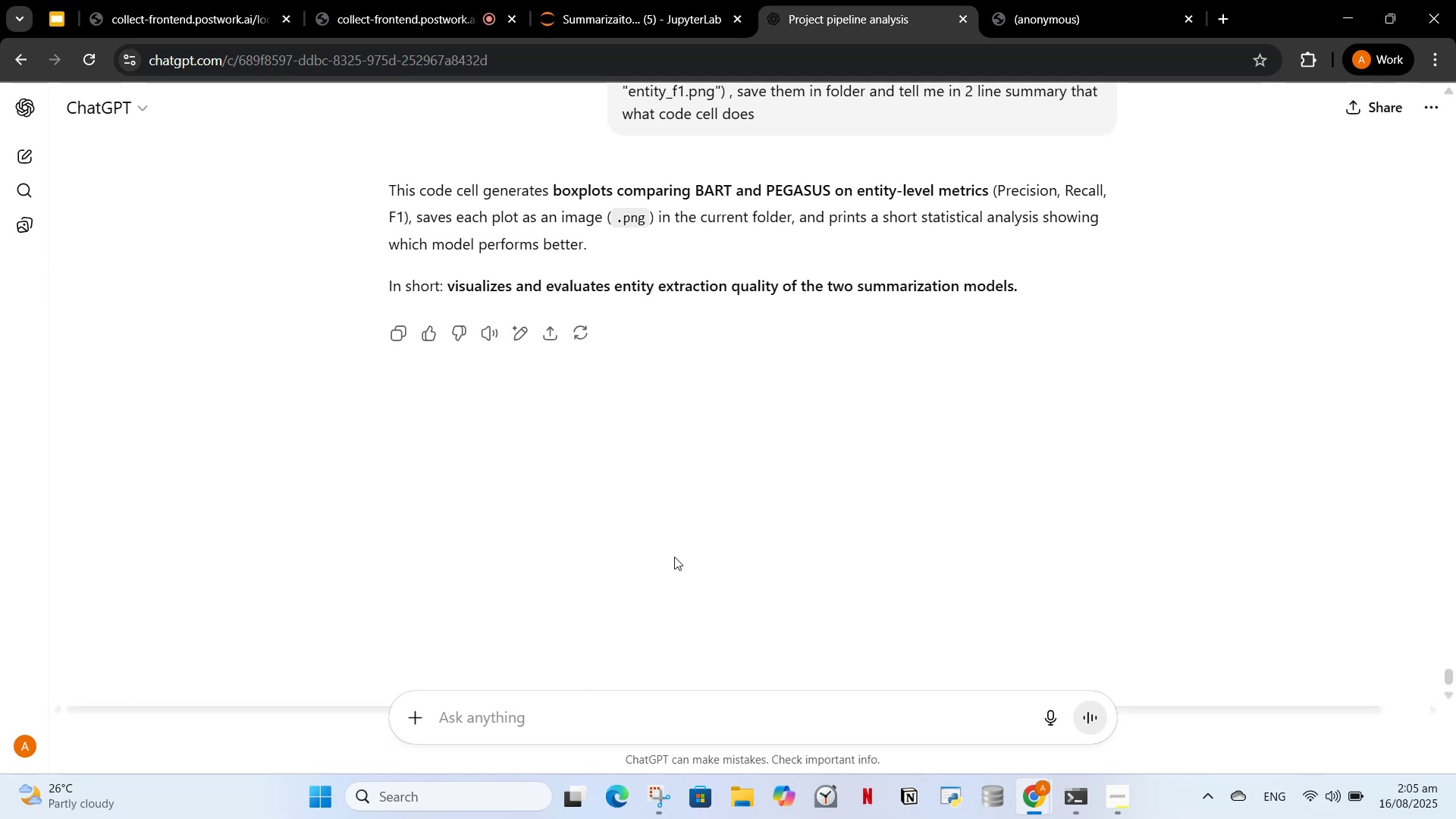 
wait(6.43)
 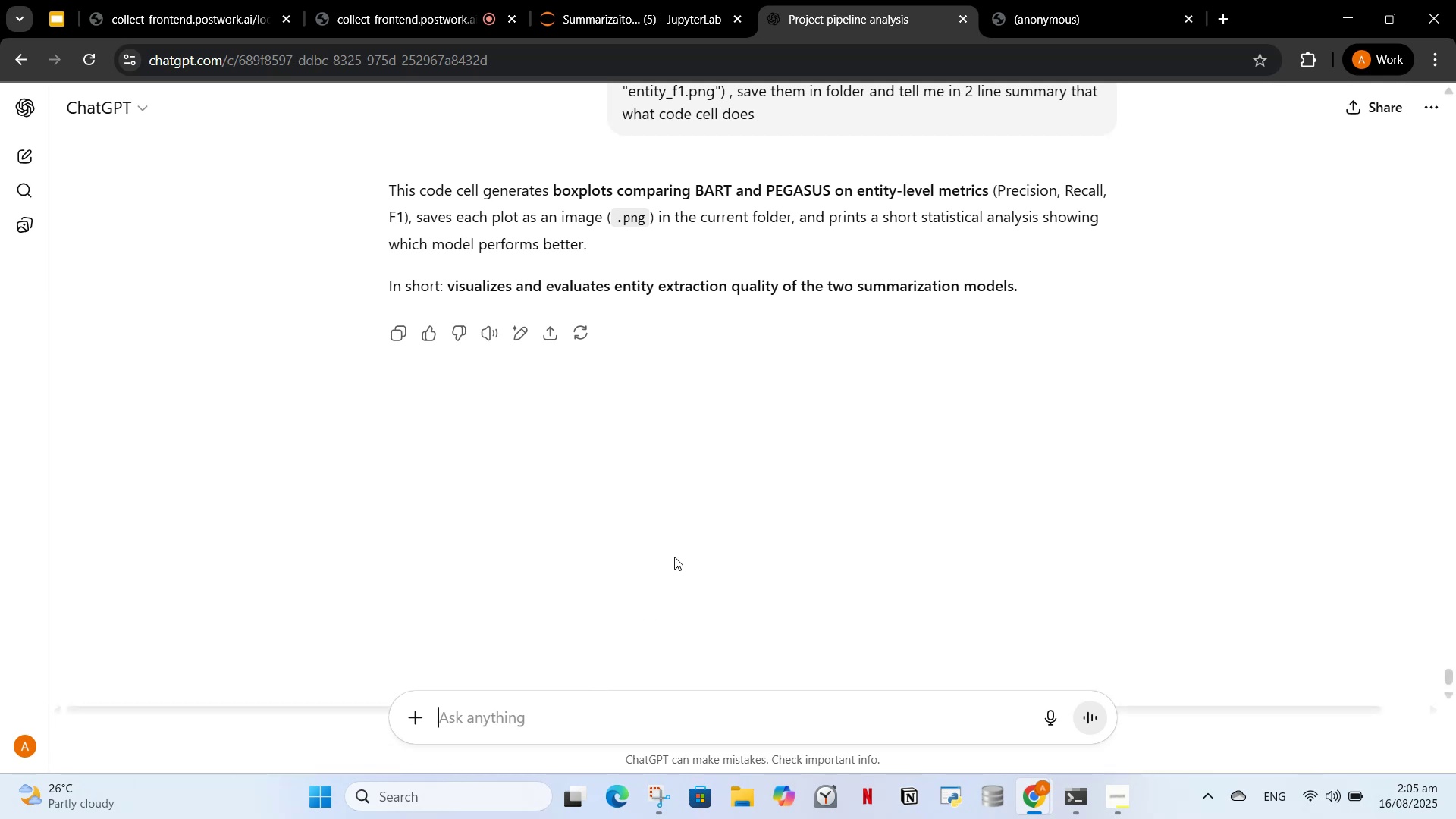 
type(entity ki )
key(Backspace)
key(Backspace)
 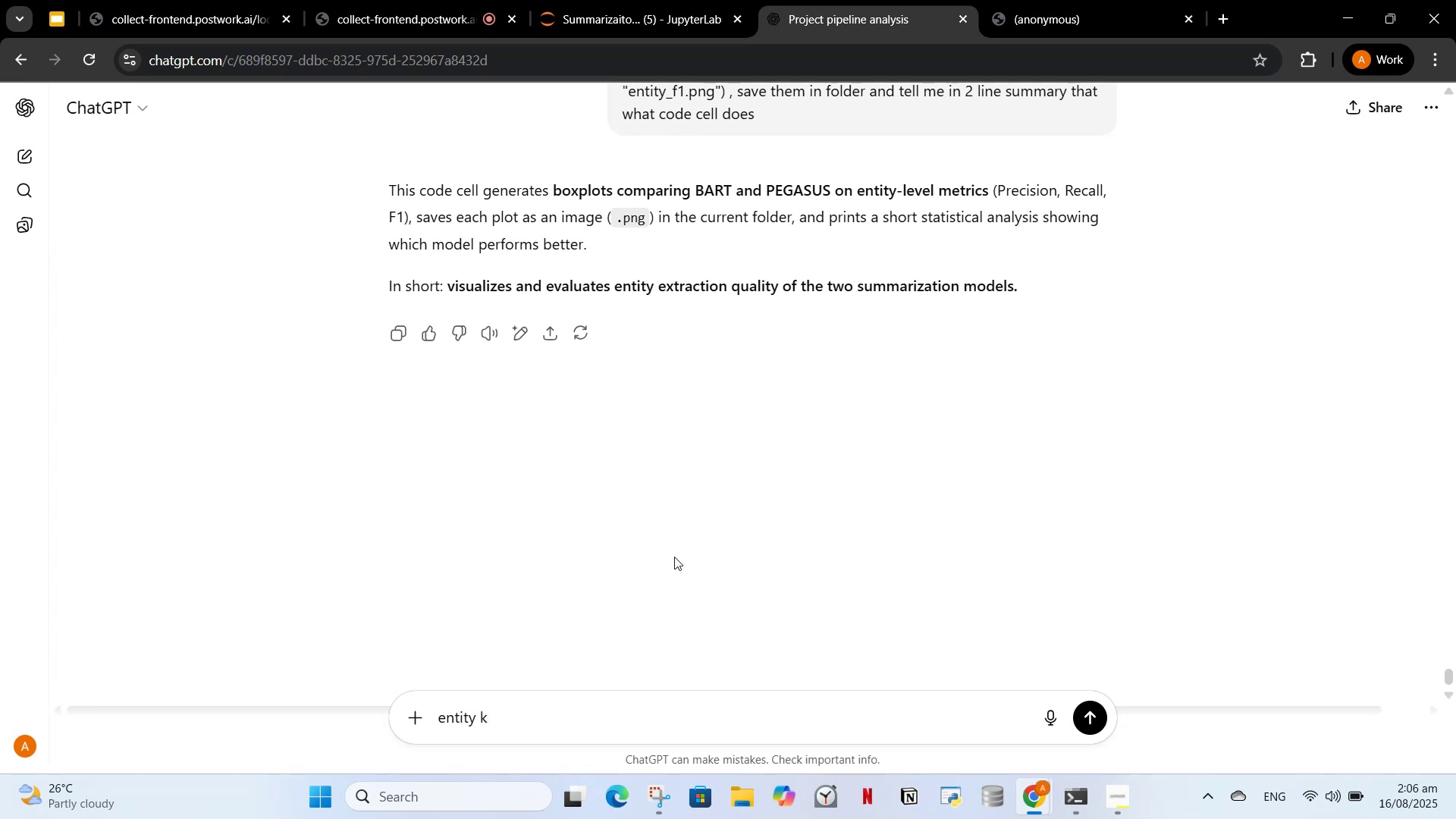 
wait(8.8)
 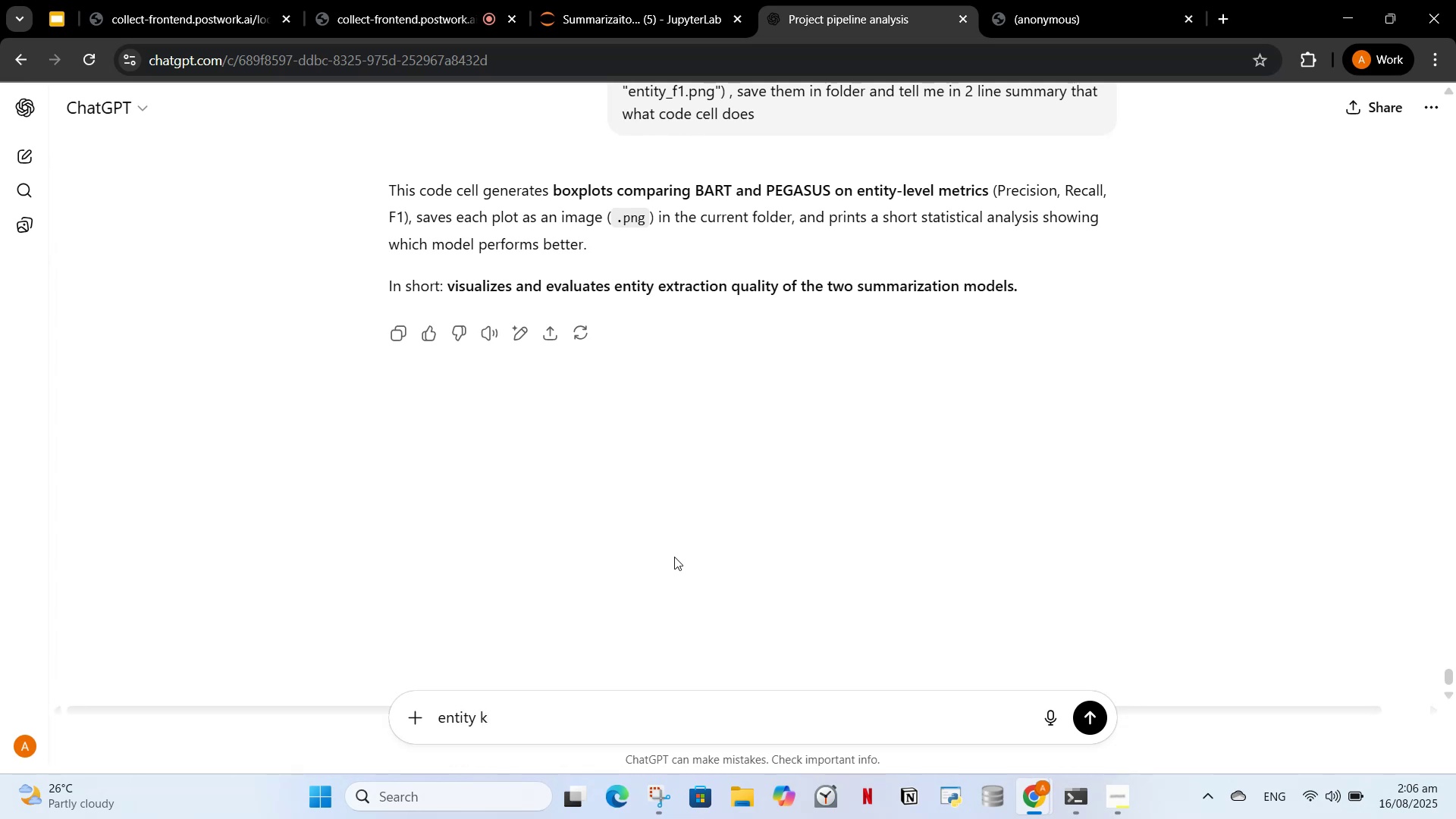 
type( )
key(Backspace)
type(i)
key(Backspace)
type(o kis tarah dekh rs)
key(Backspace)
key(Backspace)
type(raha yeh)
 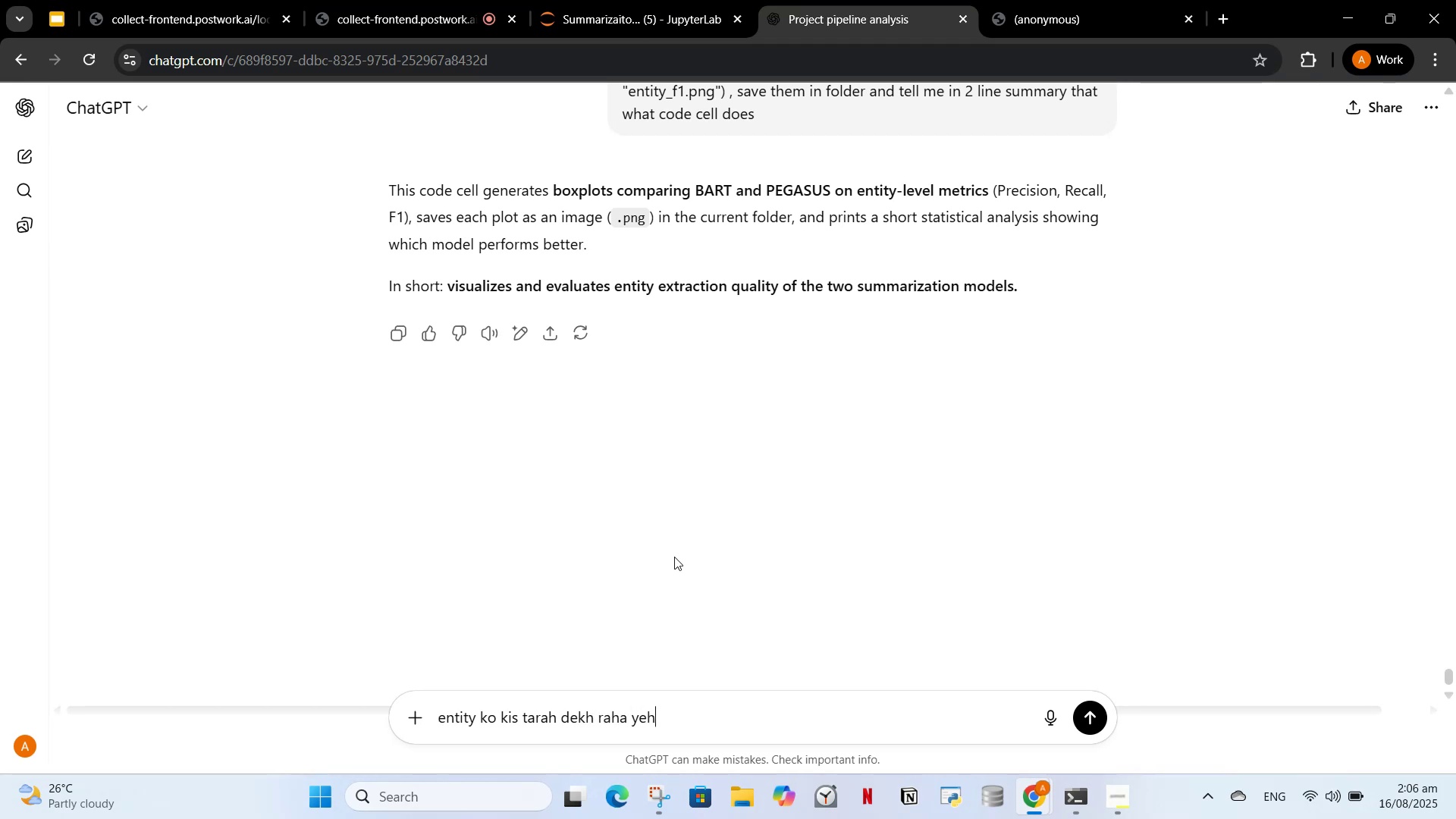 
key(Enter)
 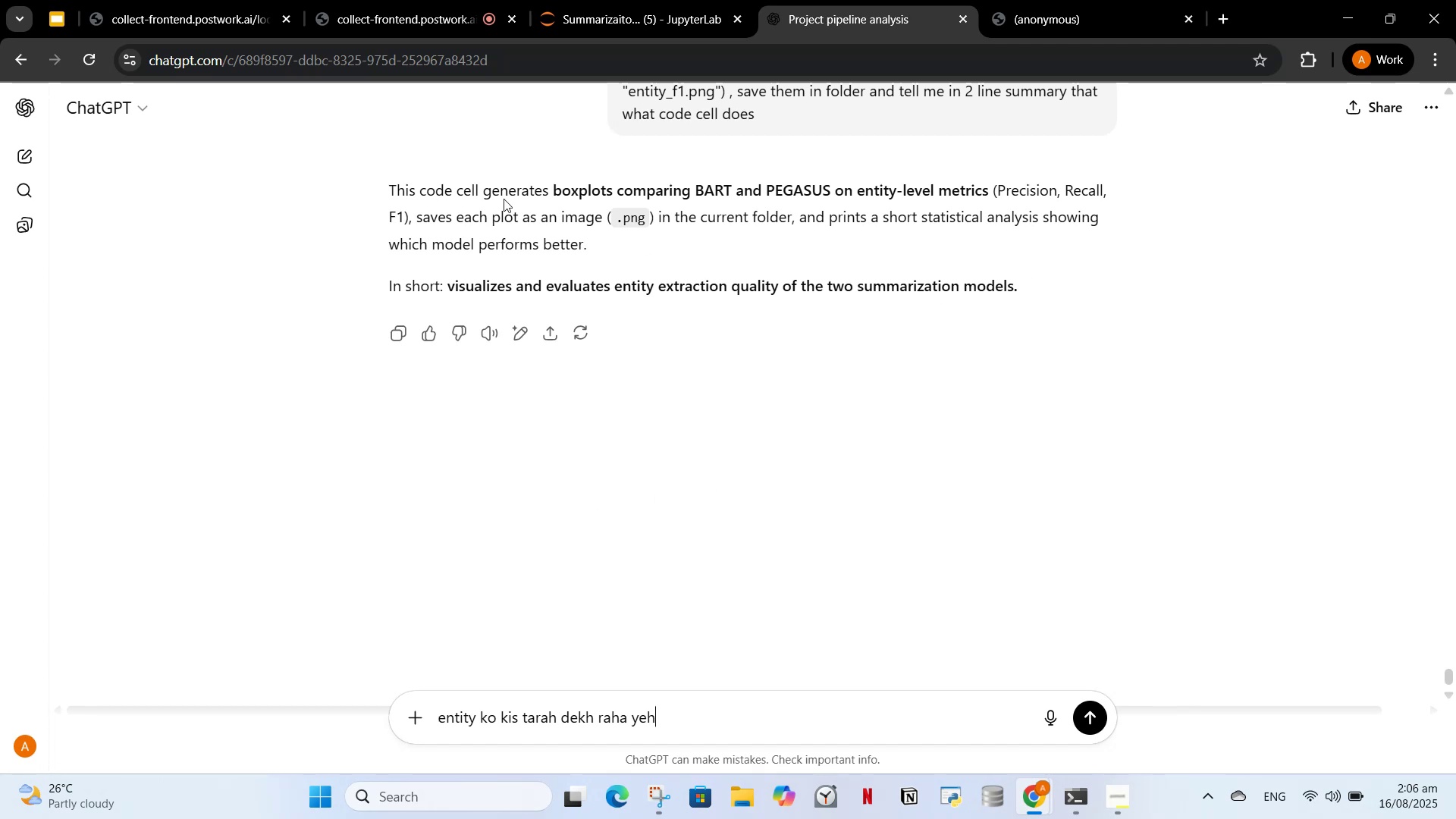 
wait(7.49)
 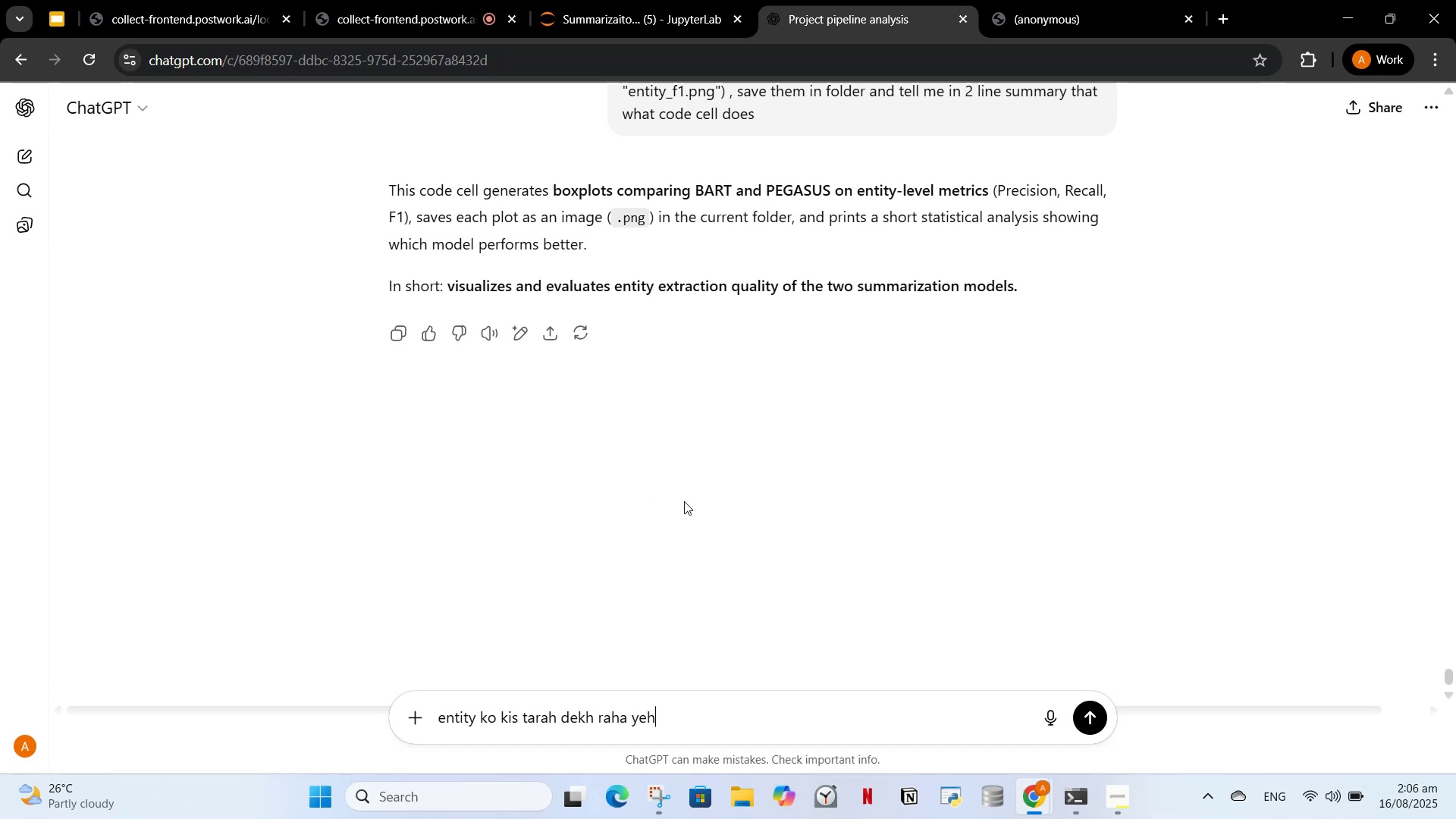 
left_click([560, 369])
 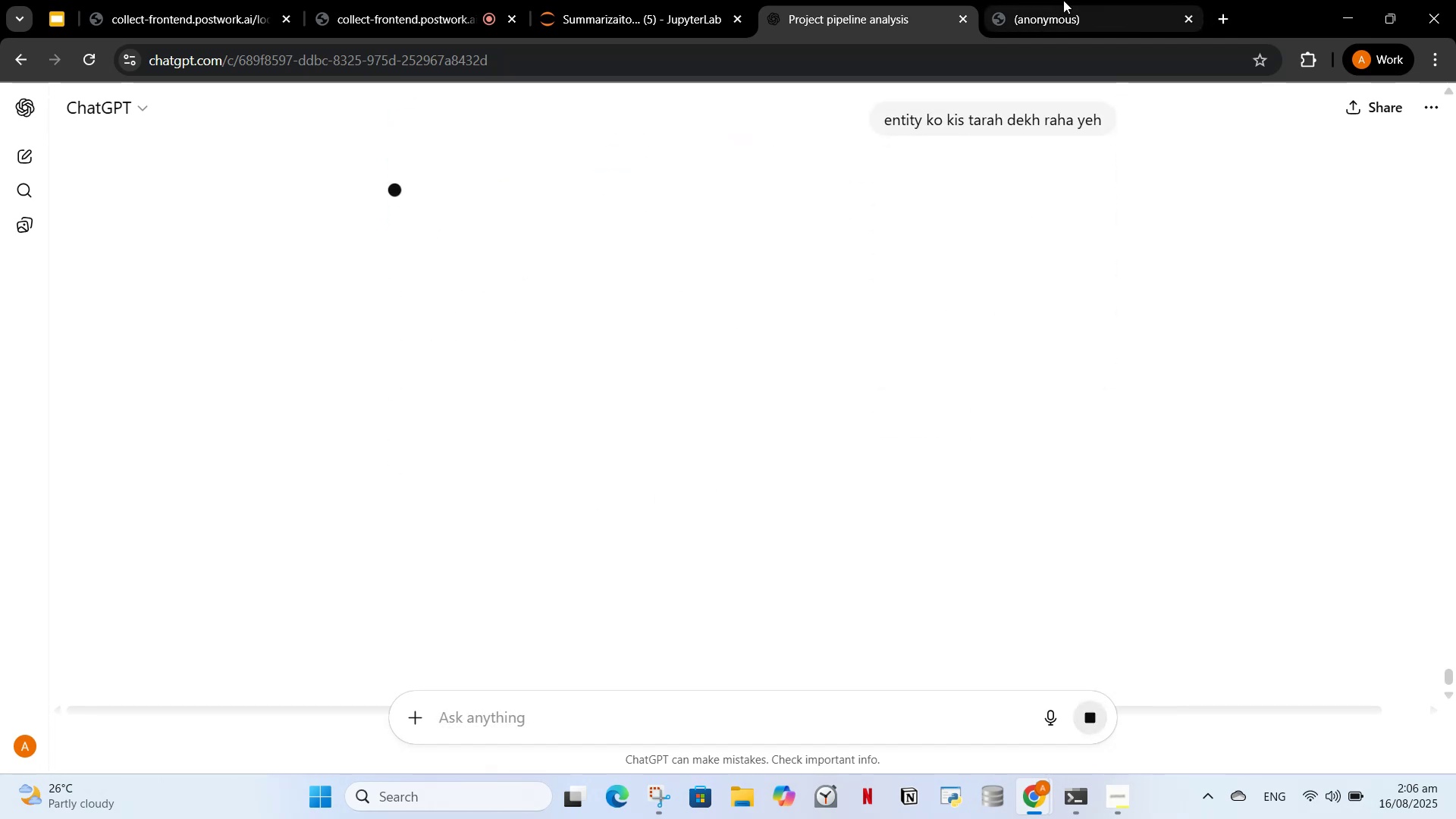 
left_click([632, 0])
 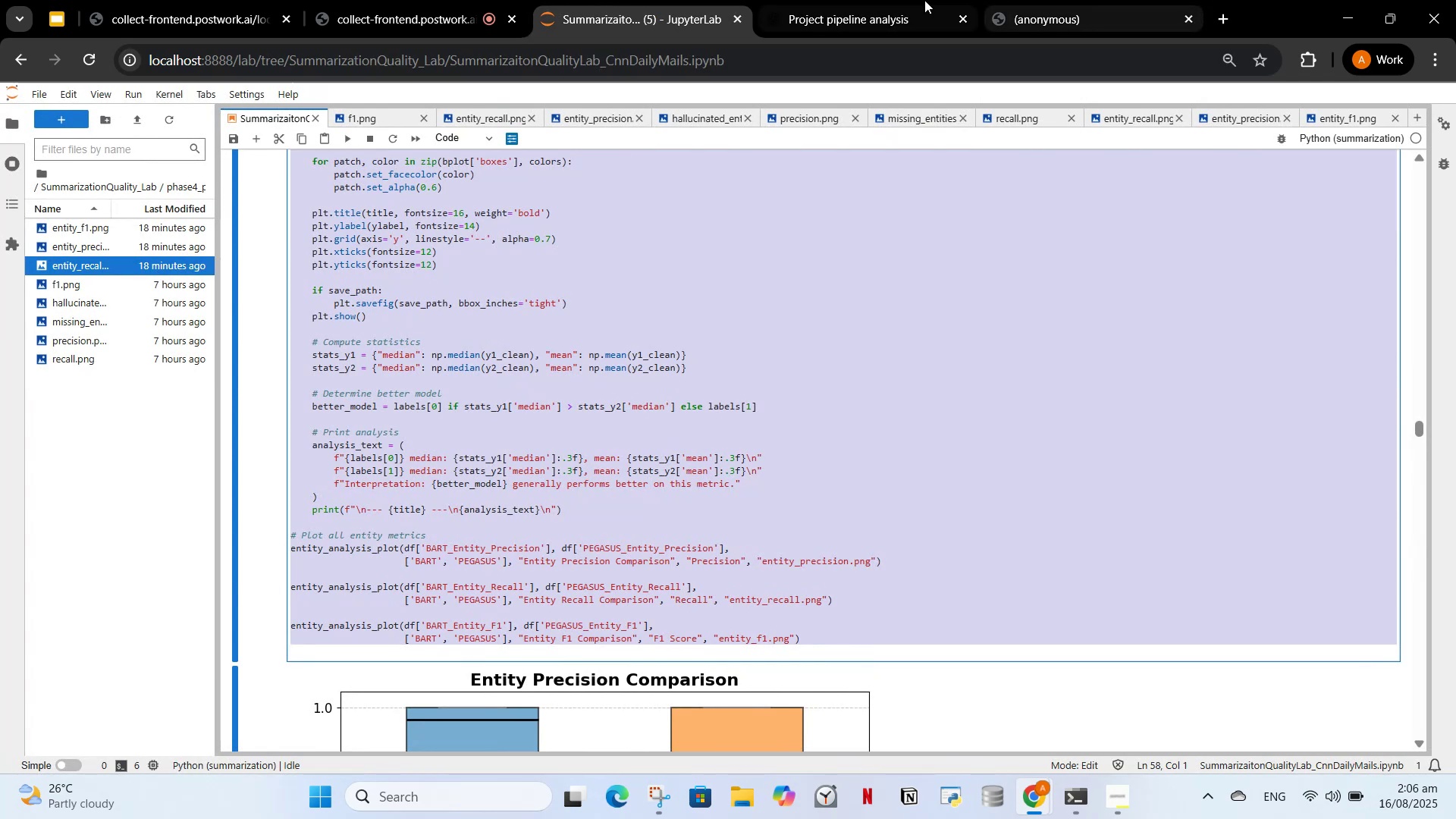 
left_click([920, 0])
 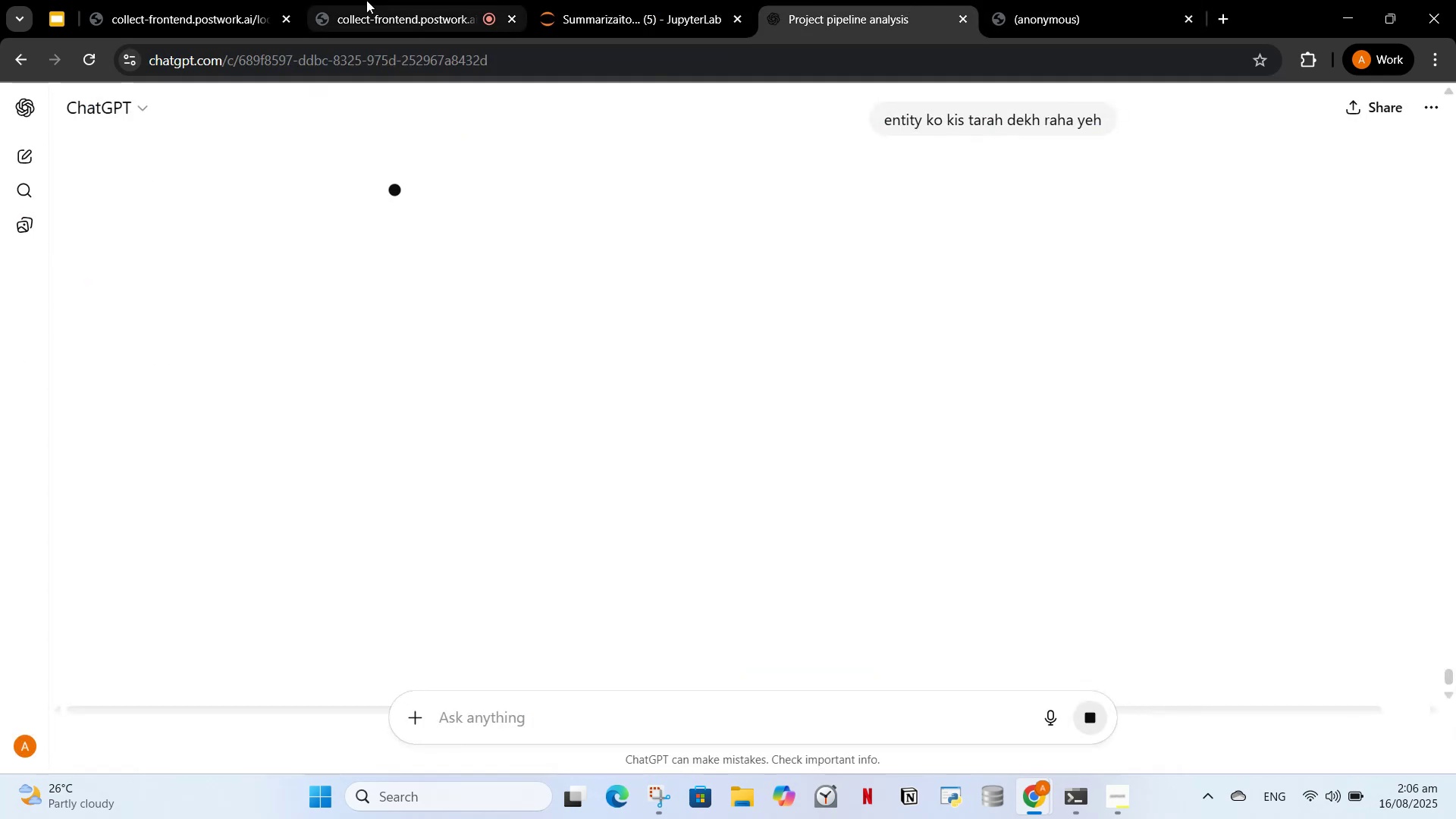 
left_click([366, 0])
 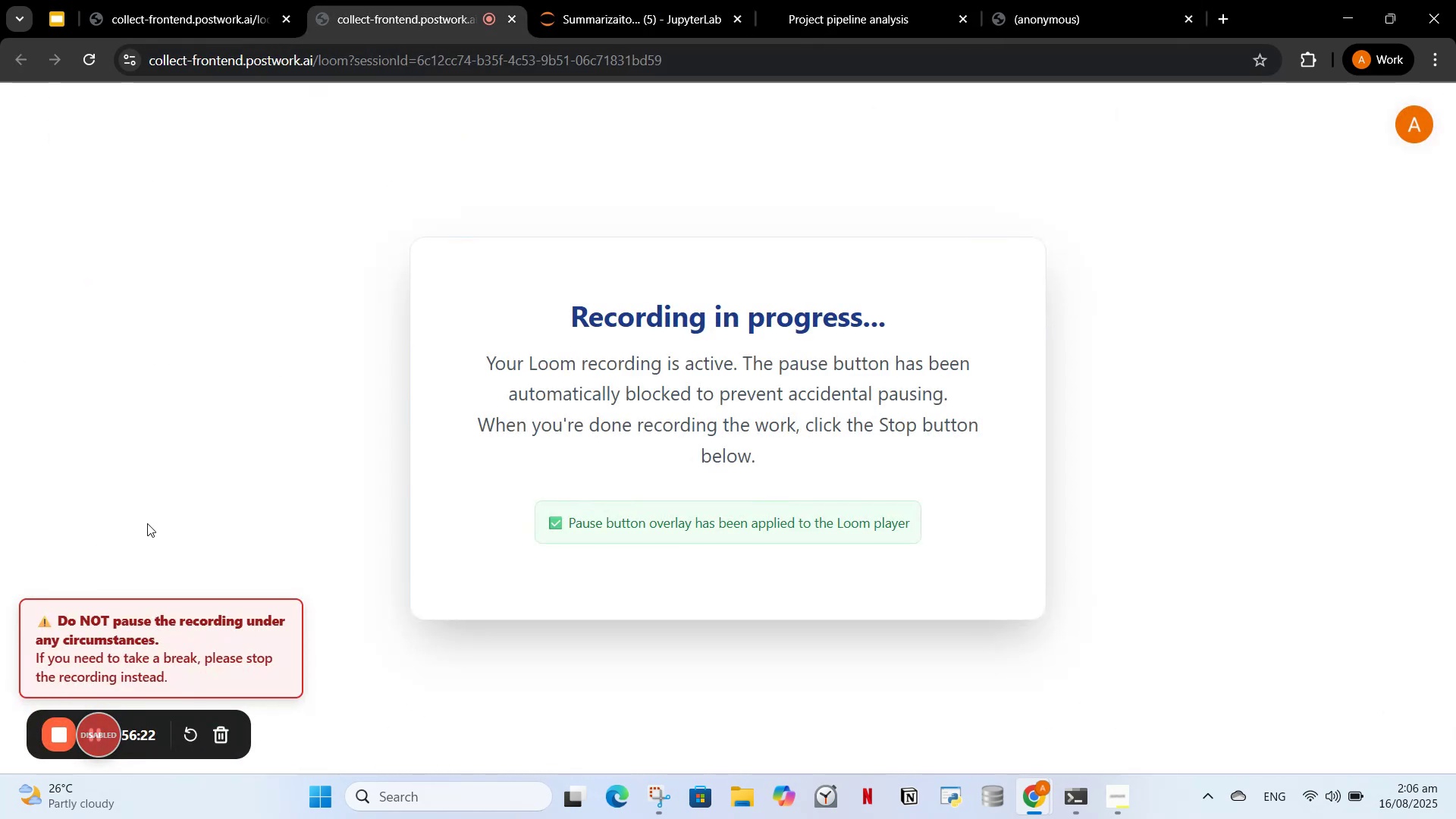 
left_click([879, 0])
 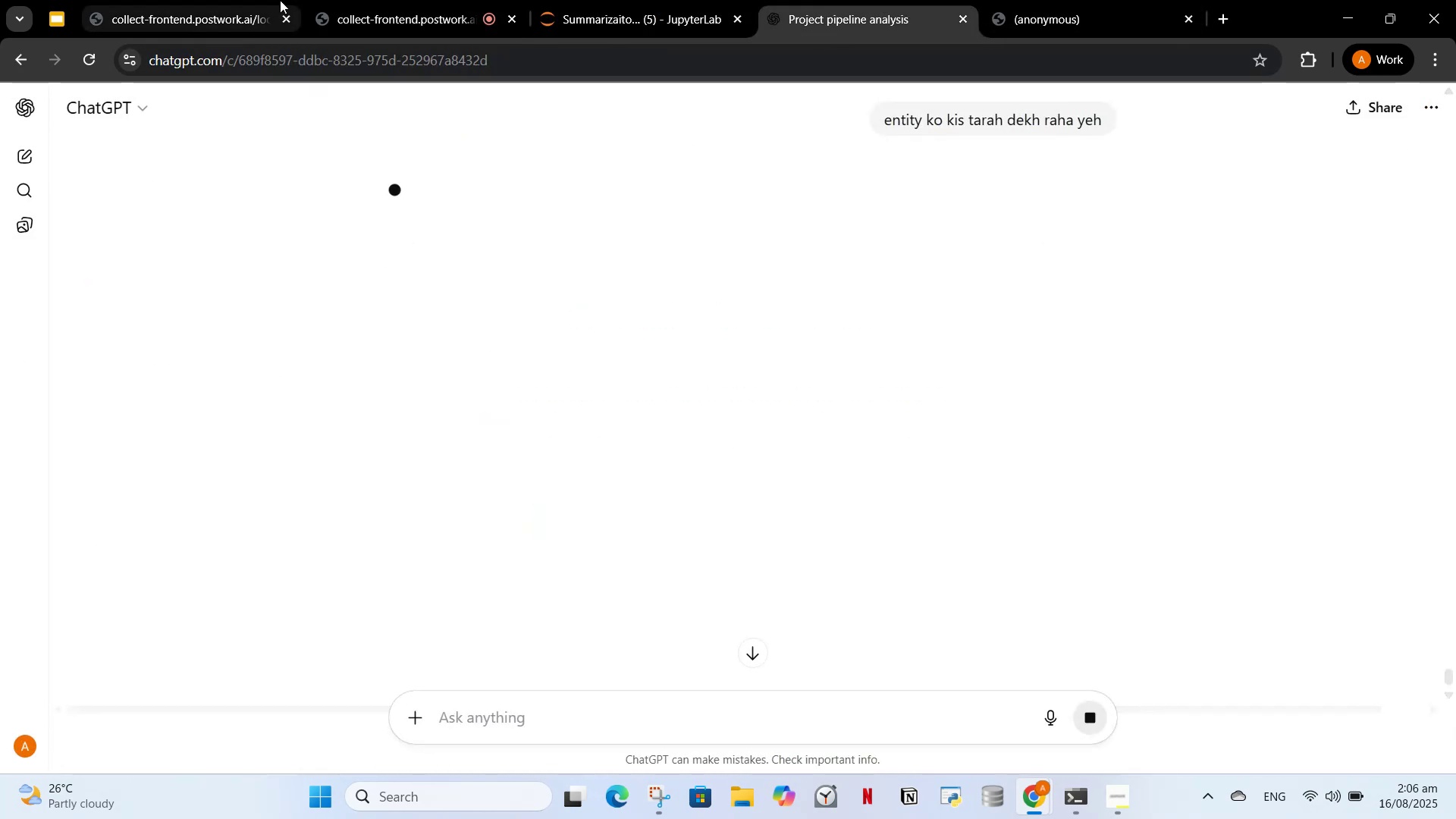 
left_click([347, 0])
 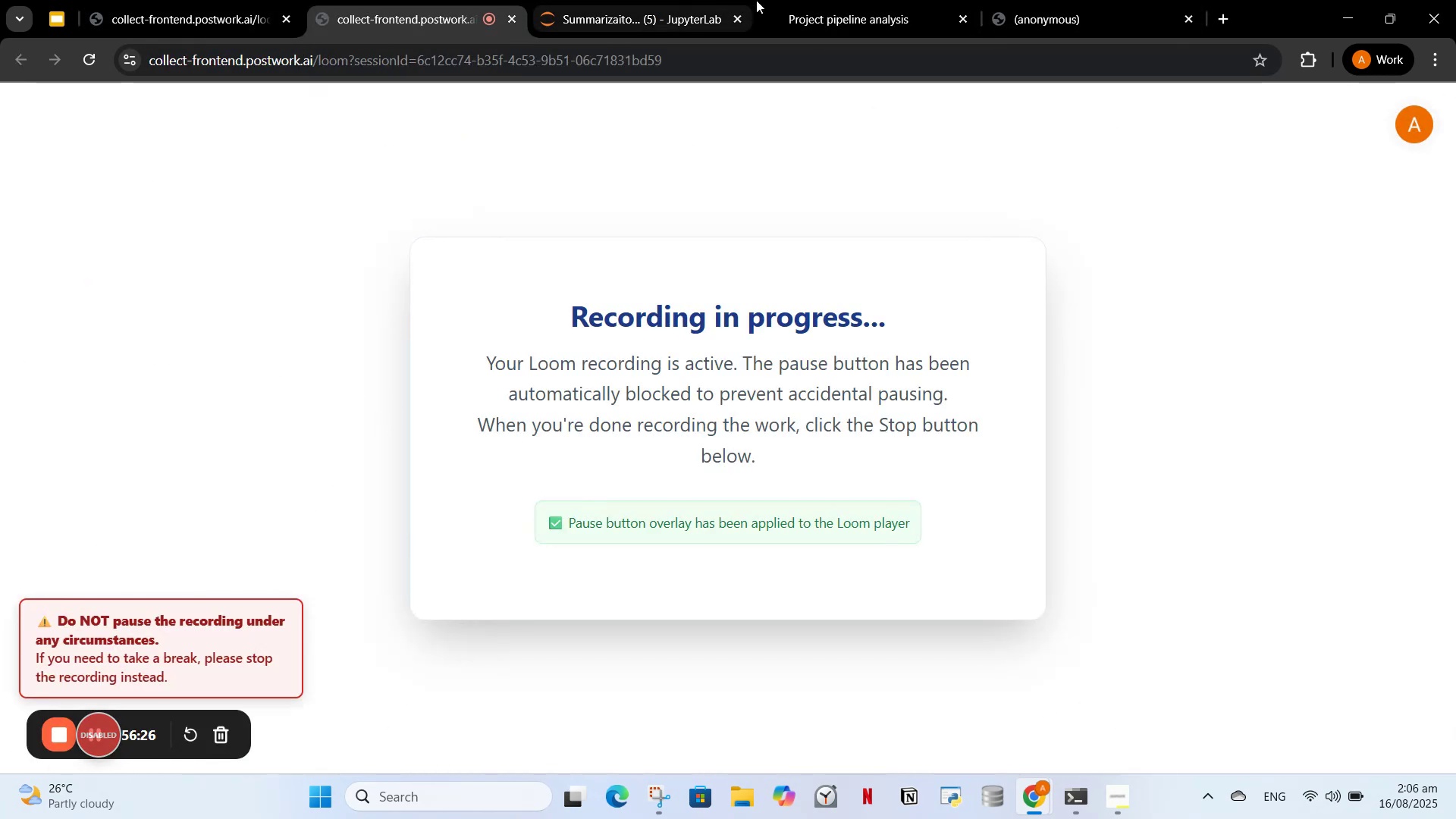 
left_click([799, 0])
 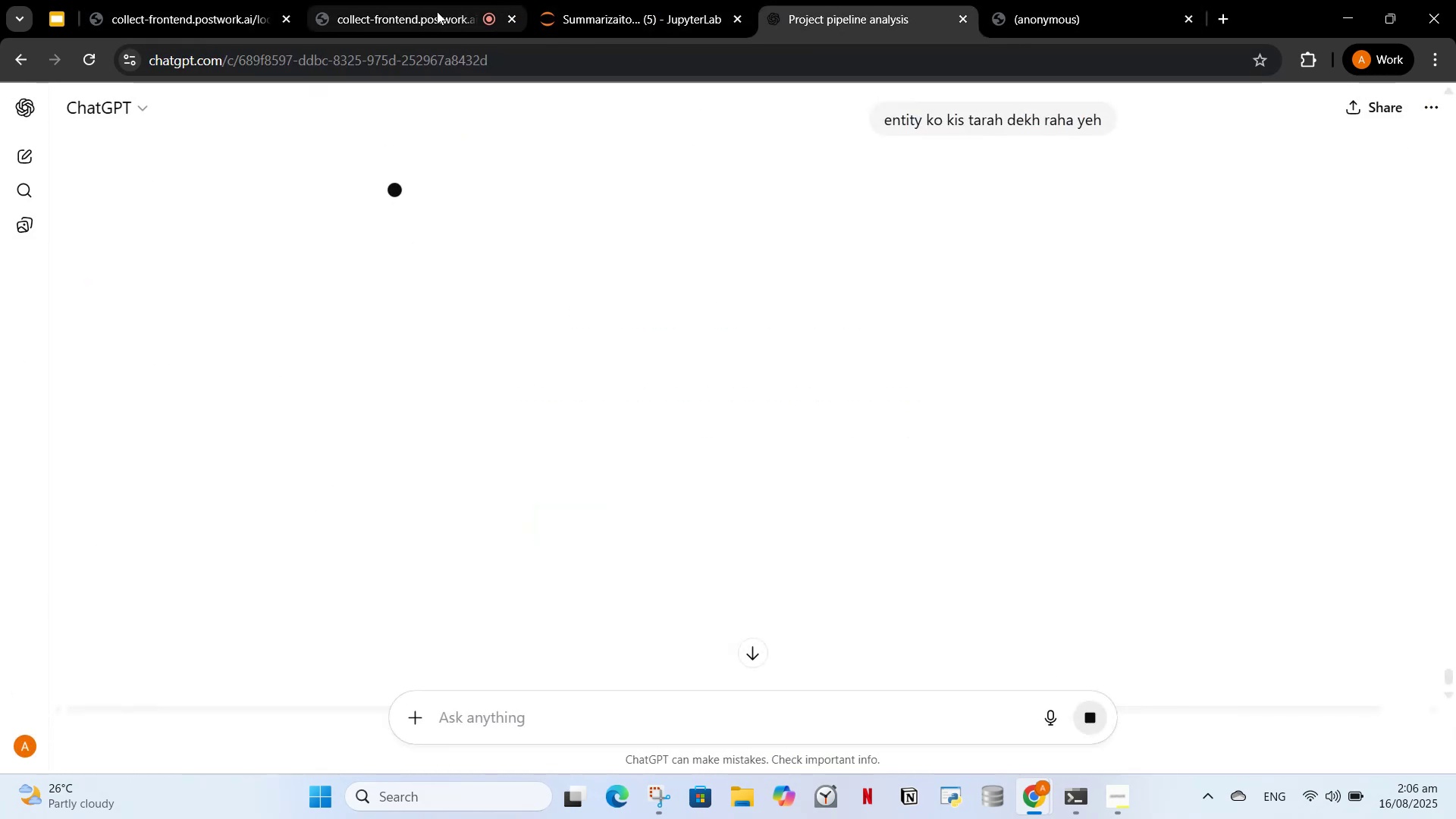 
left_click([398, 12])
 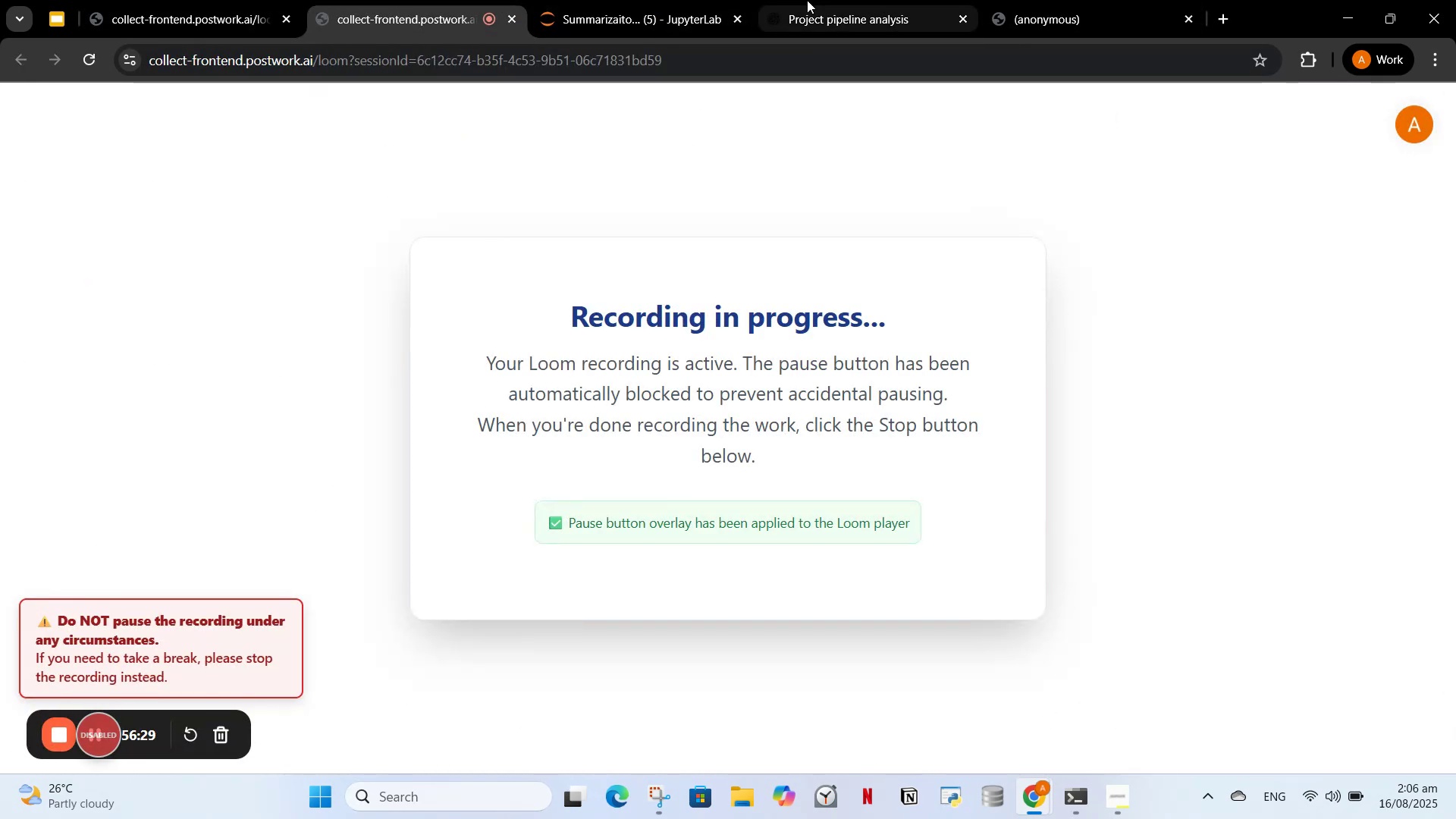 
left_click([807, 0])
 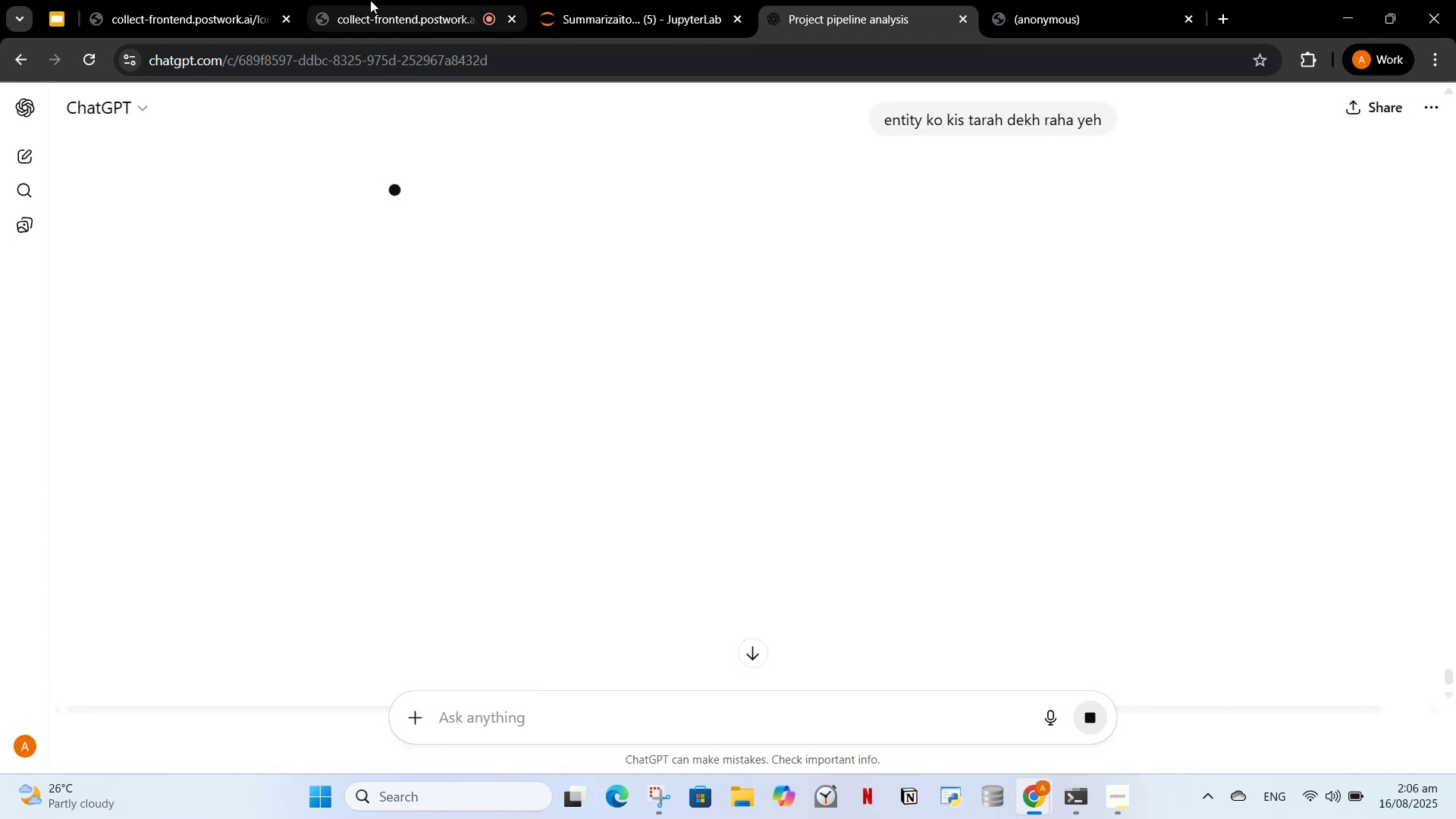 
left_click([370, 0])
 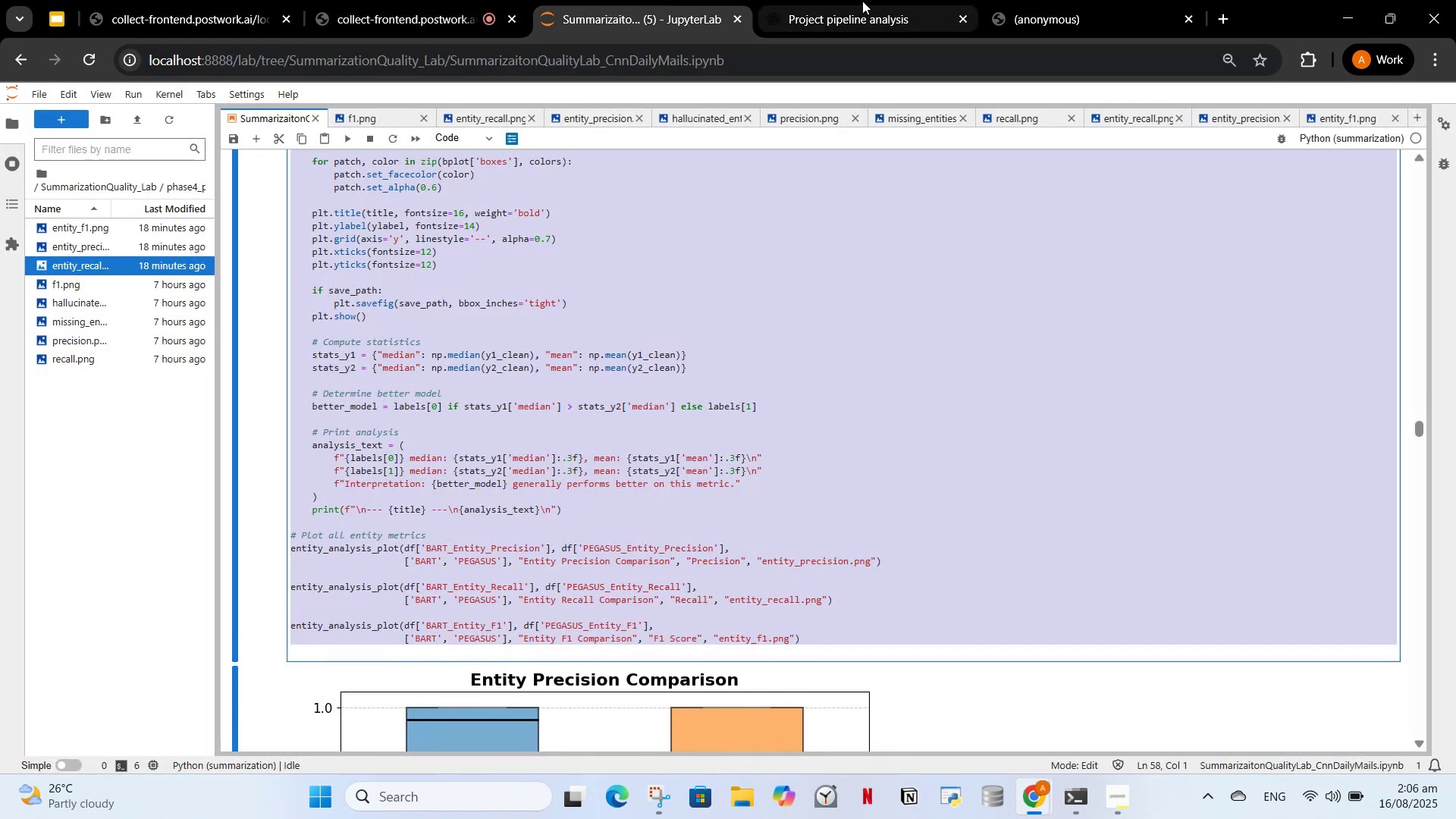 
left_click([861, 1])
 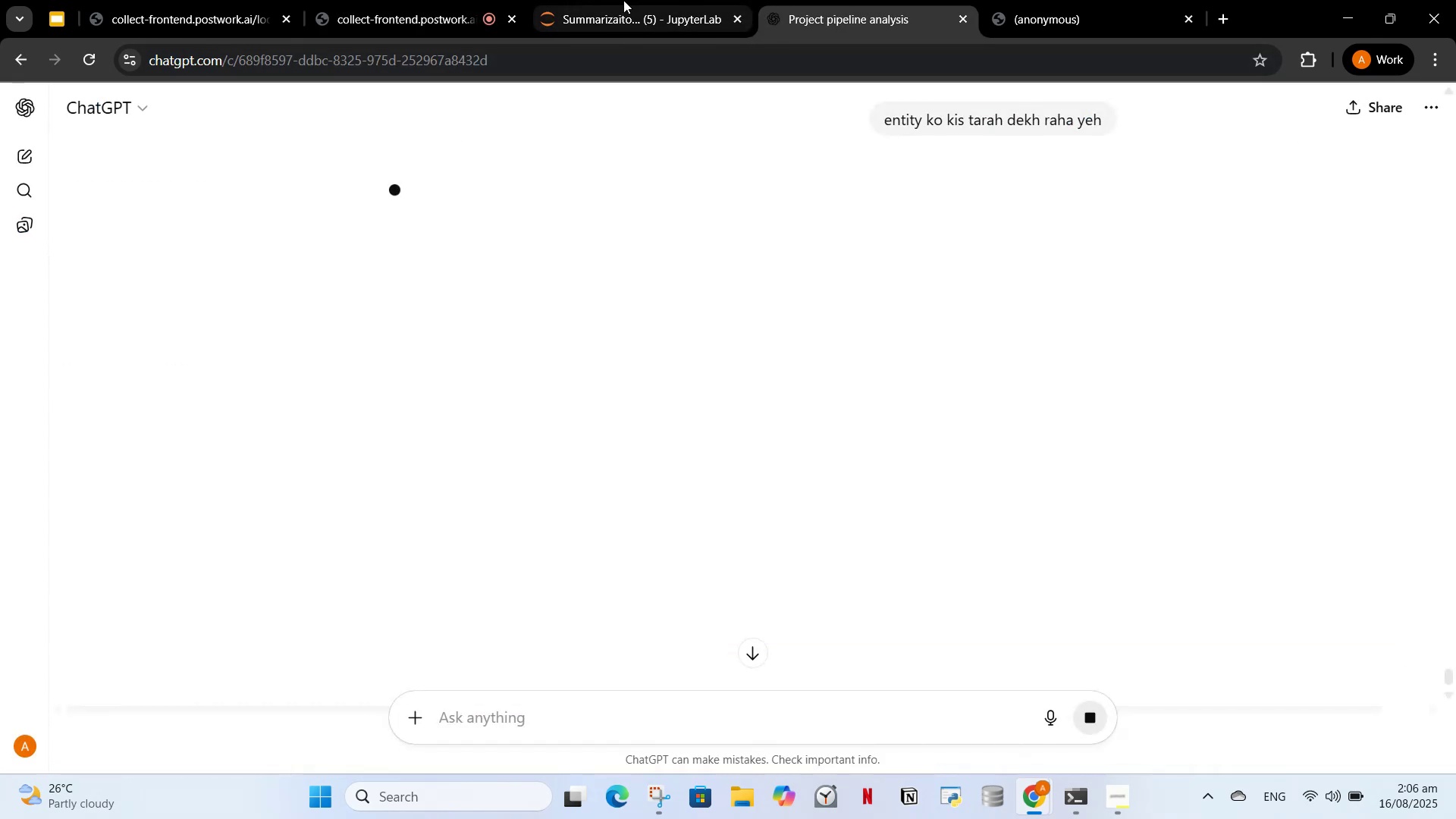 
left_click([624, 0])
 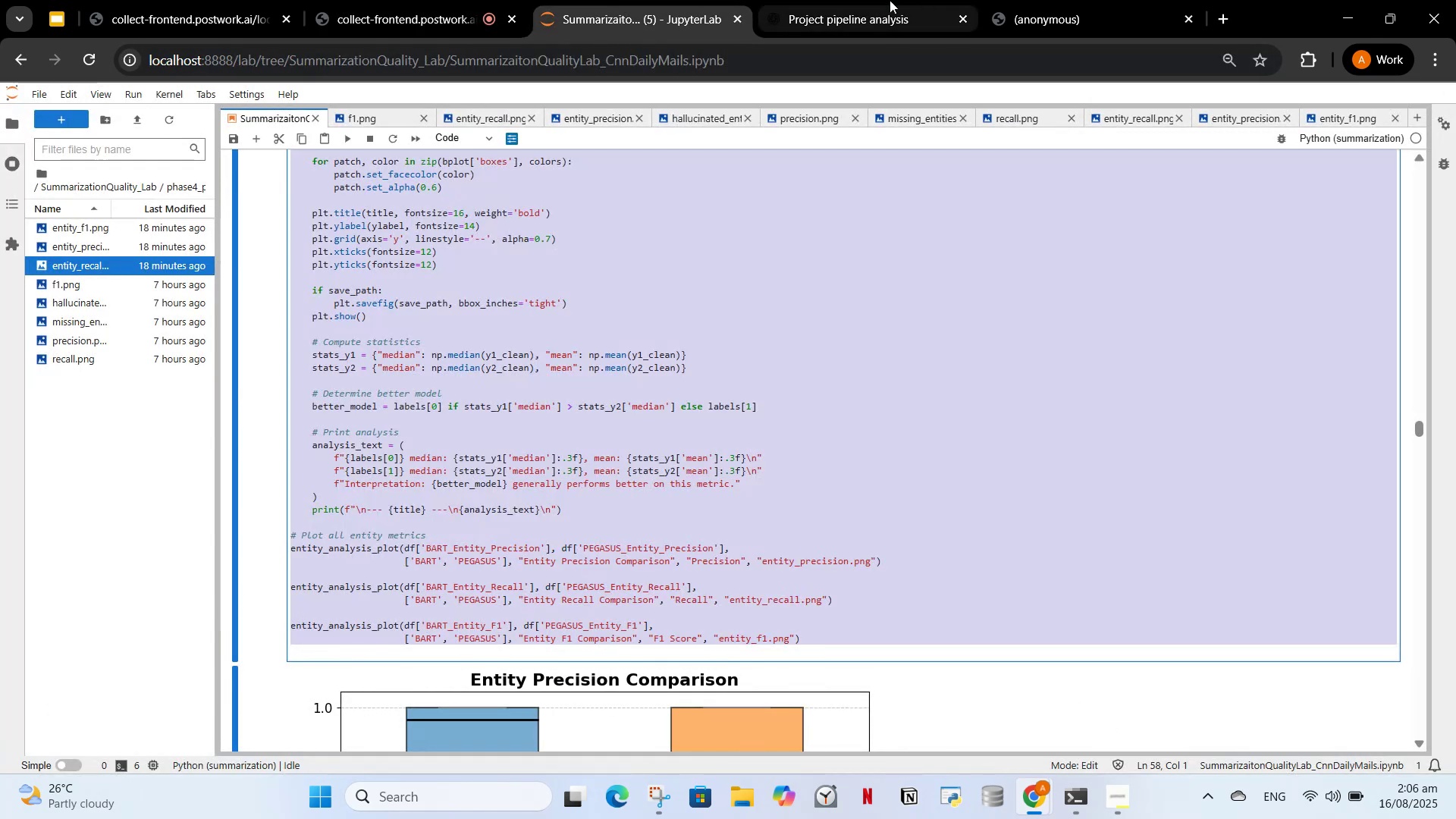 
left_click([836, 0])
 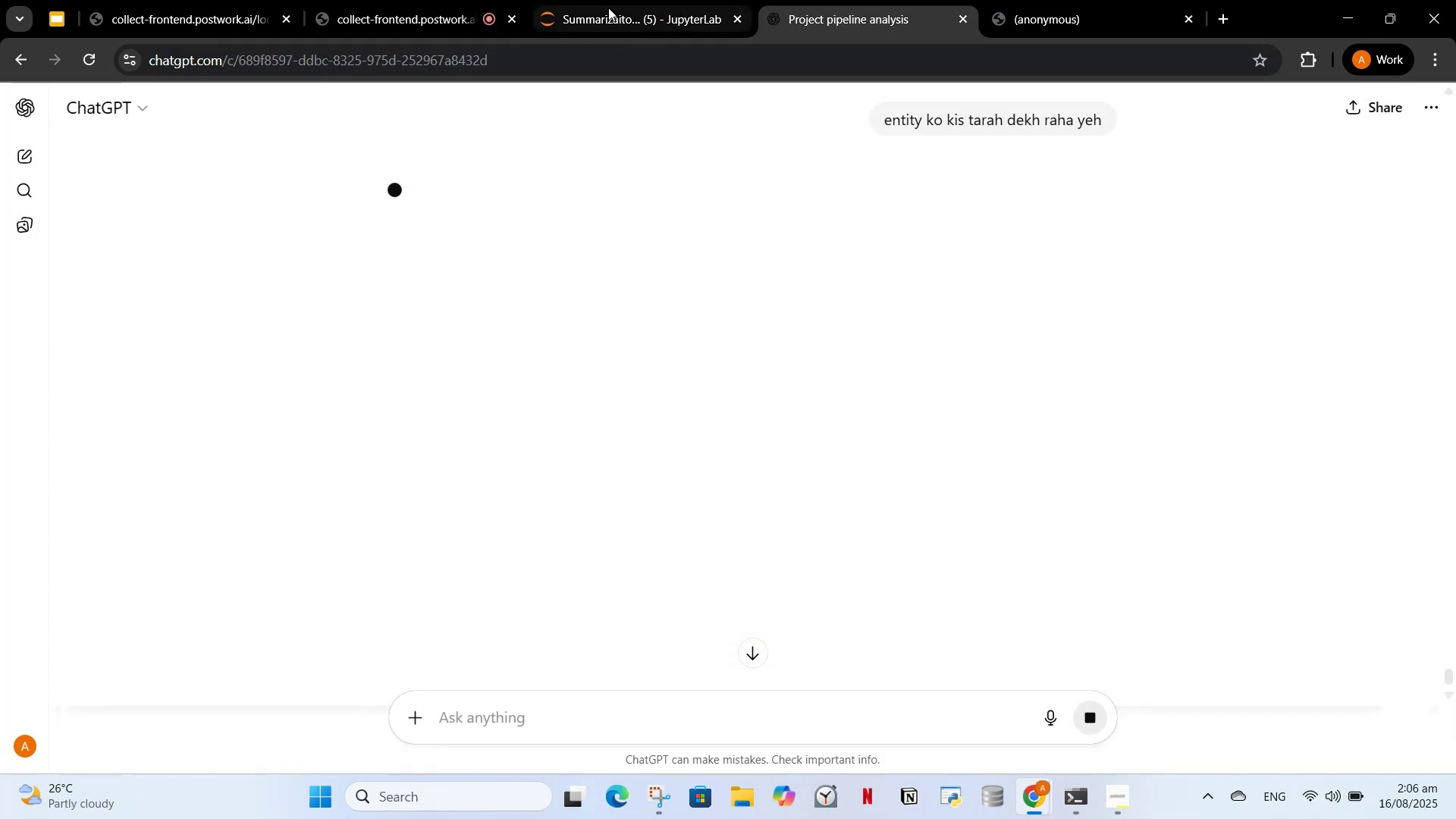 
left_click([609, 5])
 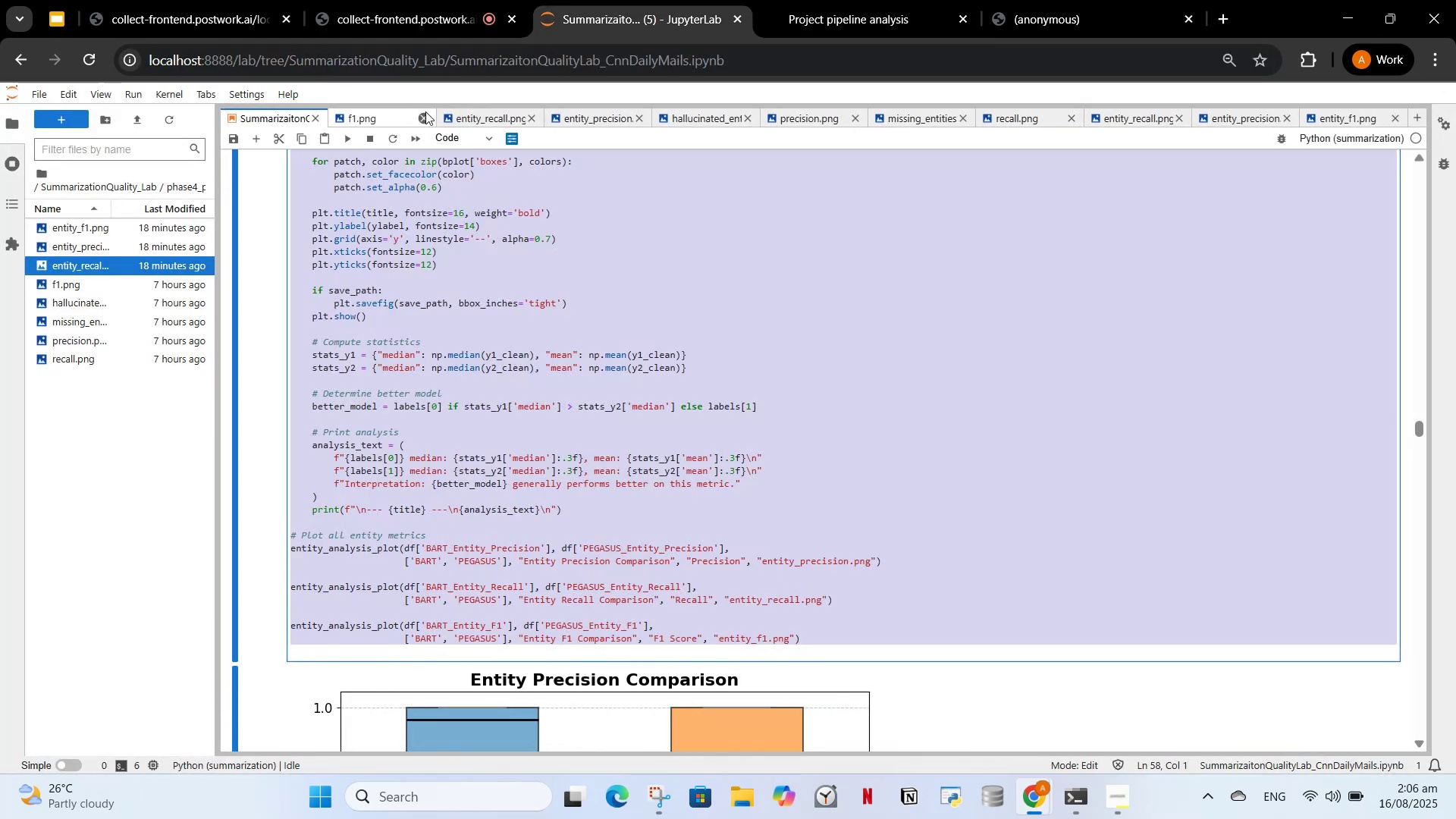 
left_click([425, 111])
 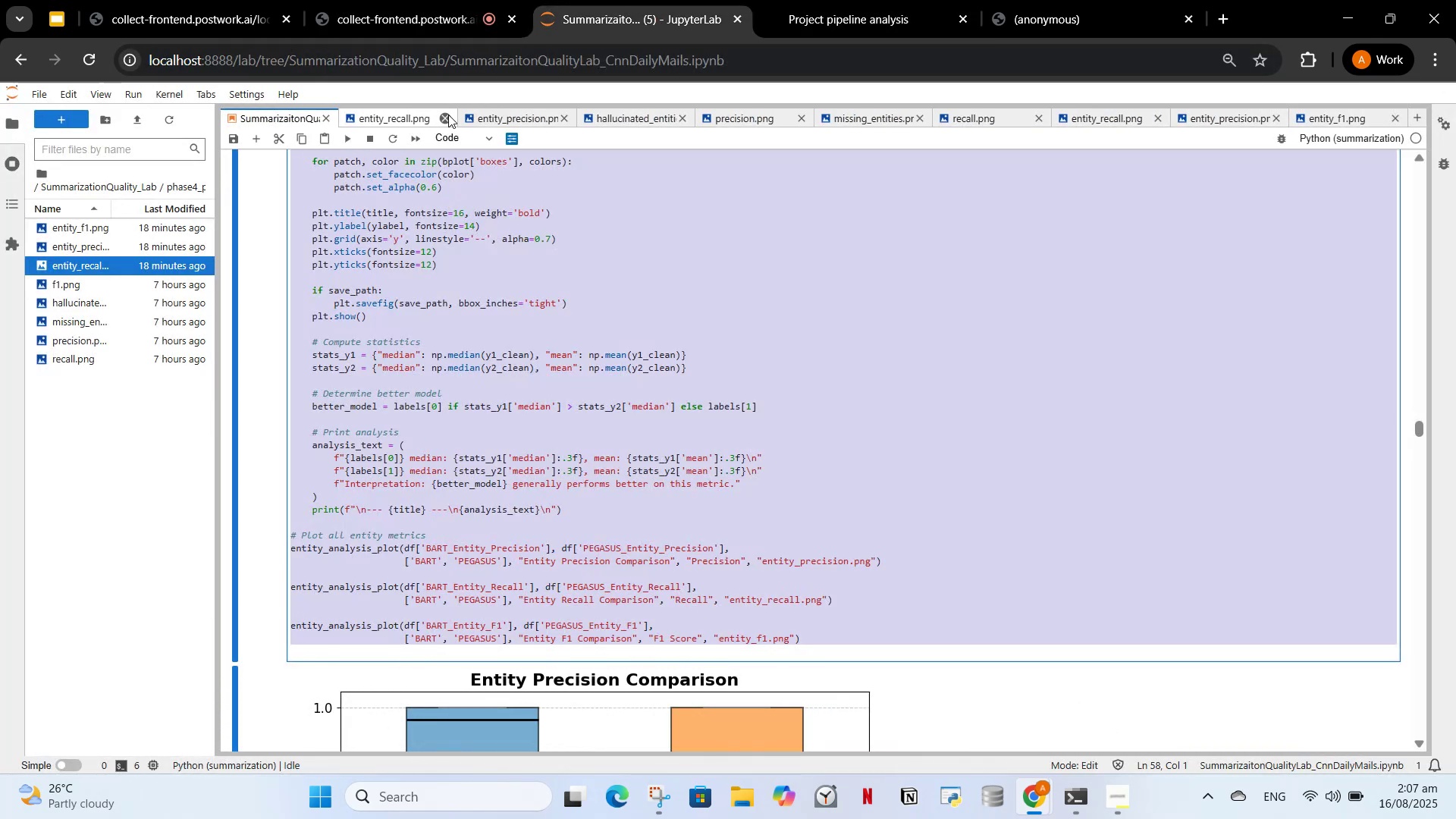 
left_click([448, 115])
 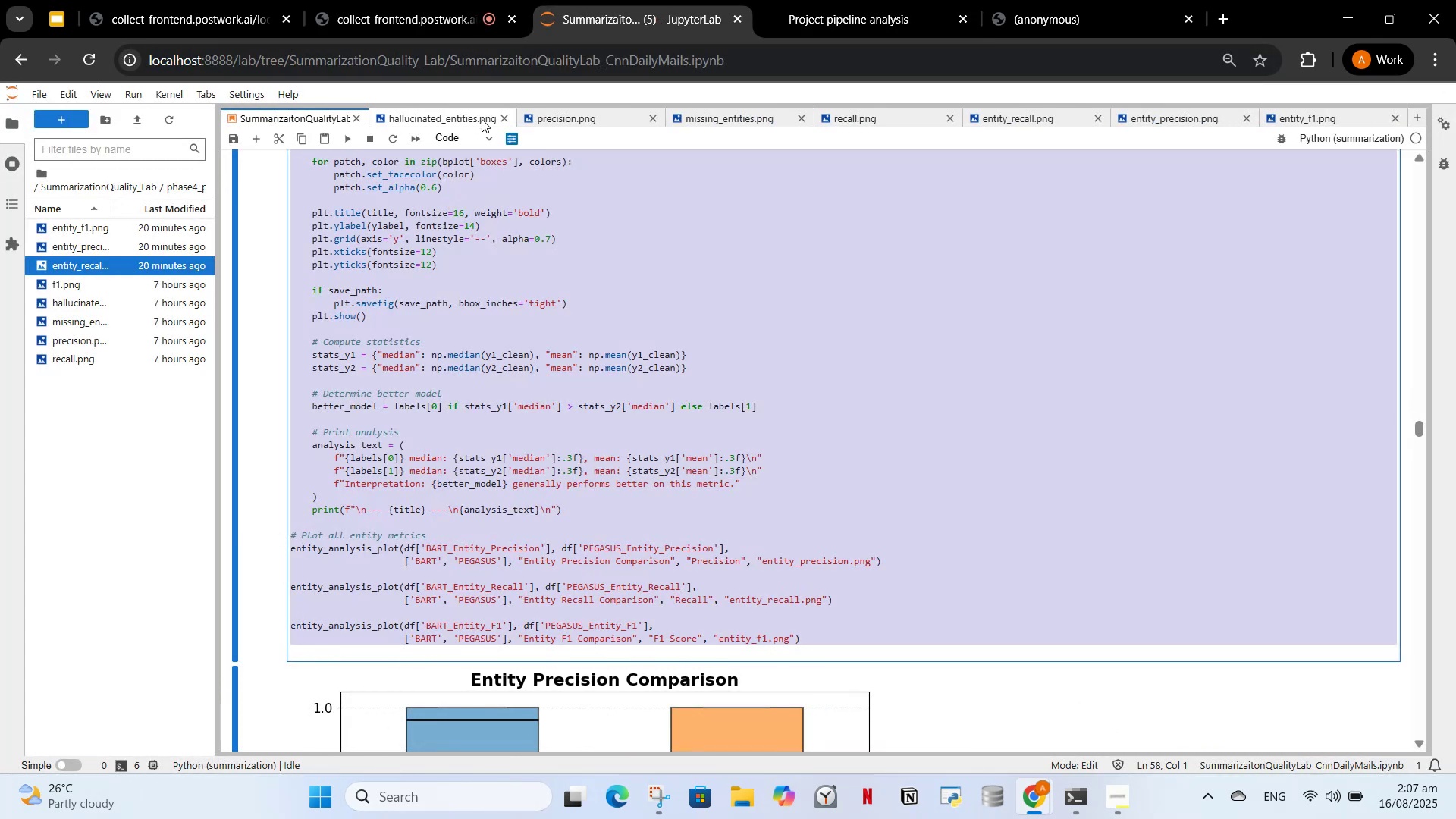 
left_click([510, 121])
 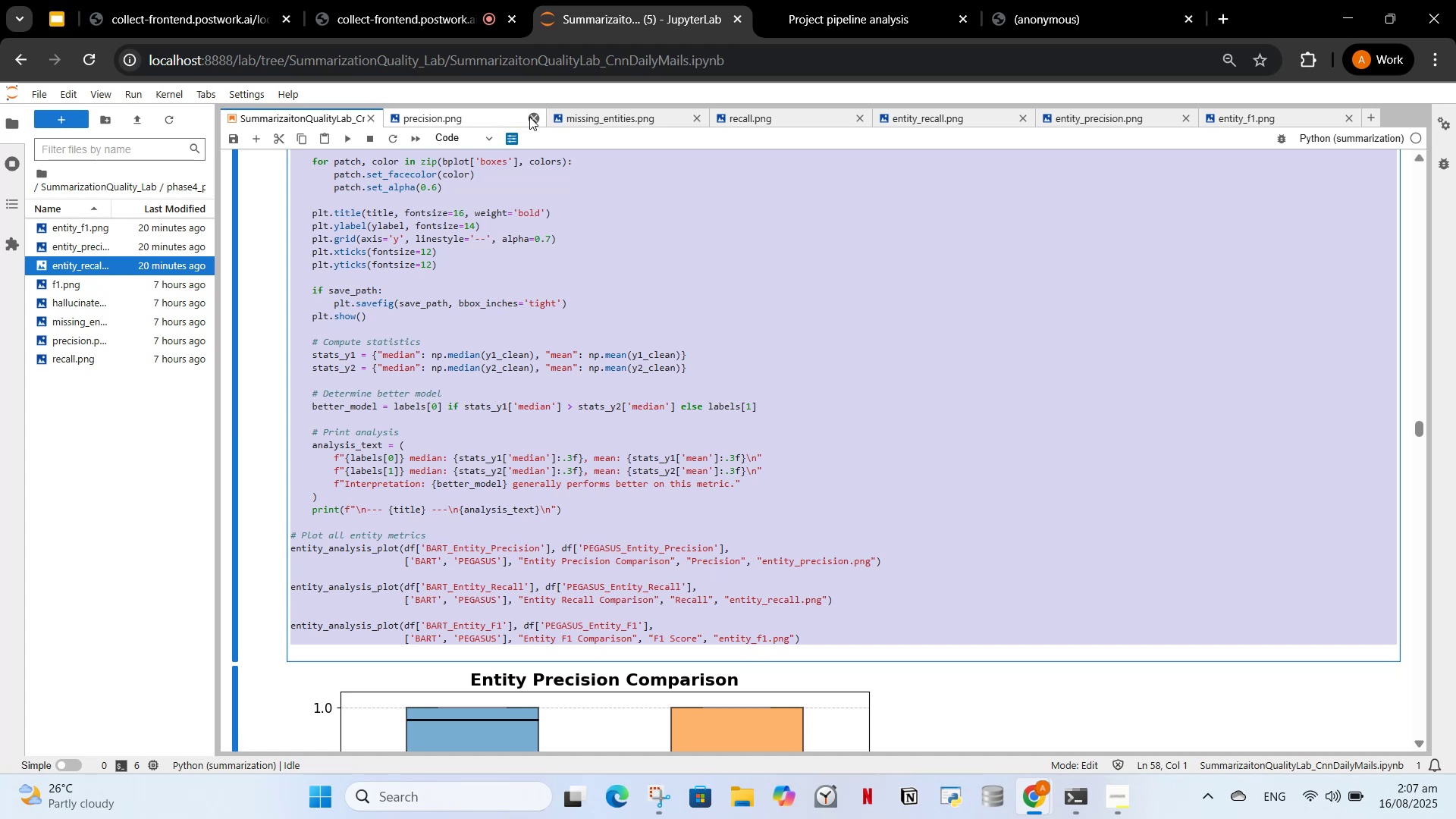 
left_click([529, 117])
 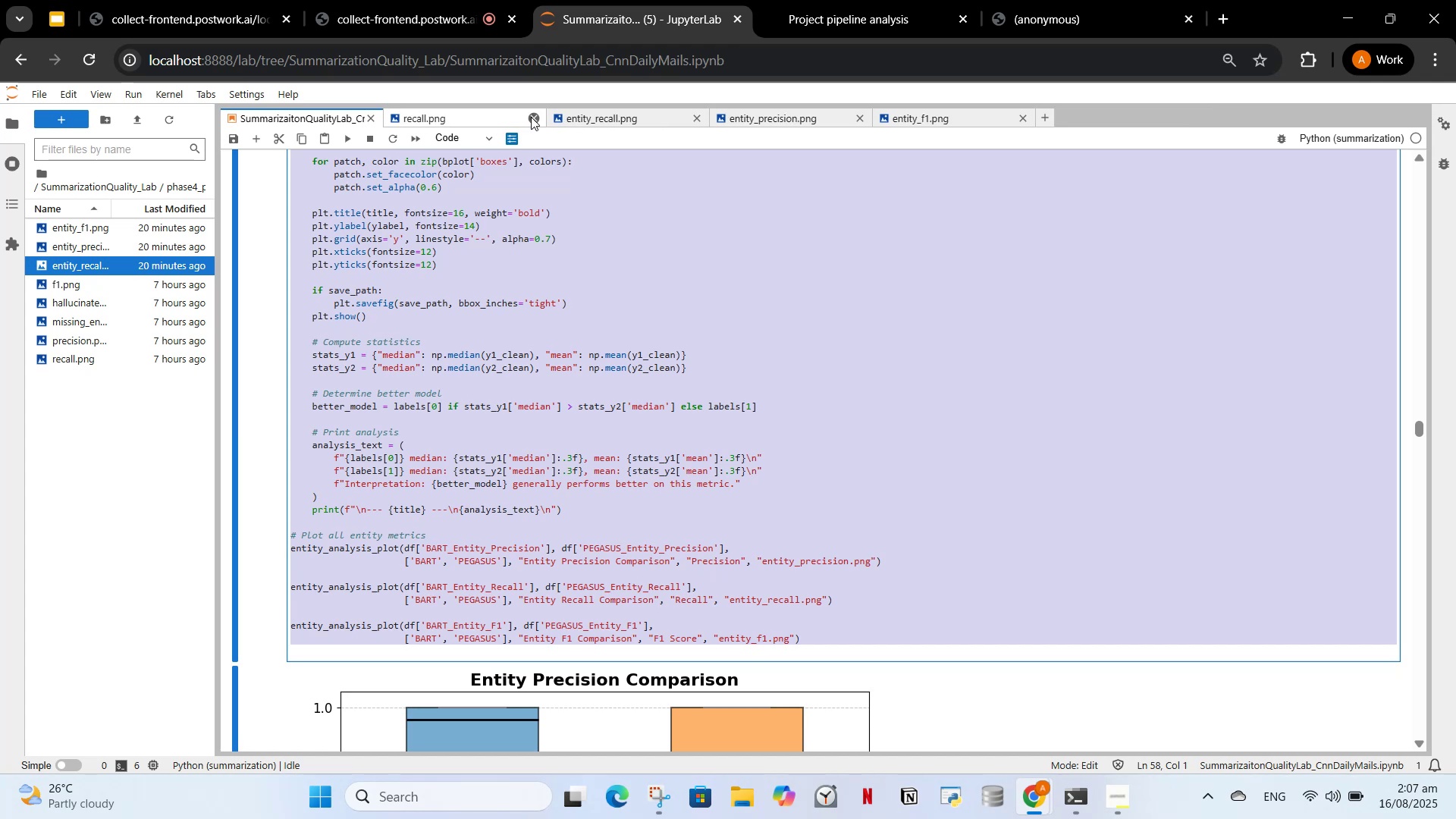 
triple_click([531, 117])
 